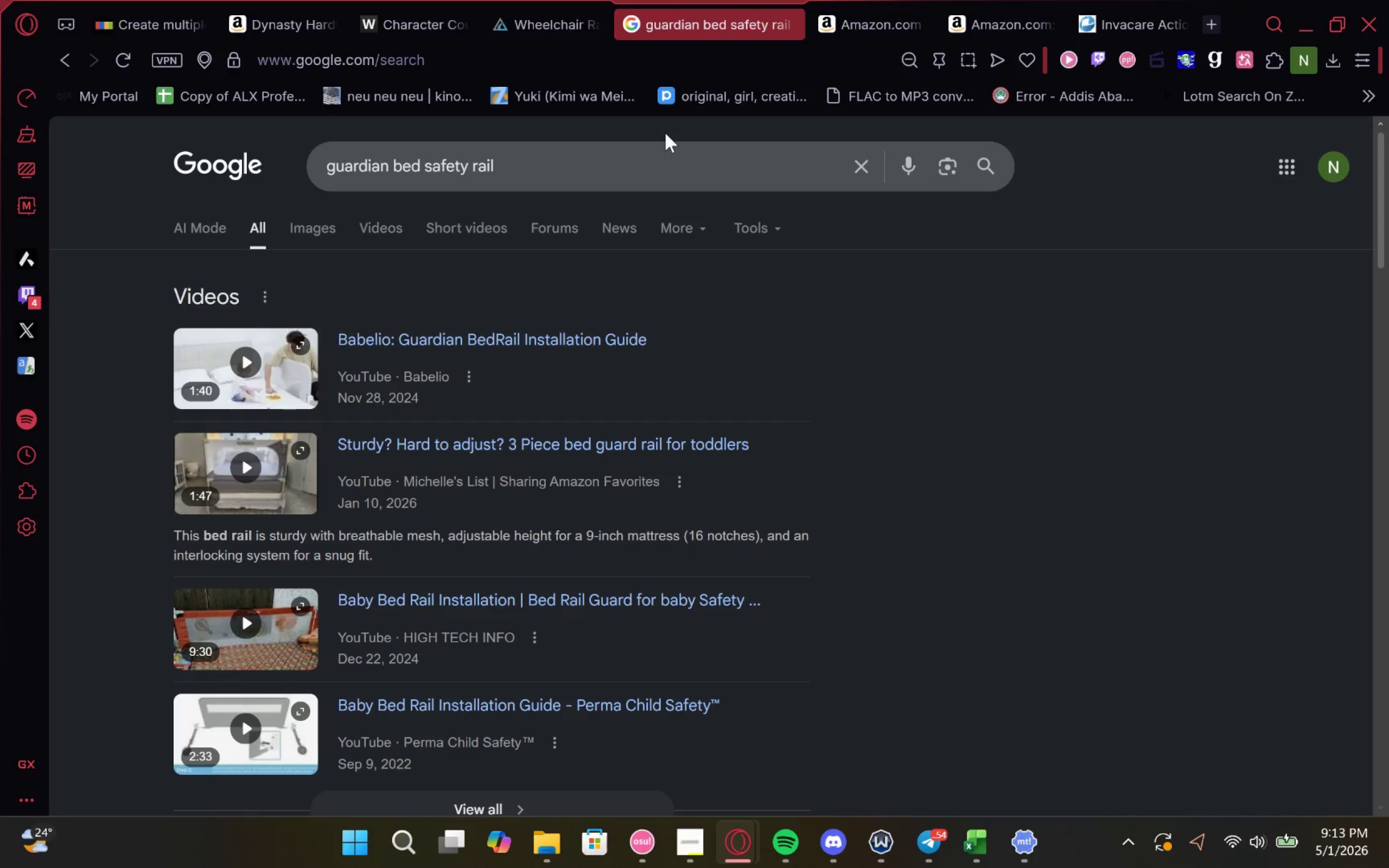 
left_click_drag(start_coordinate=[652, 142], to_coordinate=[488, 152])
 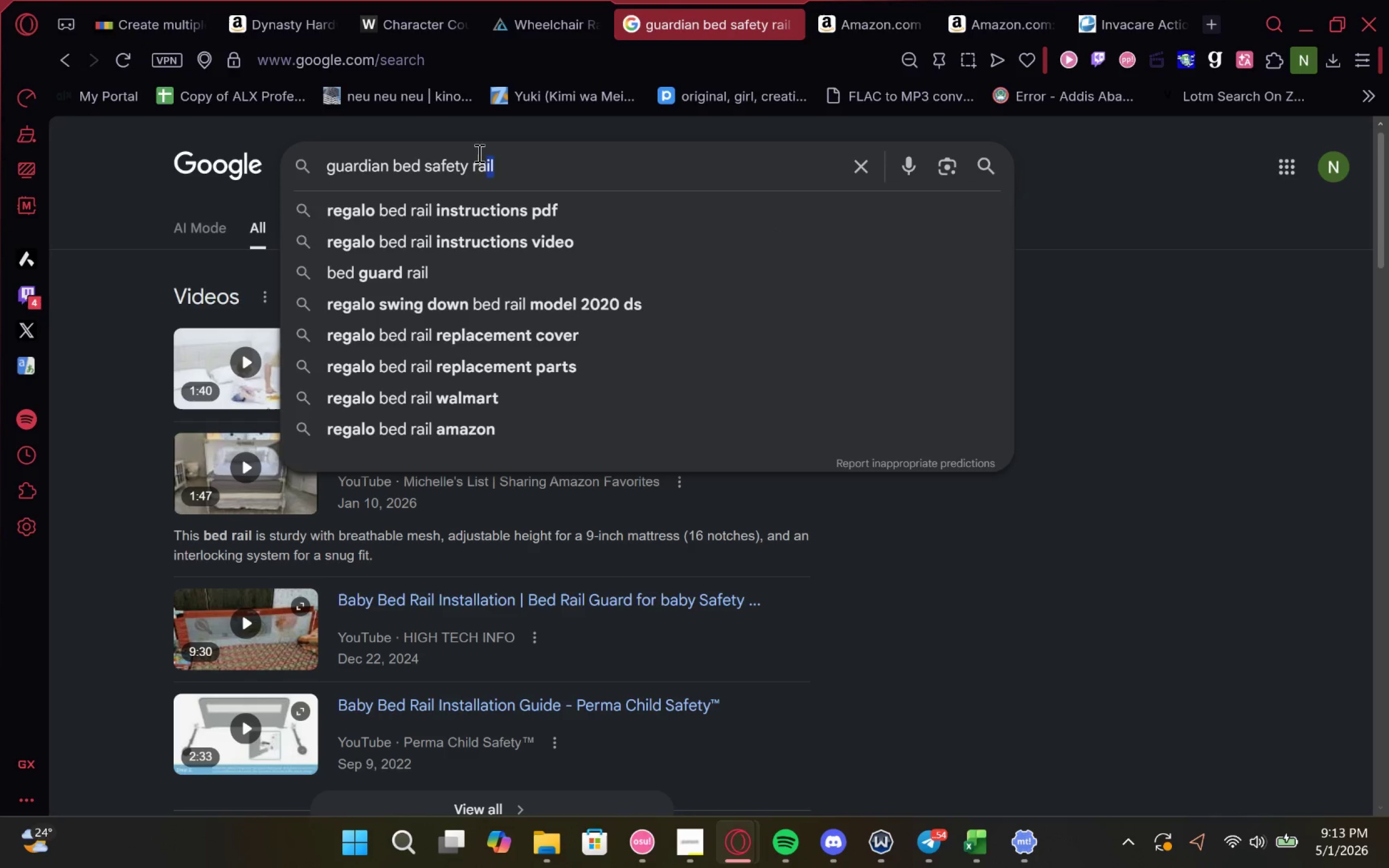 
left_click_drag(start_coordinate=[471, 154], to_coordinate=[460, 157])
 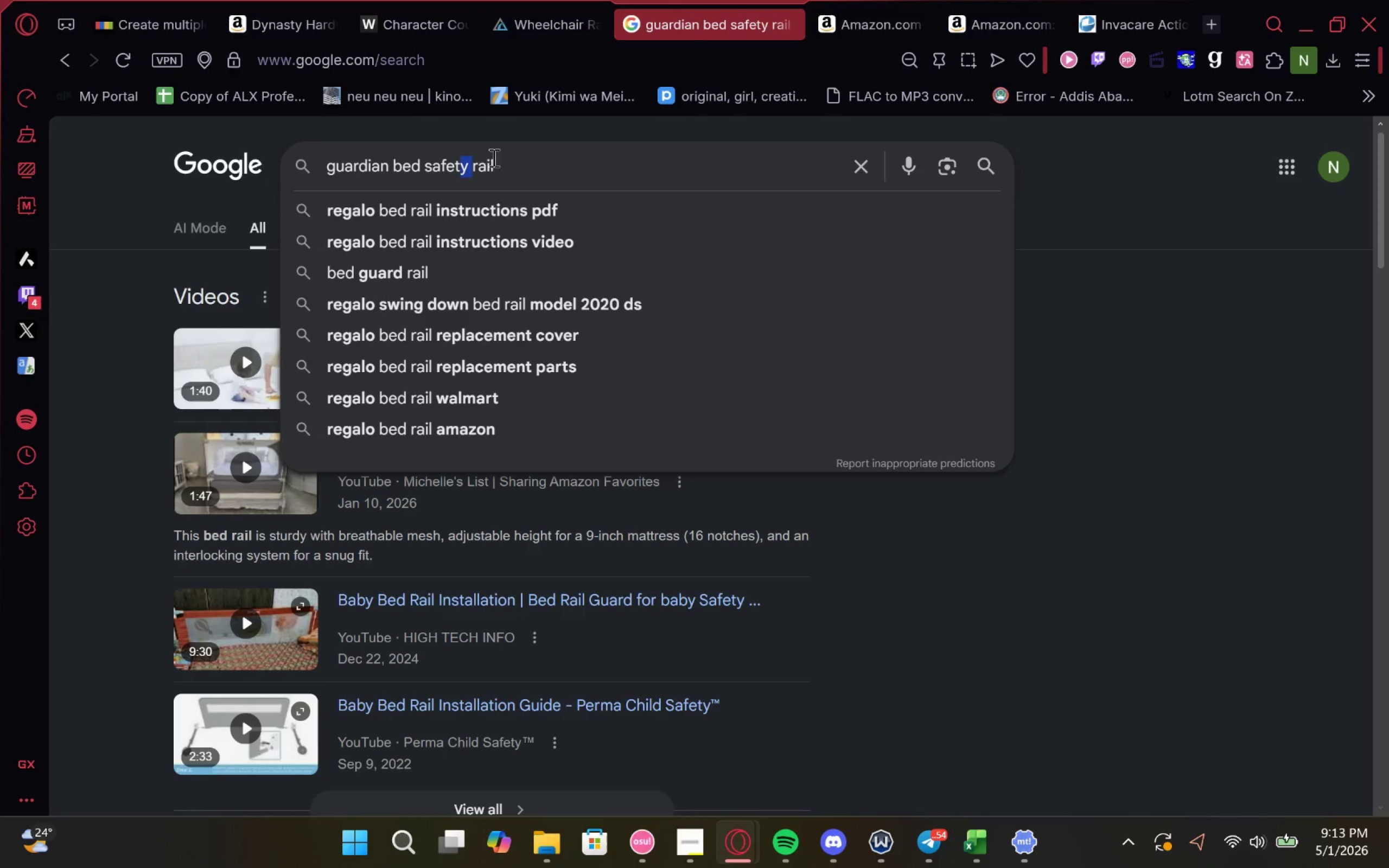 
left_click_drag(start_coordinate=[500, 161], to_coordinate=[394, 174])
 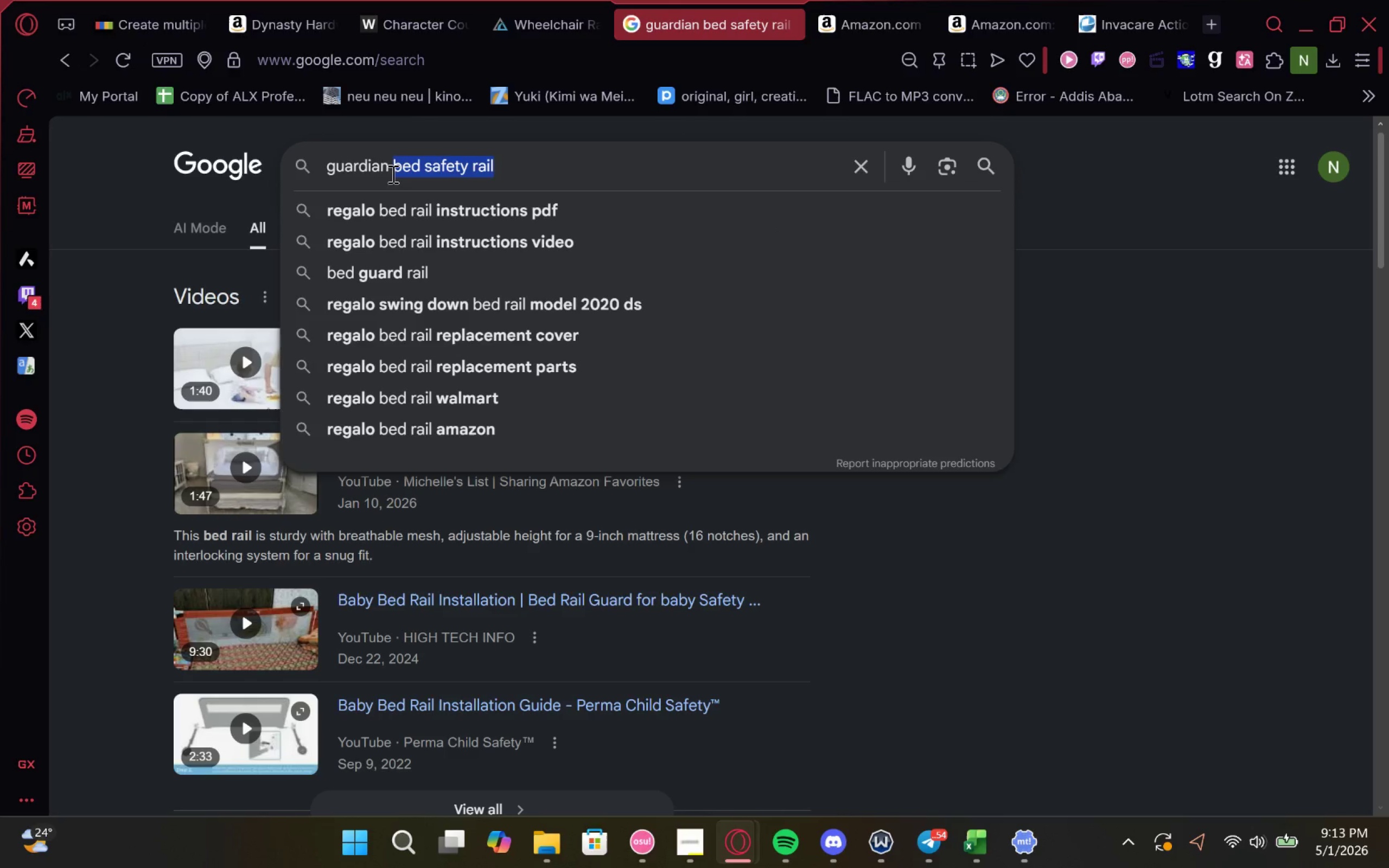 
type(co)
 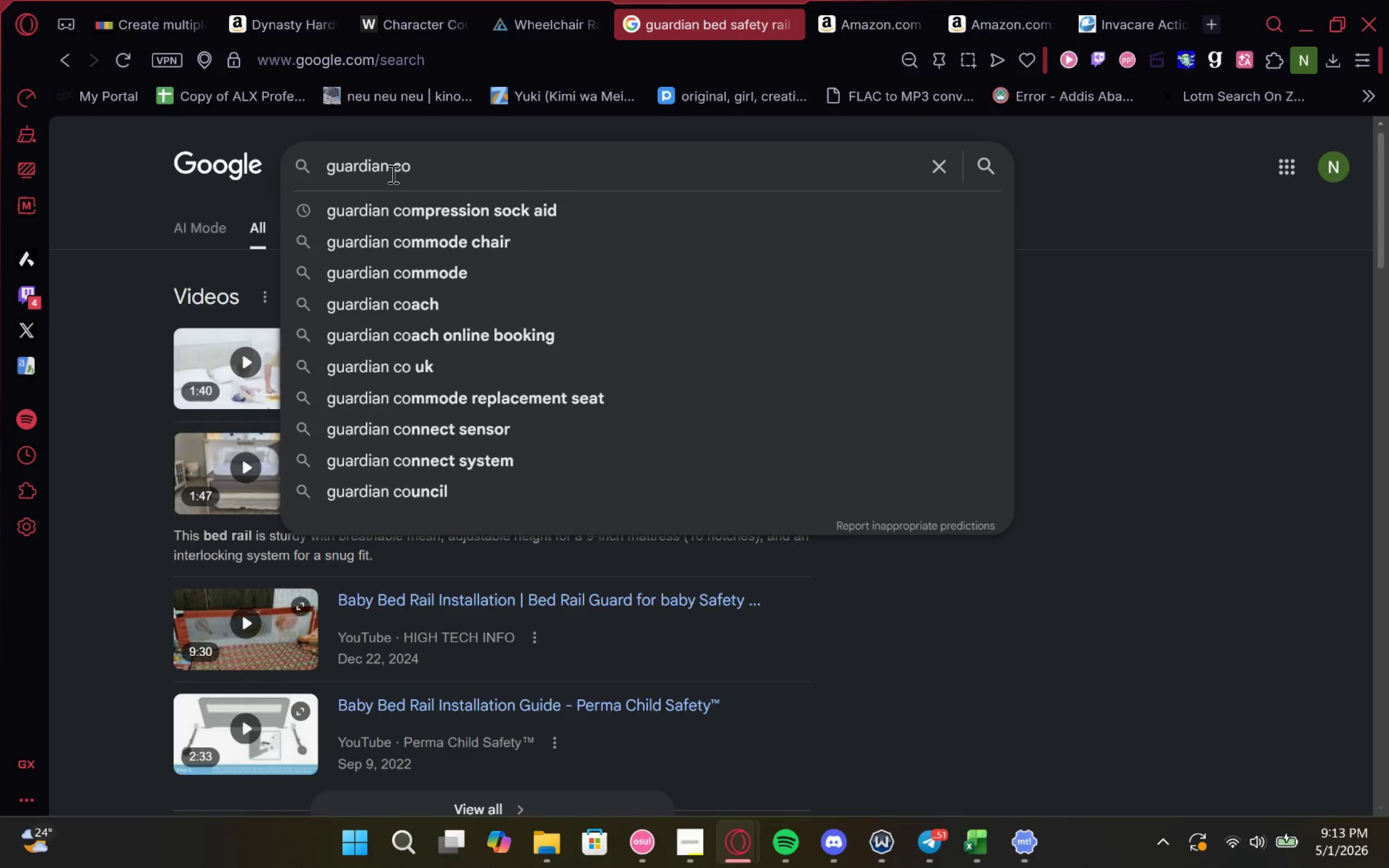 
key(ArrowDown)
 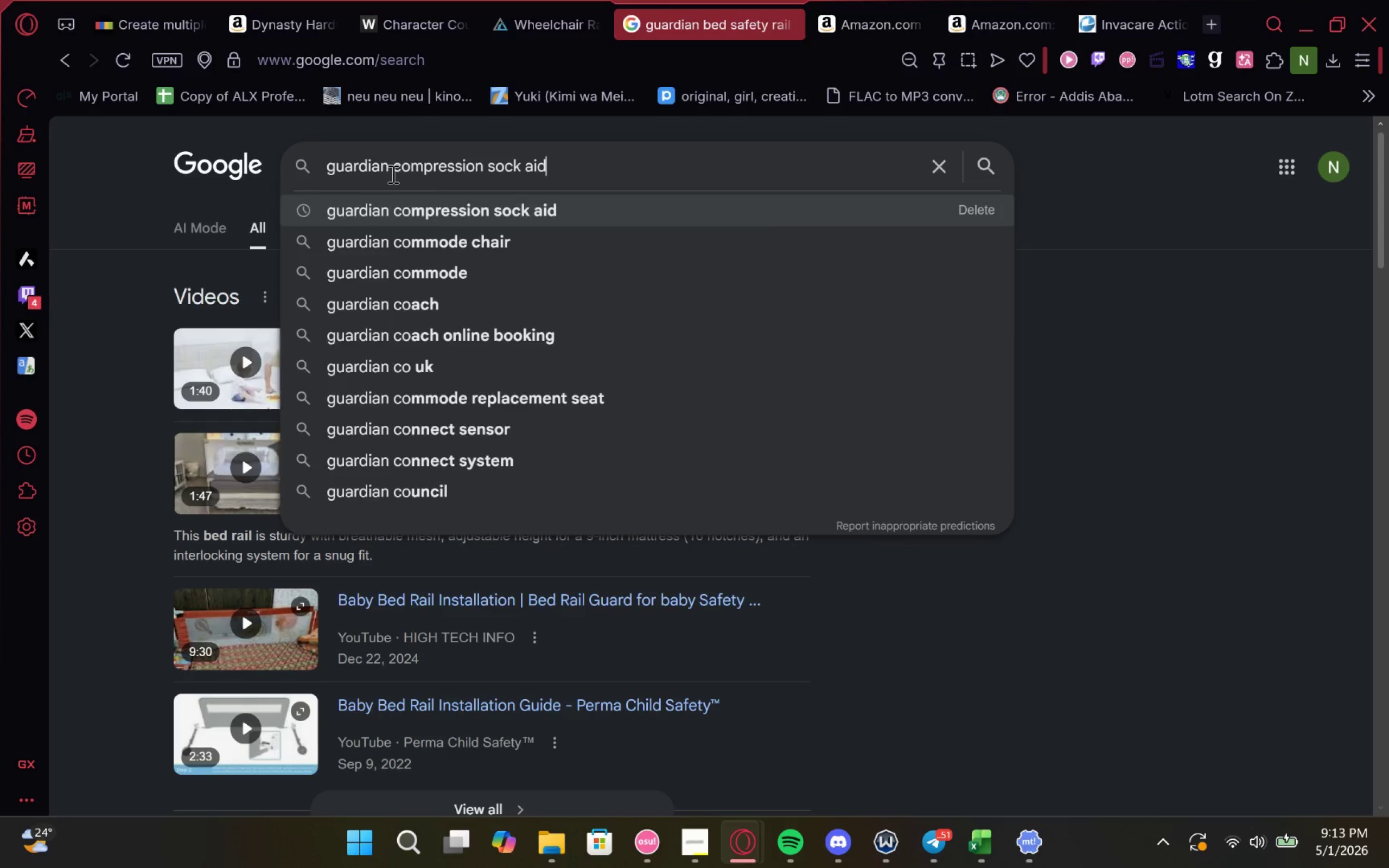 
key(Enter)
 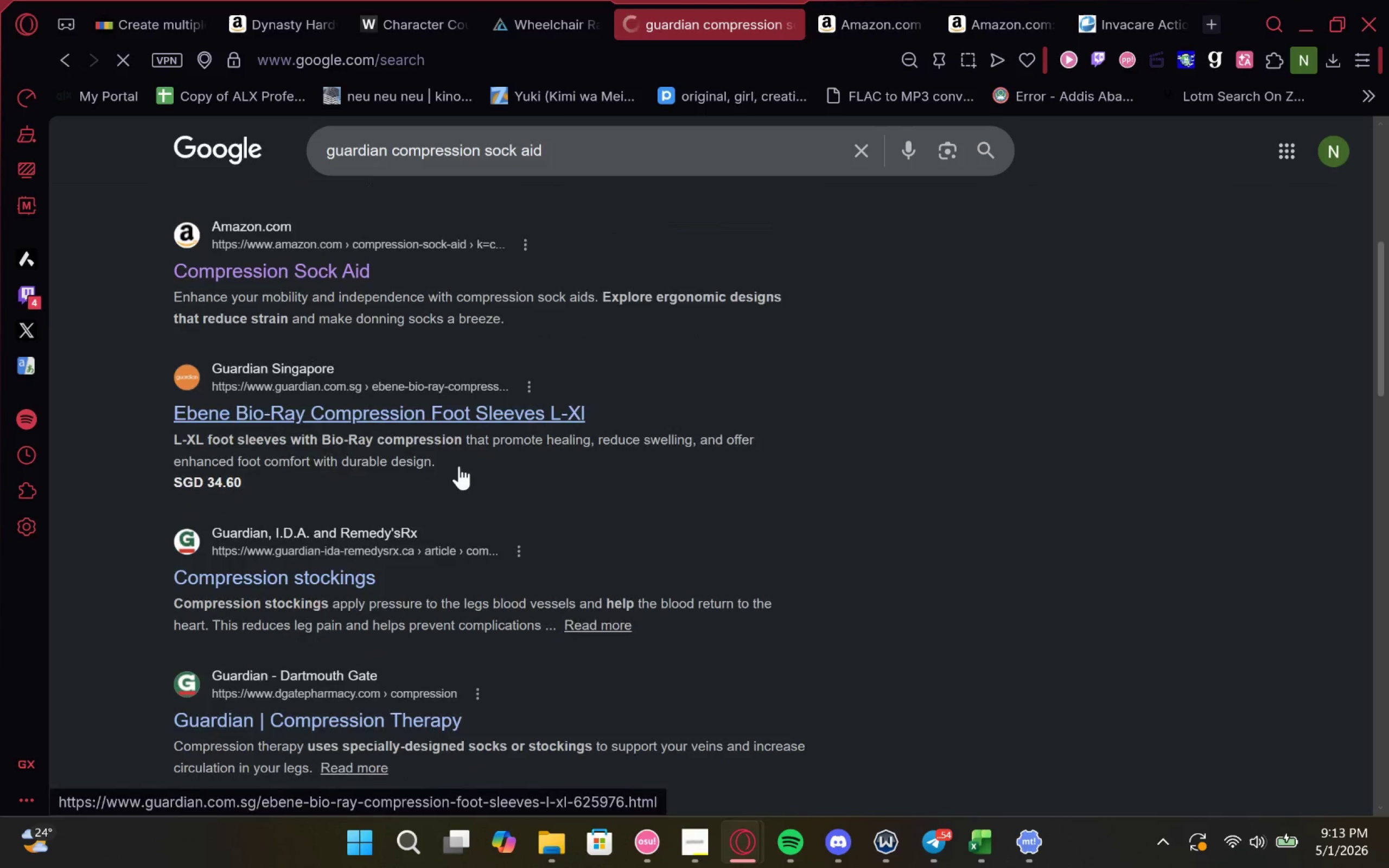 
left_click([314, 264])
 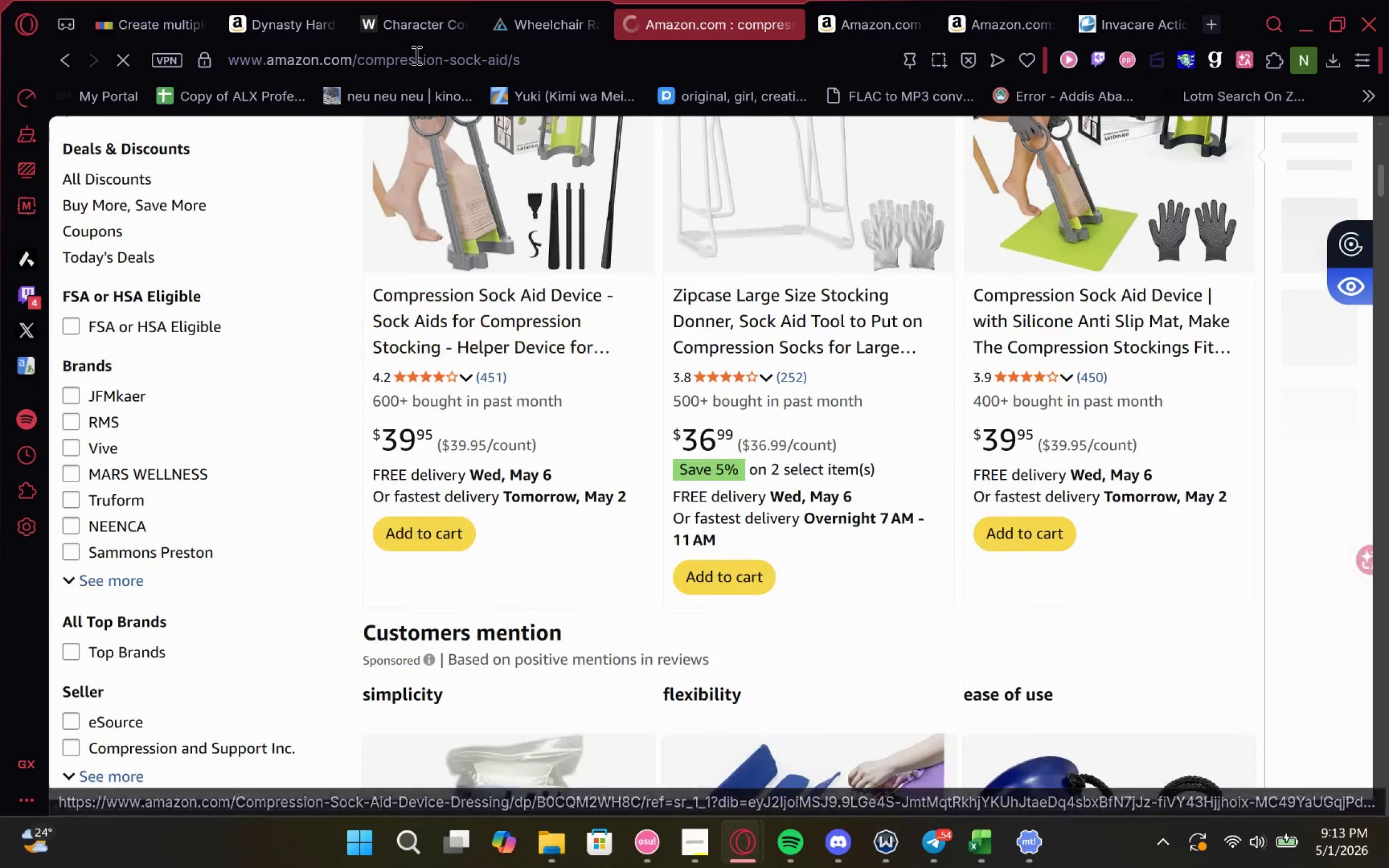 
left_click([63, 71])
 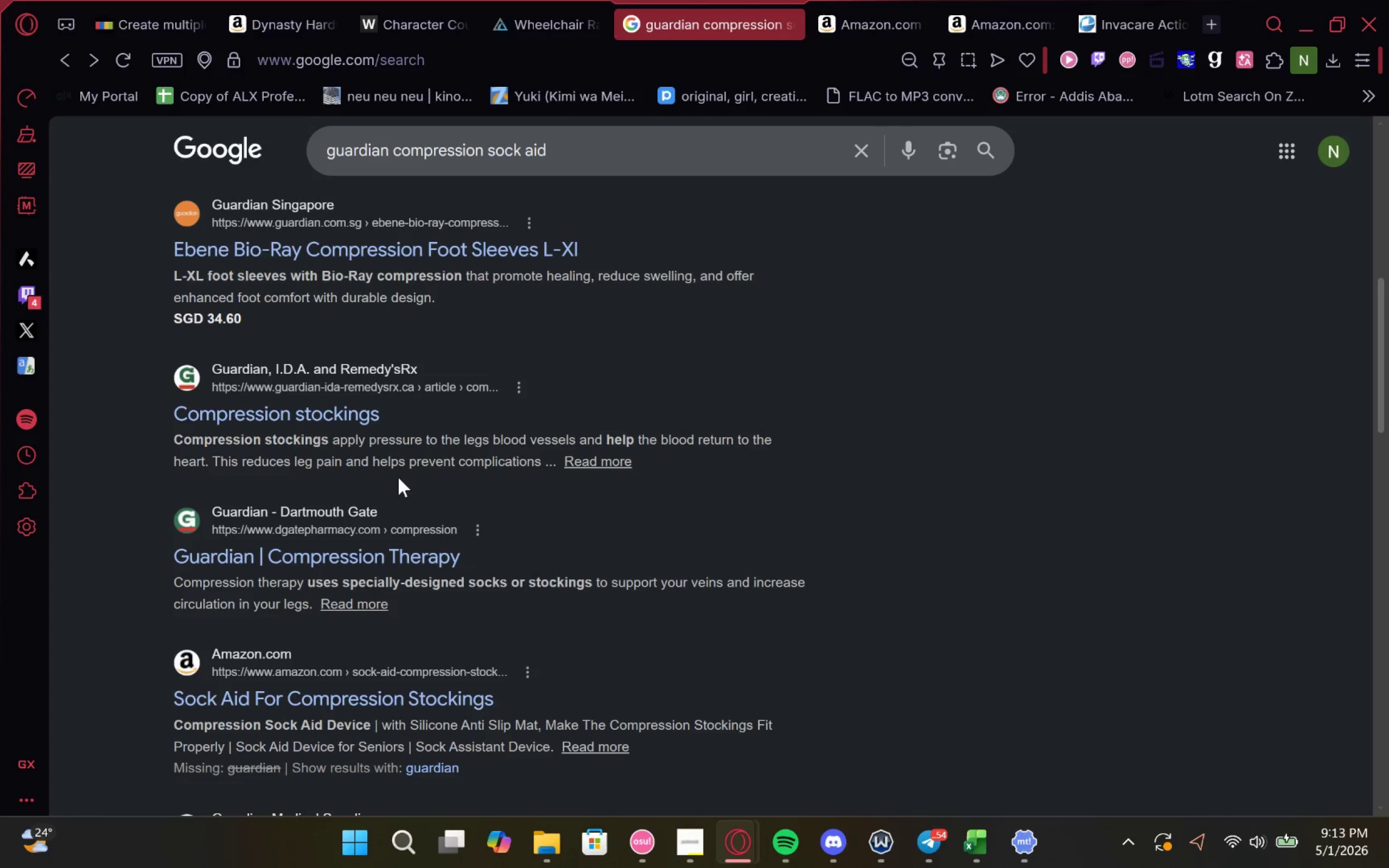 
wait(8.12)
 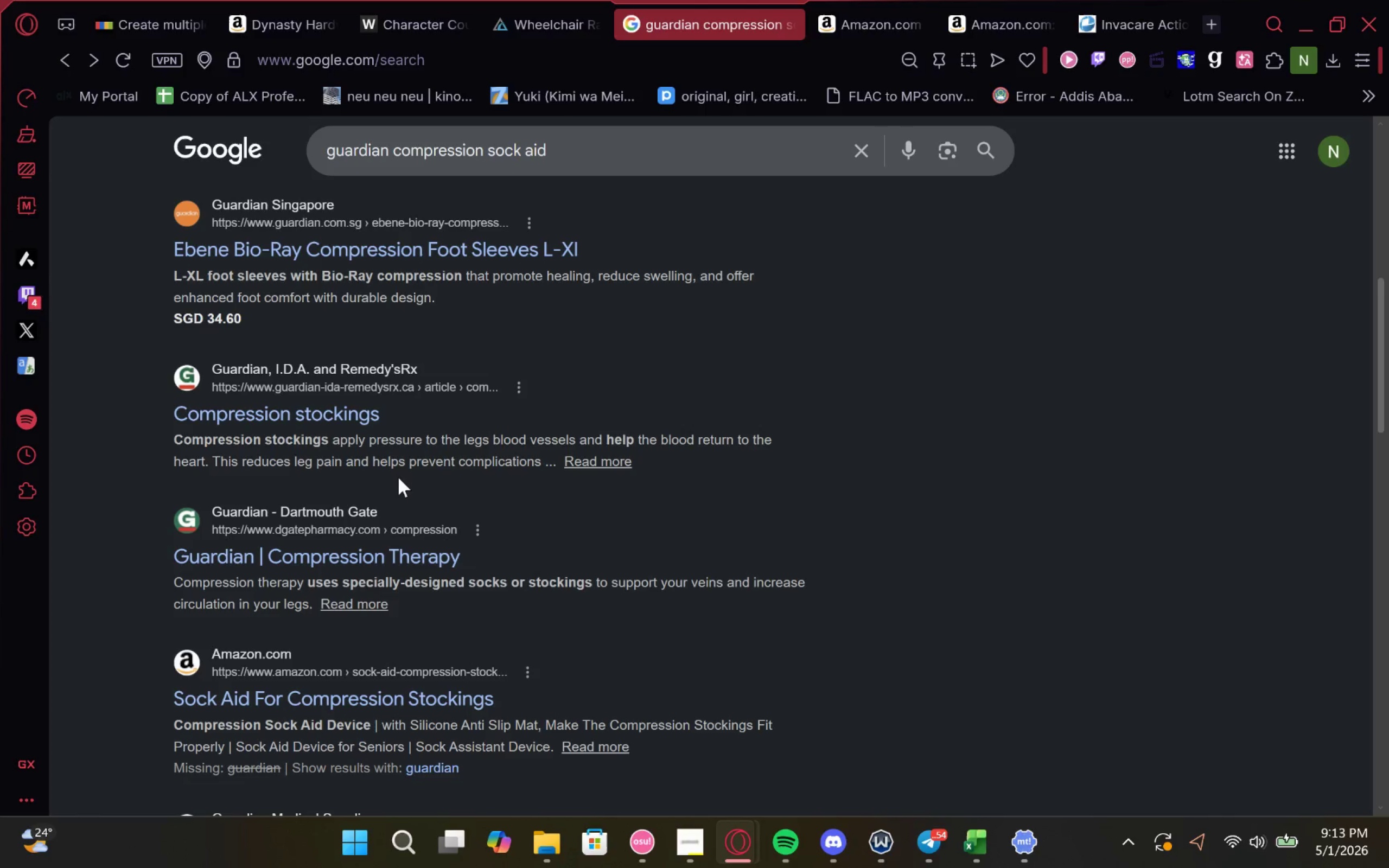 
left_click([631, 143])
 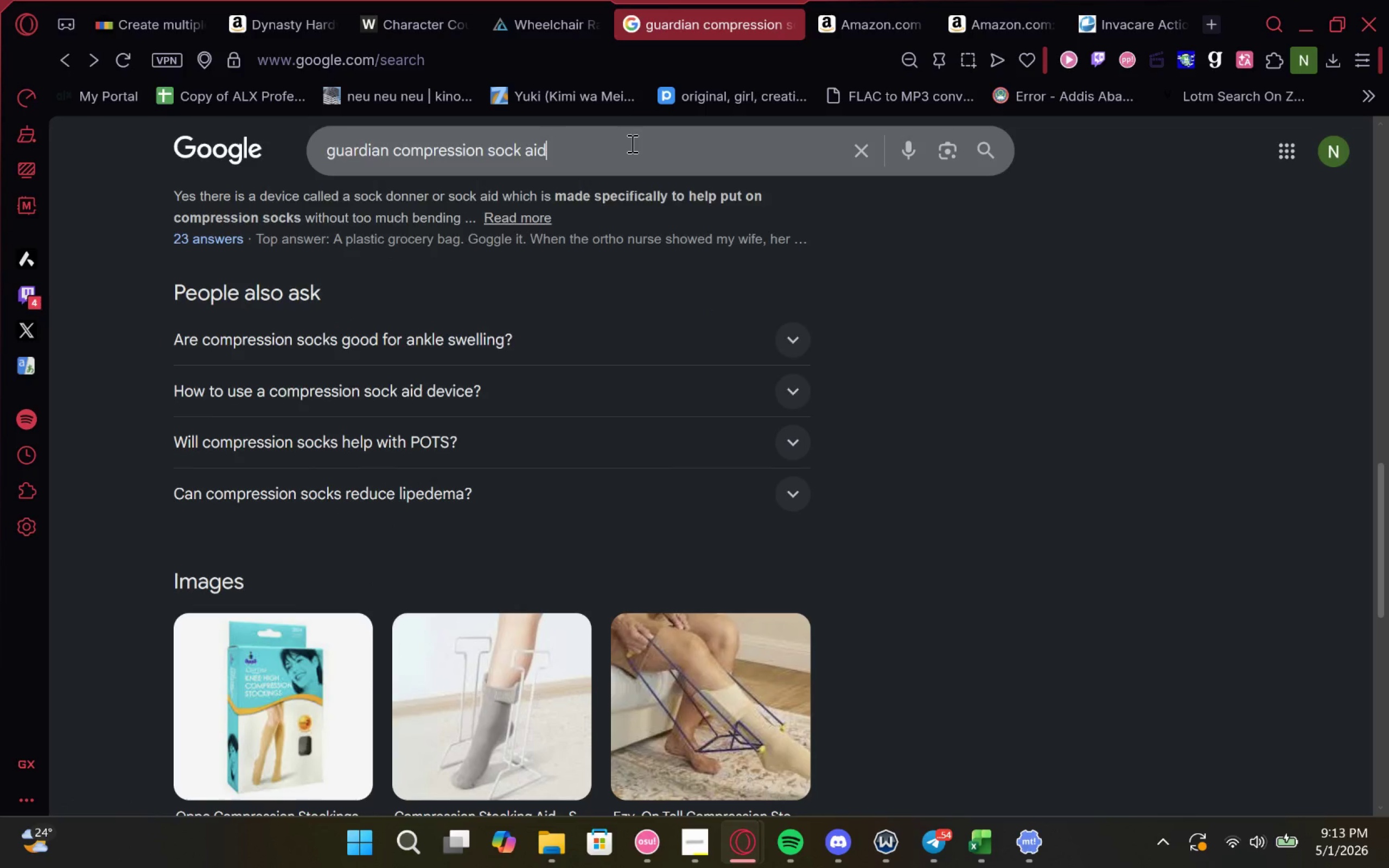 
type( ebay)
 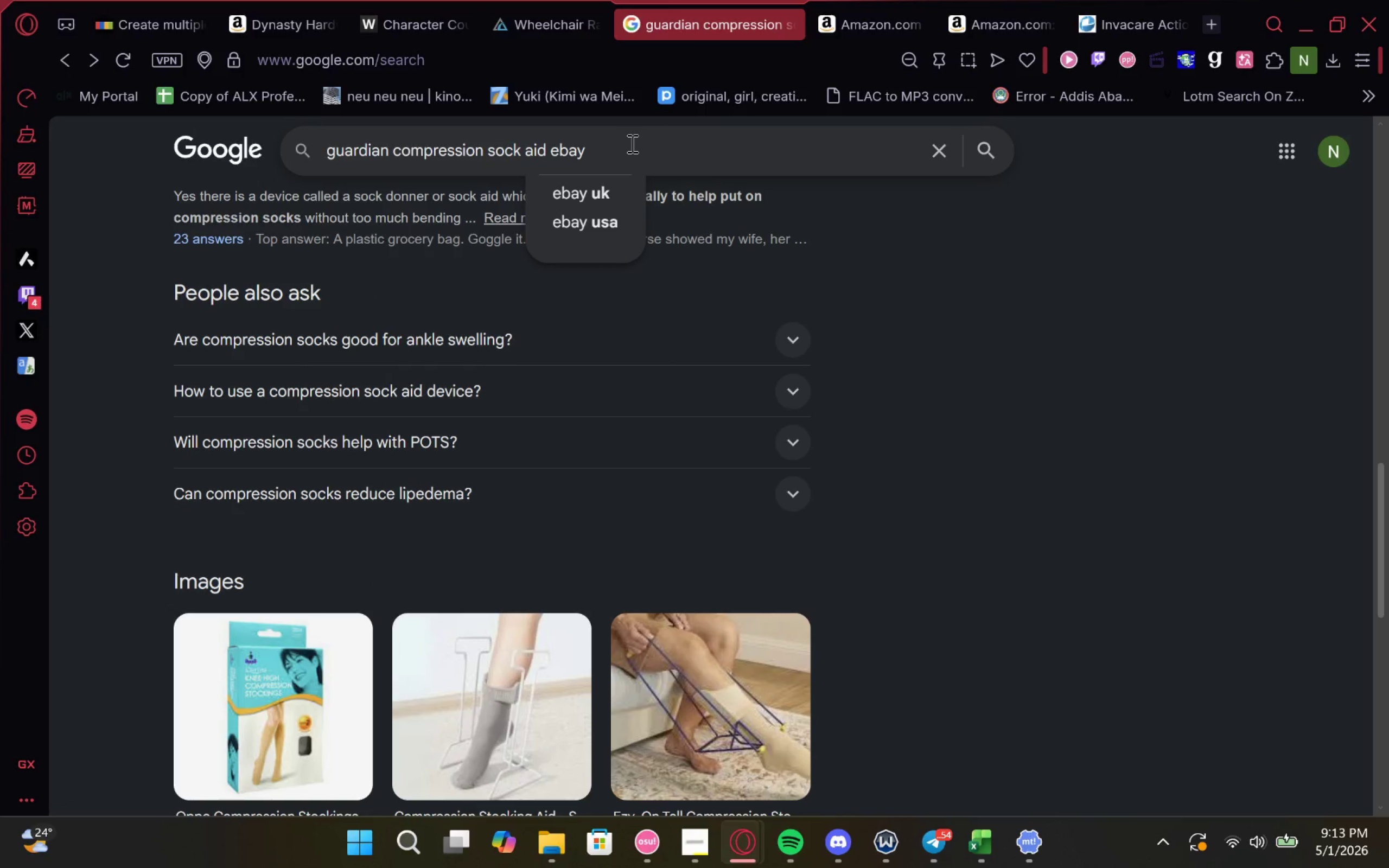 
key(Enter)
 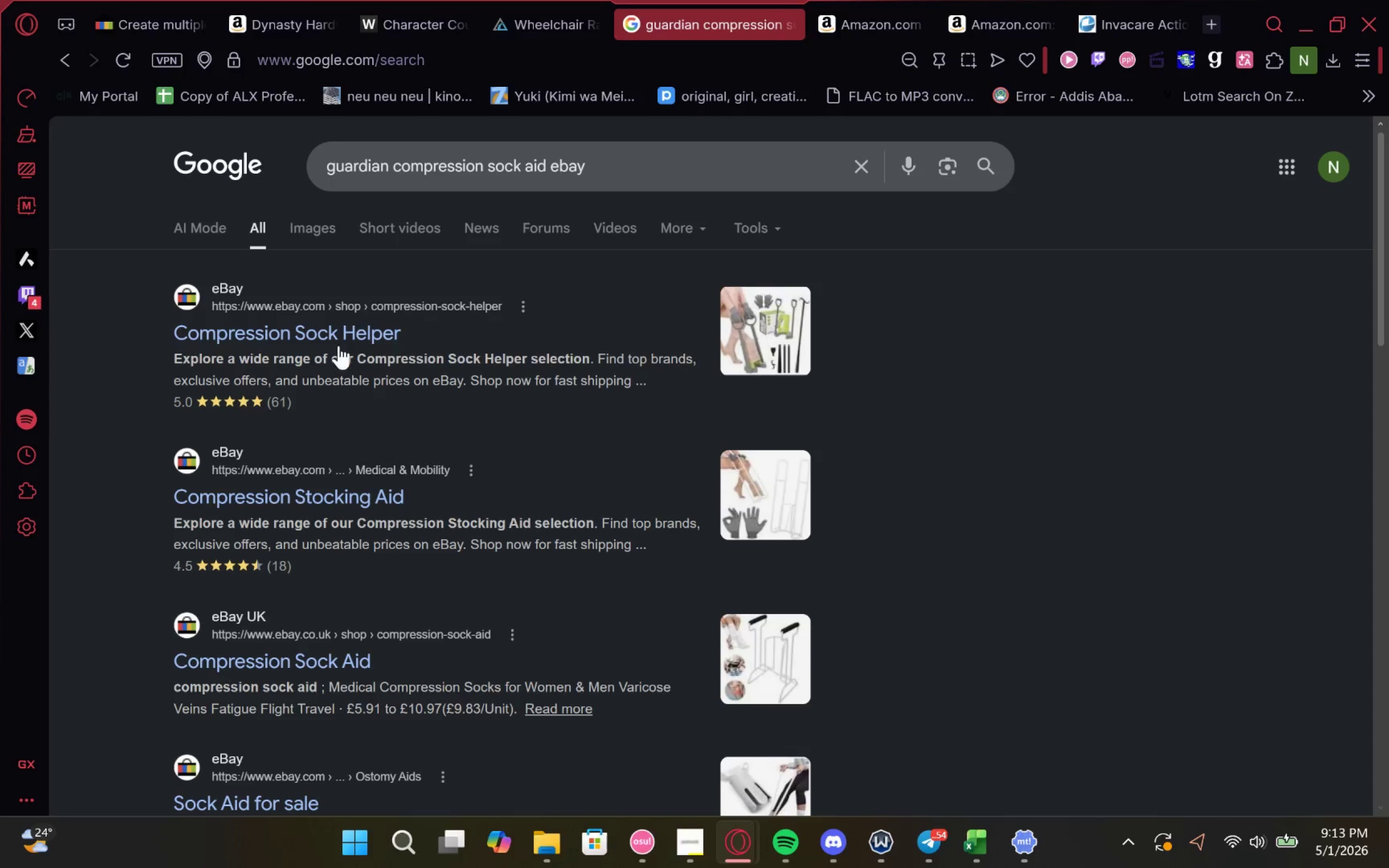 
right_click([350, 321])
 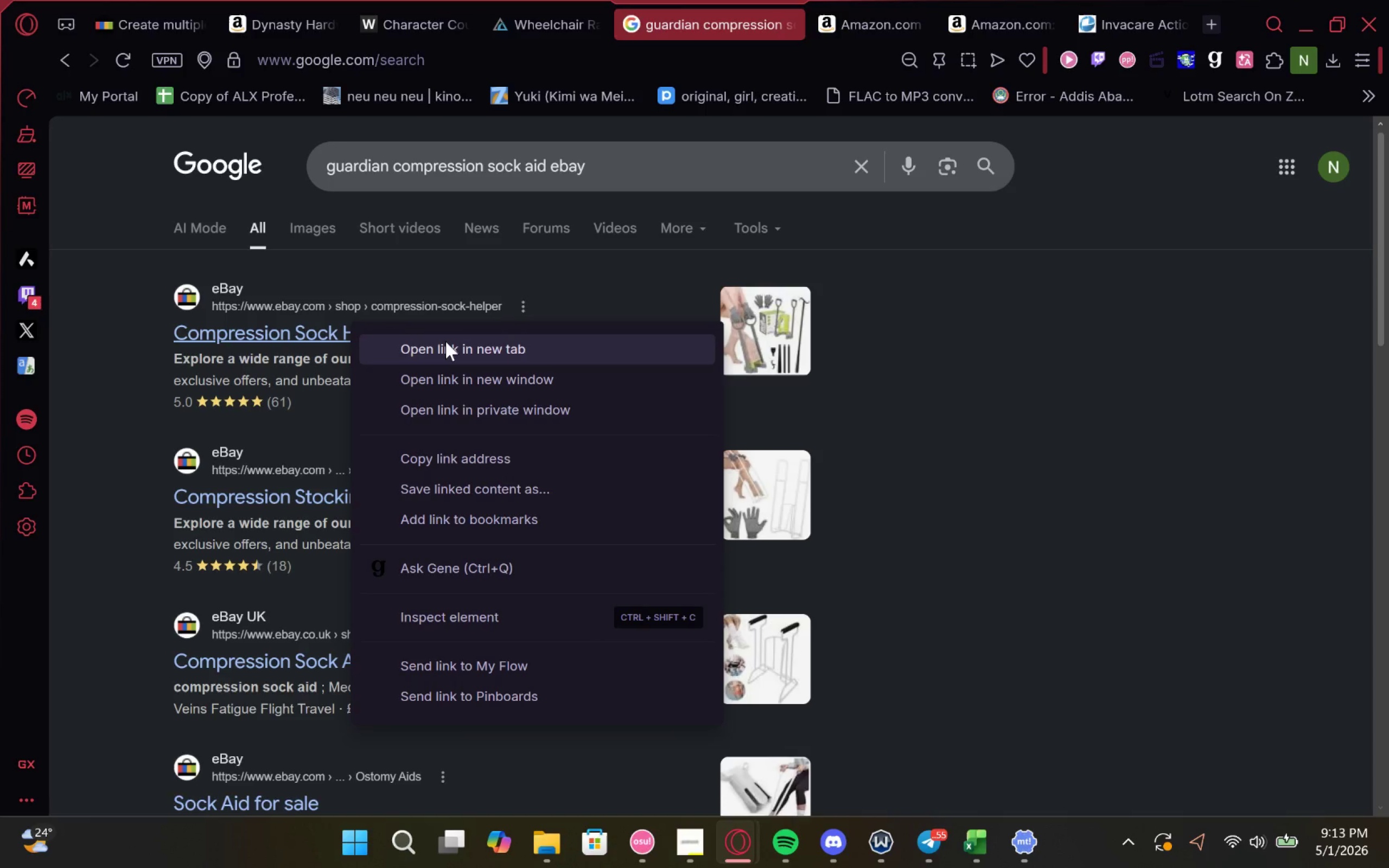 
left_click([445, 341])
 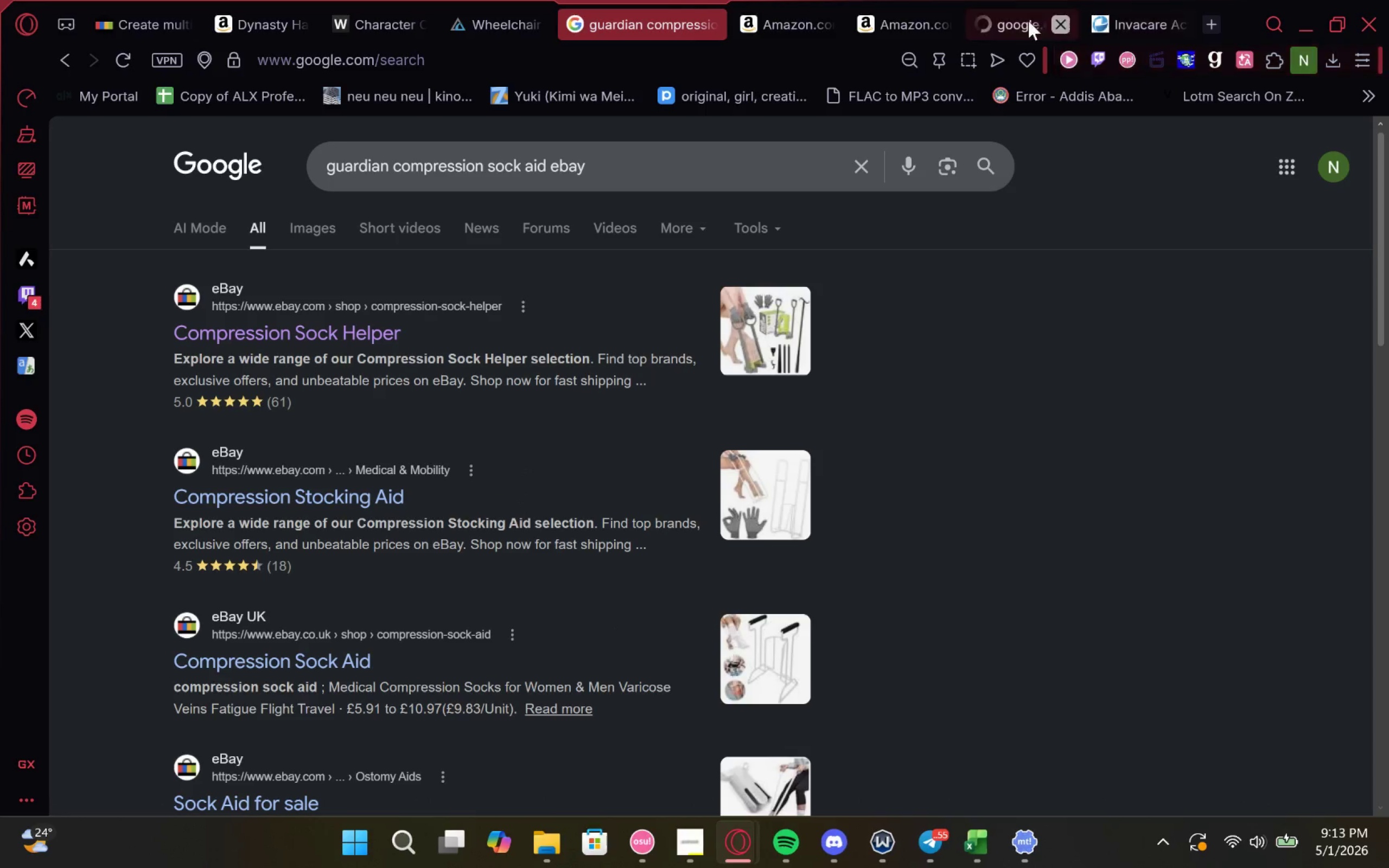 
left_click_drag(start_coordinate=[1016, 17], to_coordinate=[788, 16])
 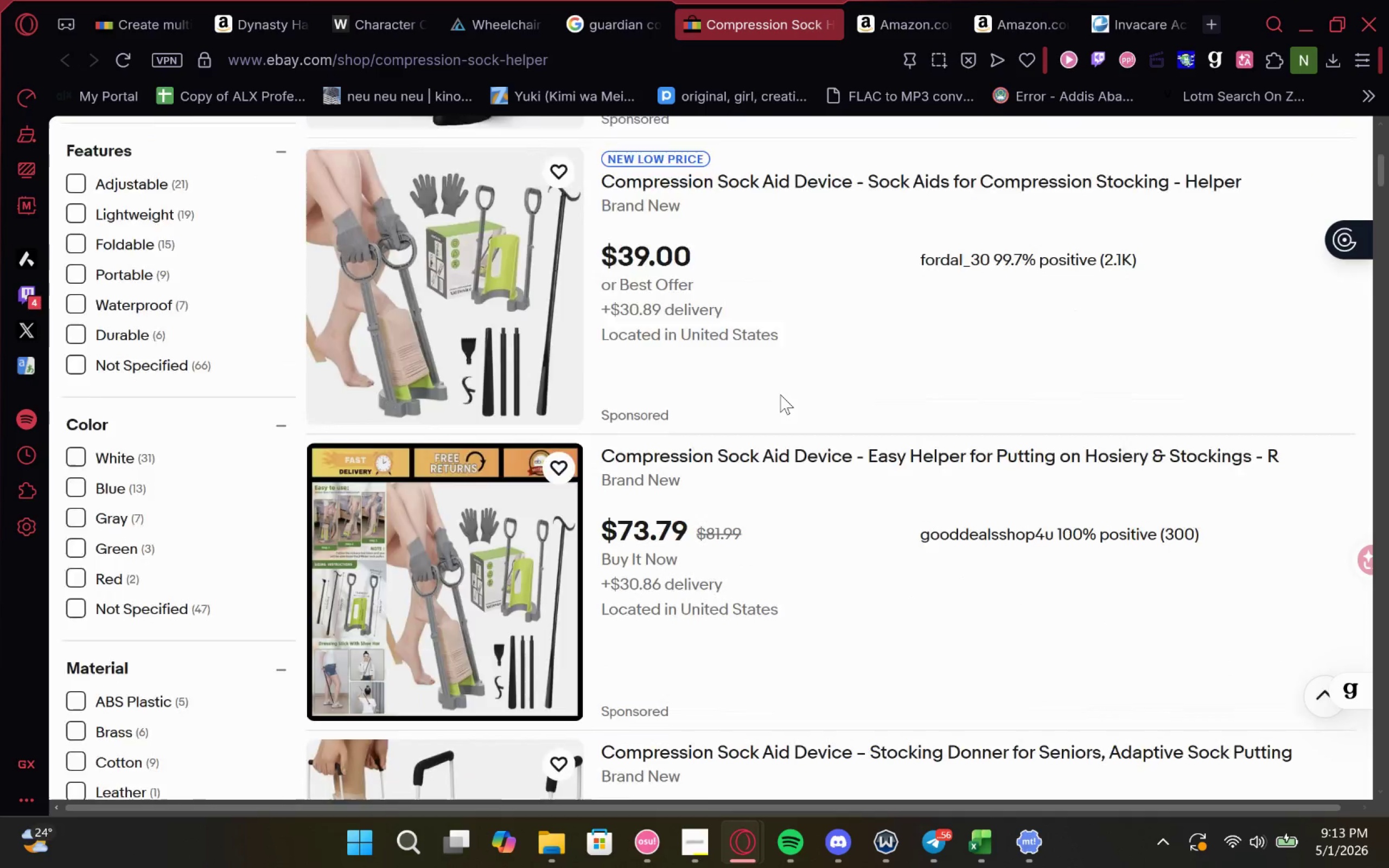 
wait(6.41)
 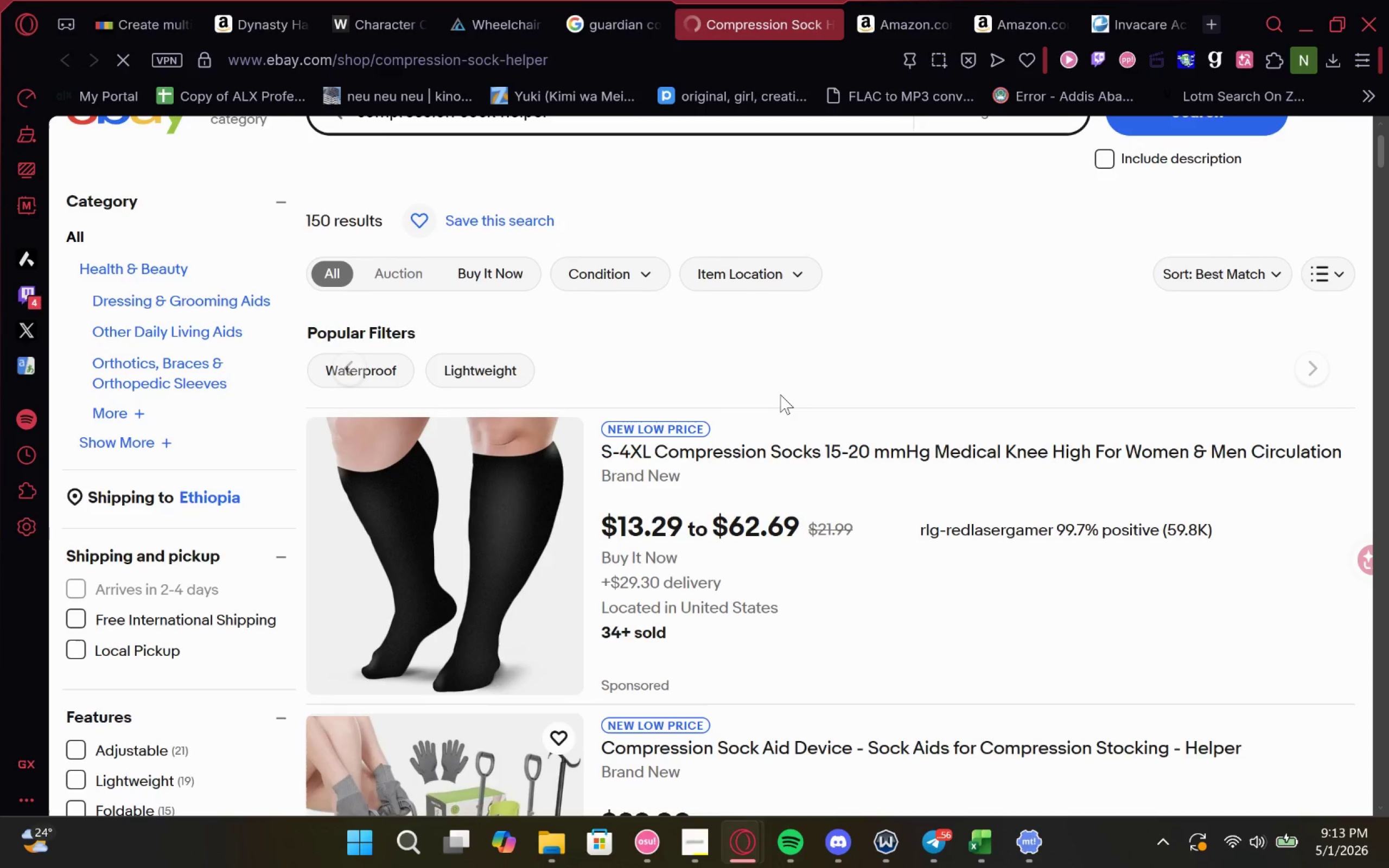 
left_click([610, 207])
 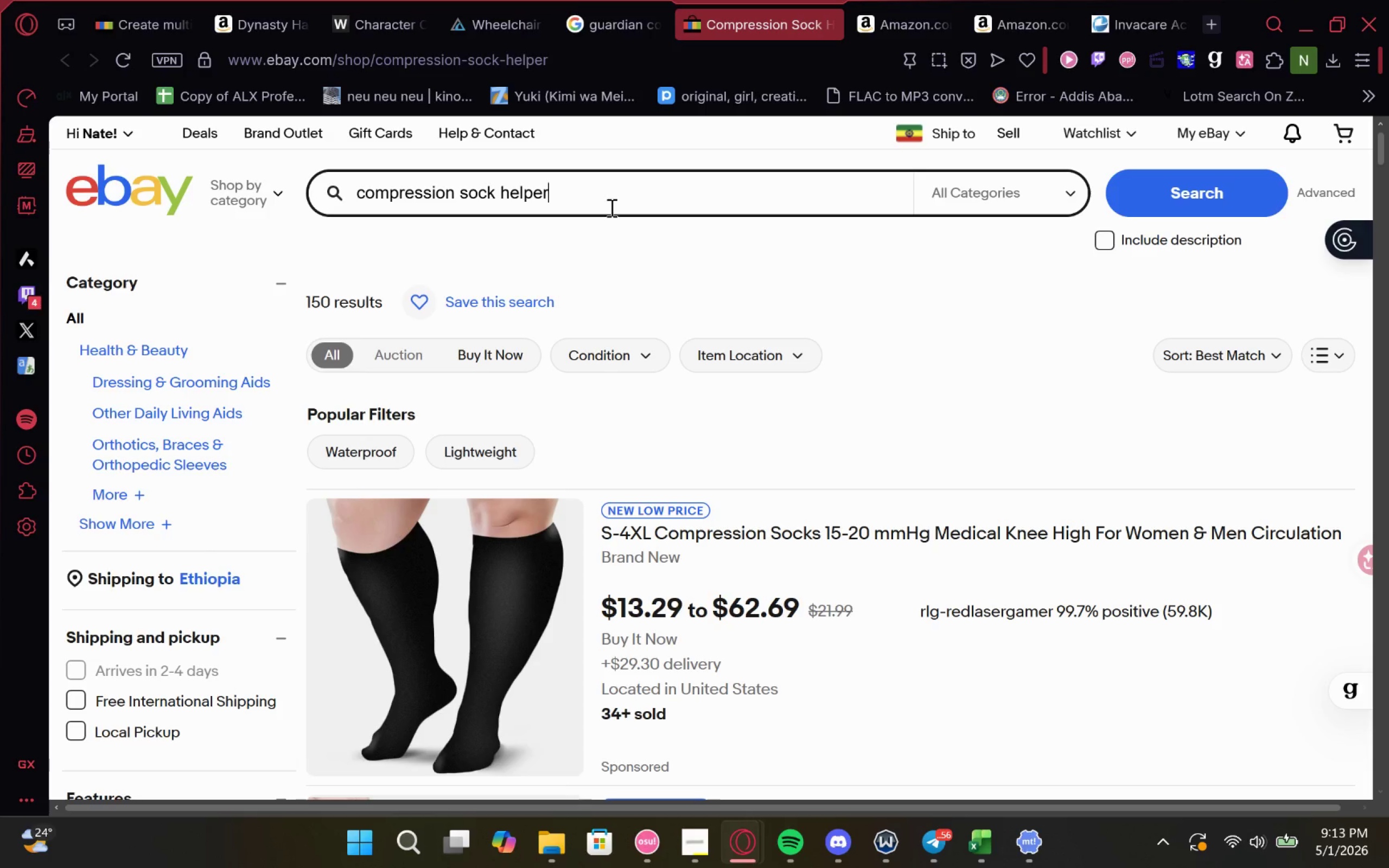 
type( guardia)
 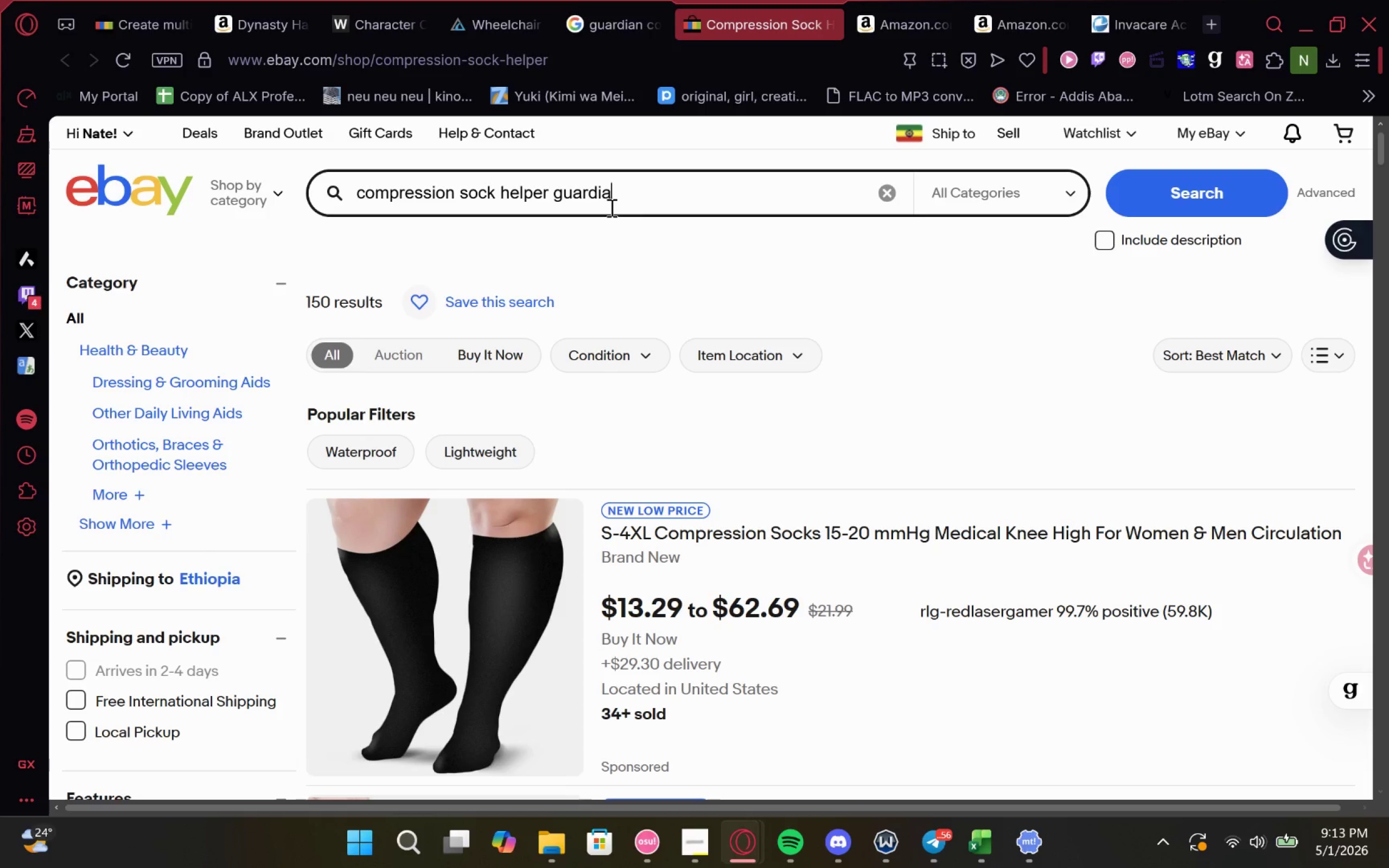 
key(Enter)
 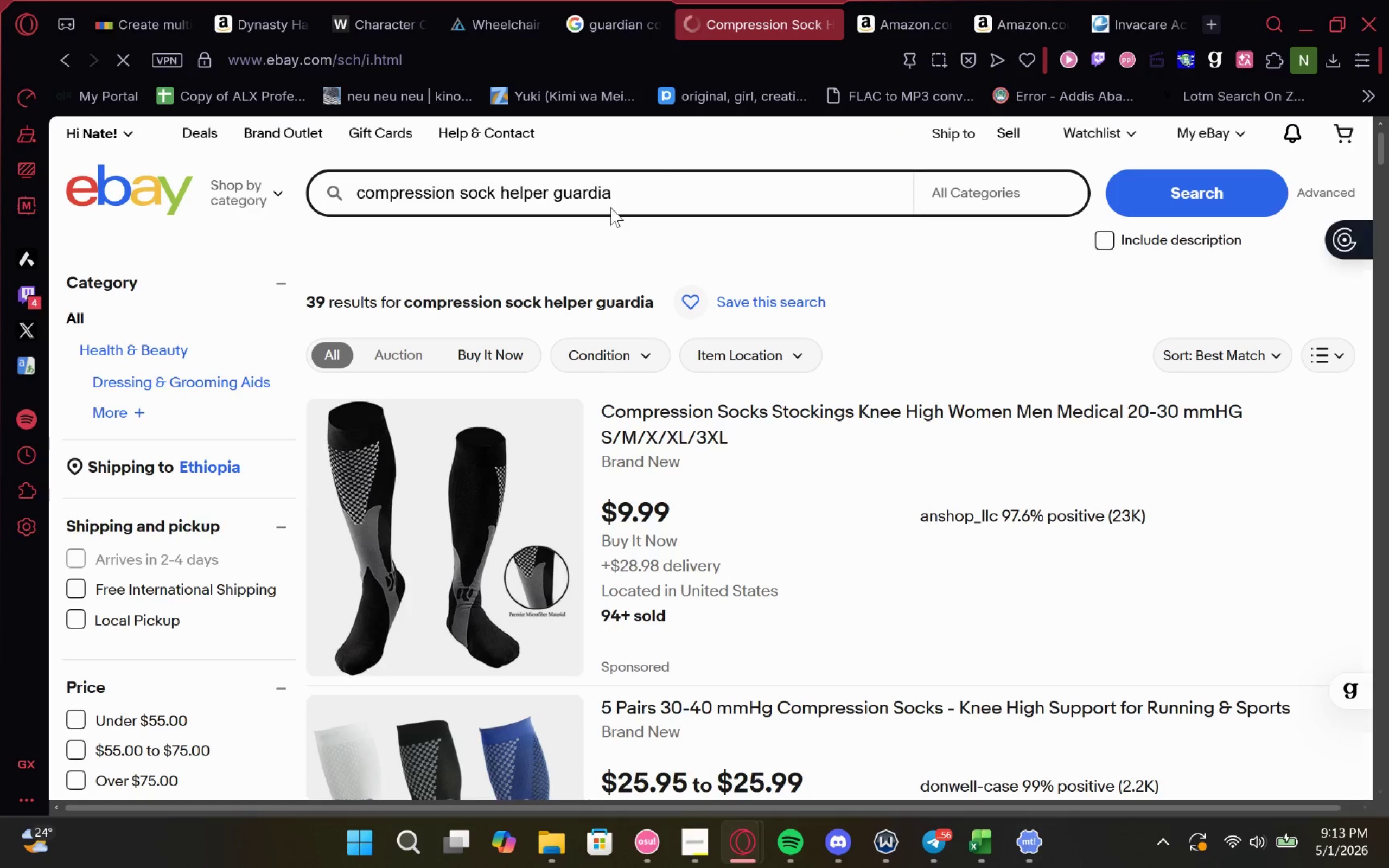 
wait(5.01)
 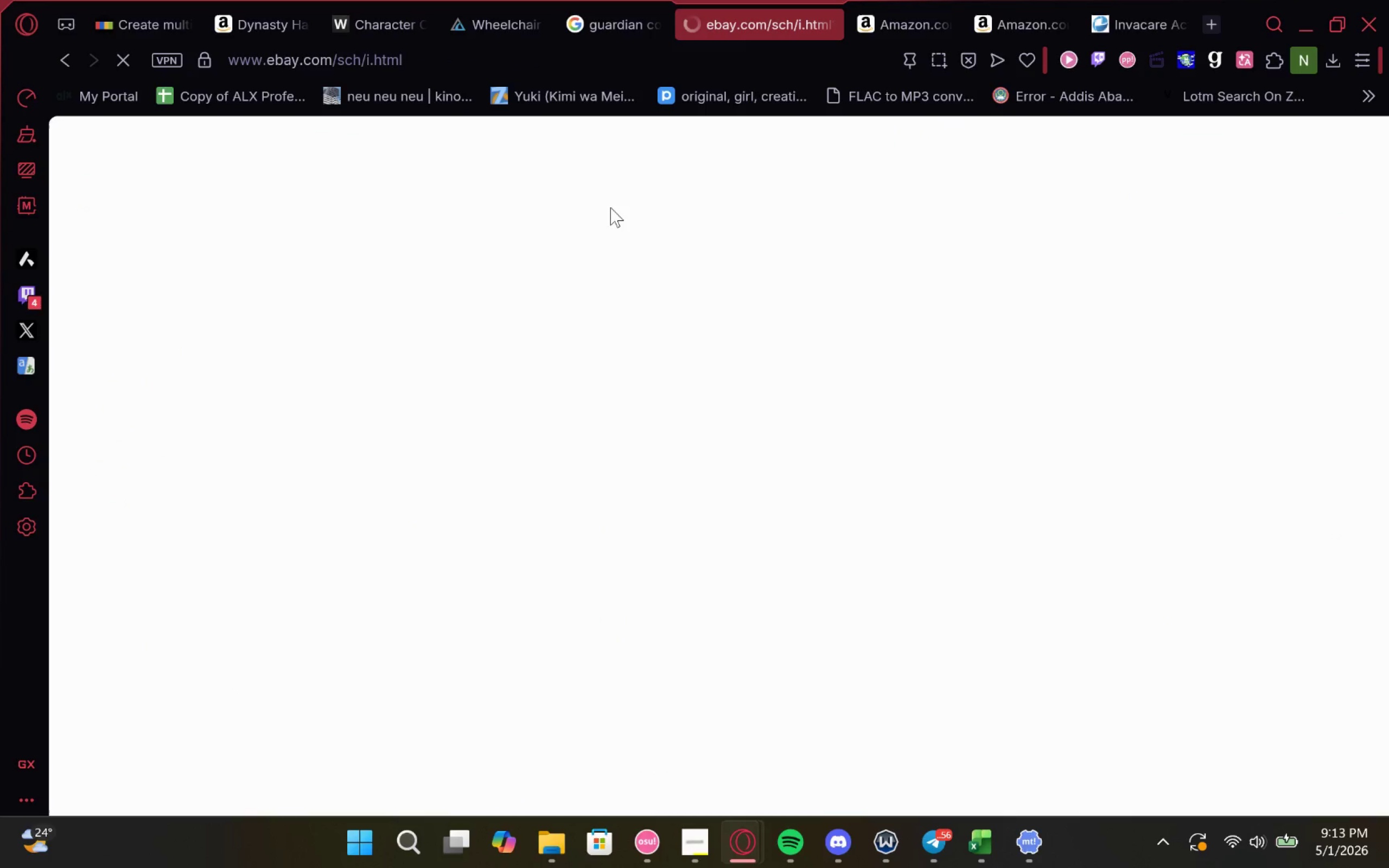 
left_click([626, 195])
 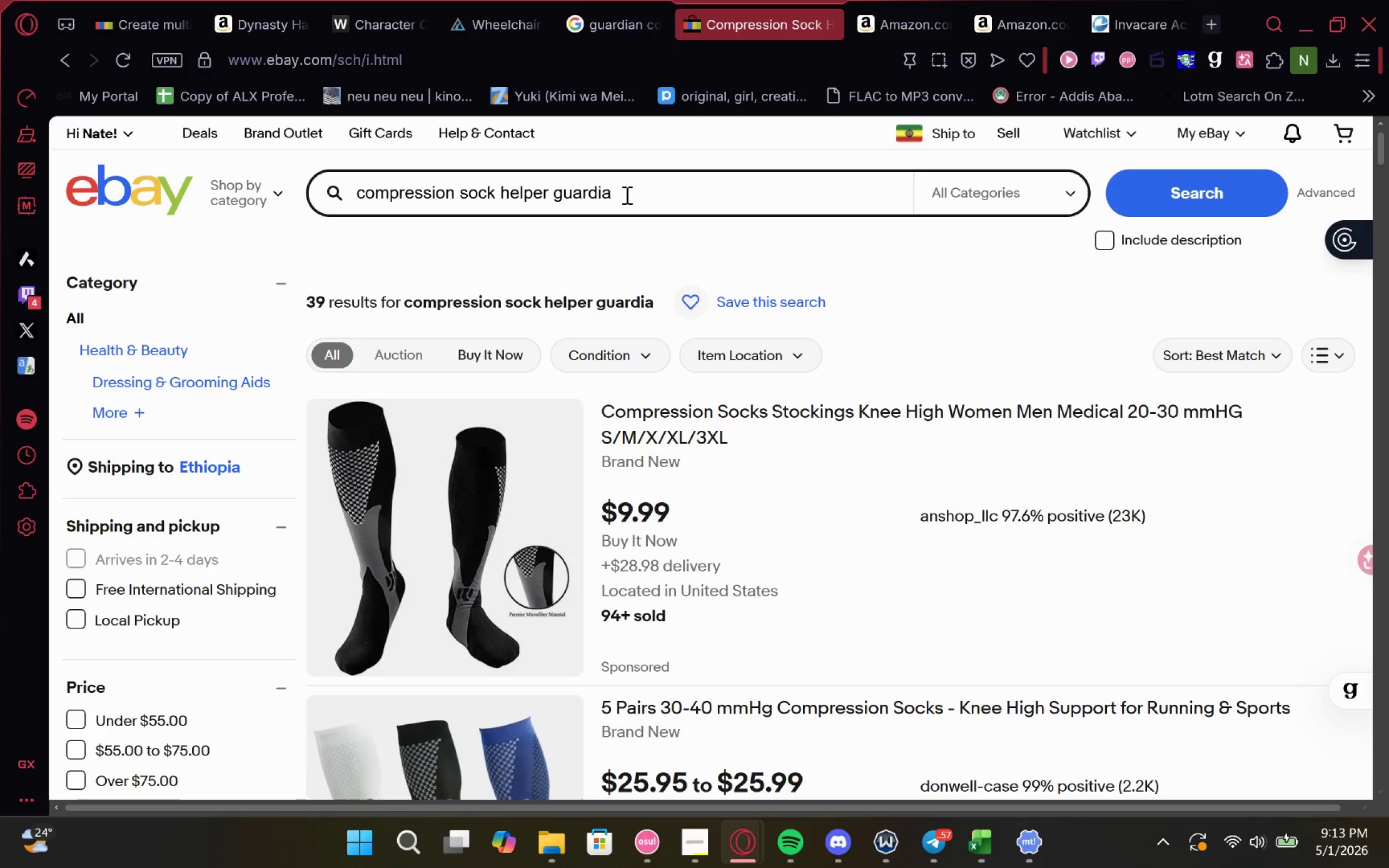 
type(n medline)
 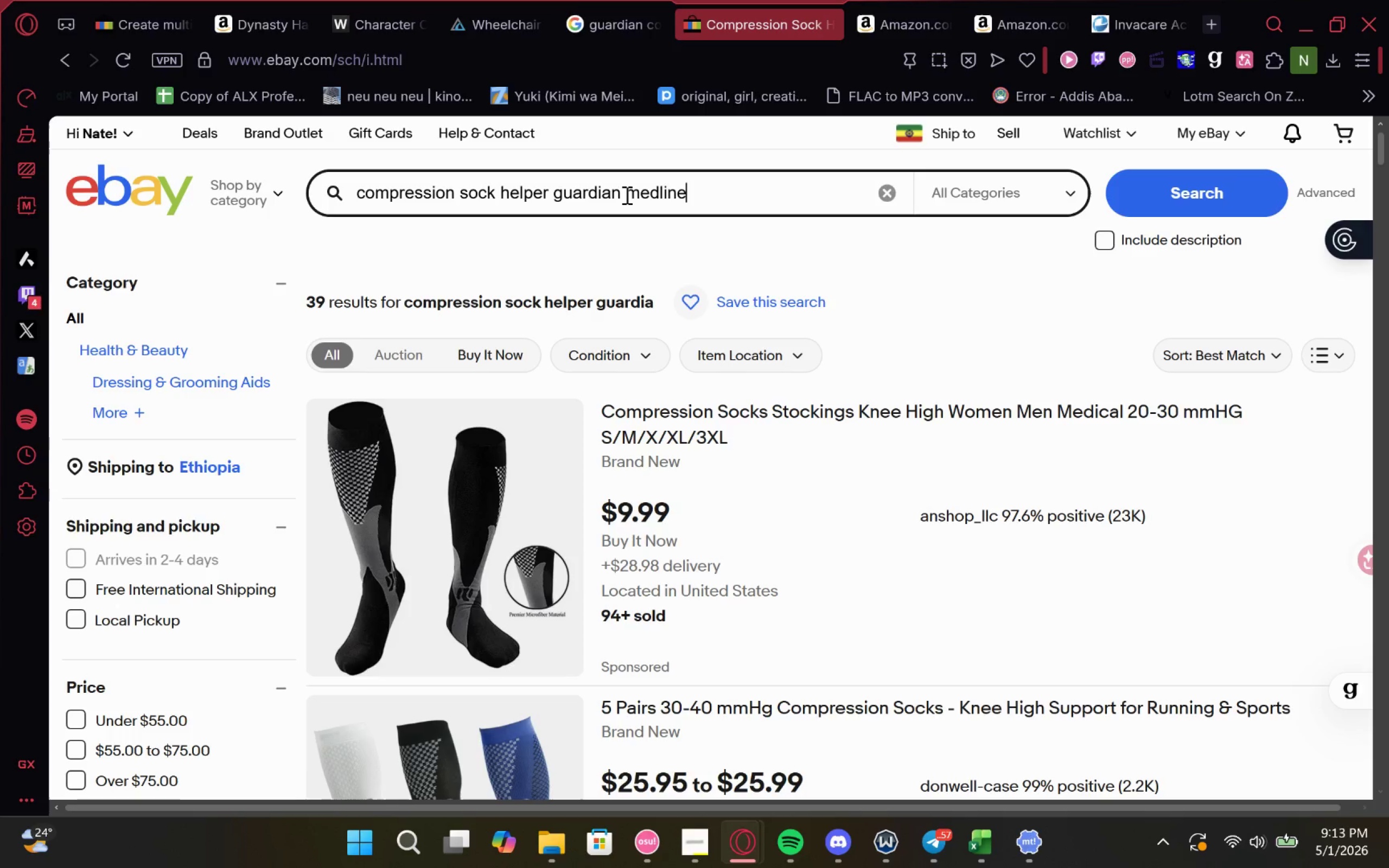 
key(Enter)
 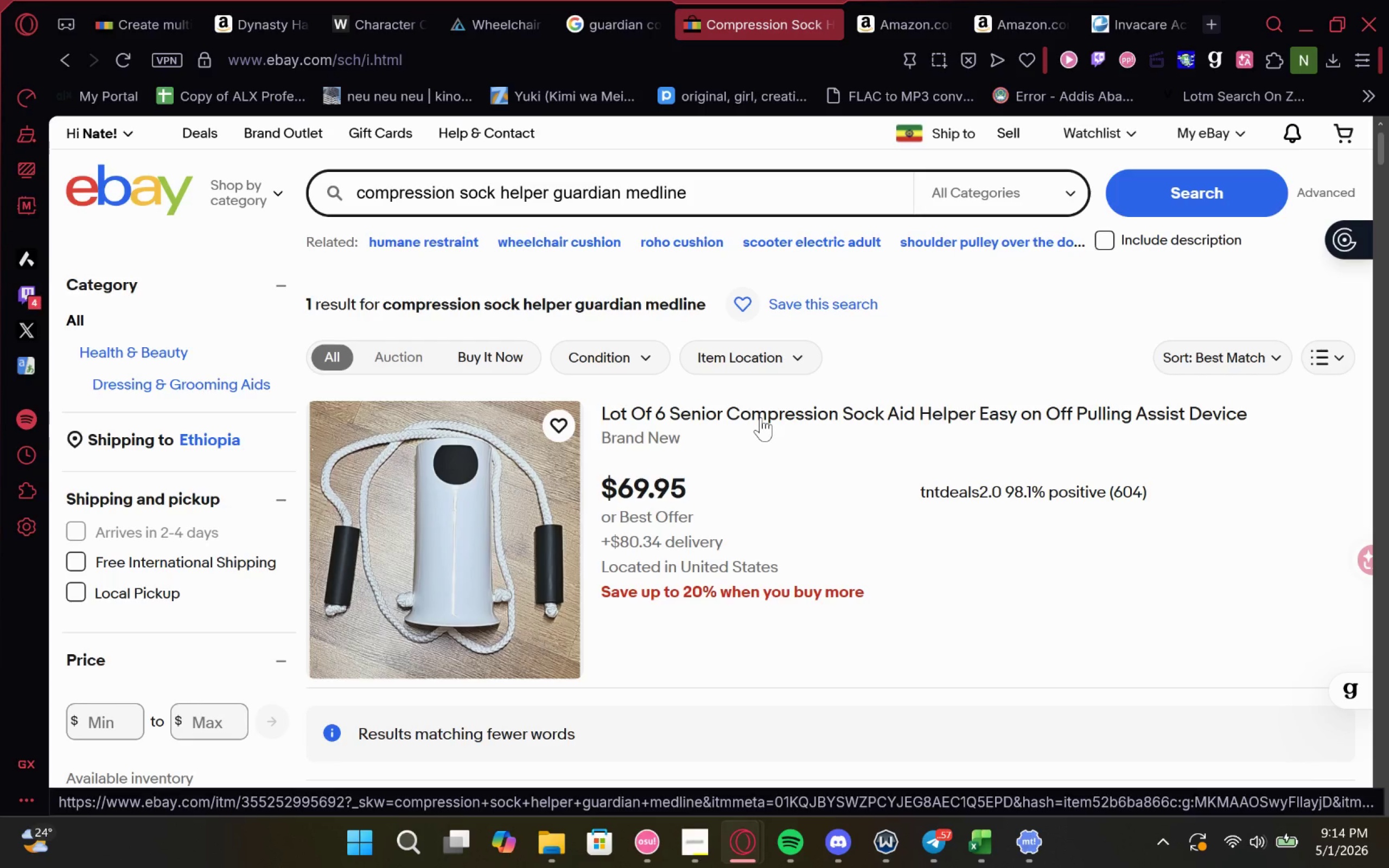 
wait(7.68)
 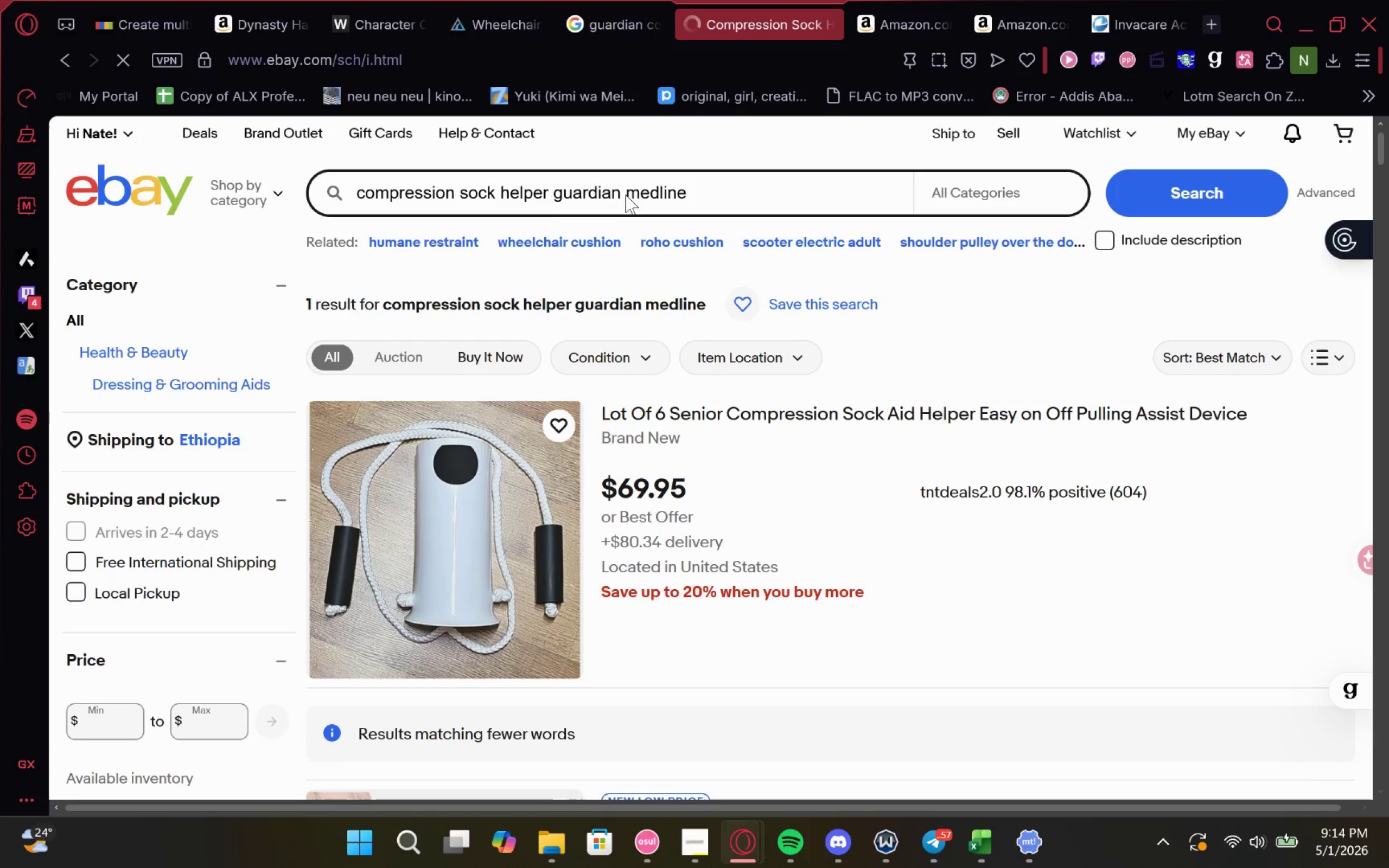 
left_click([800, 346])
 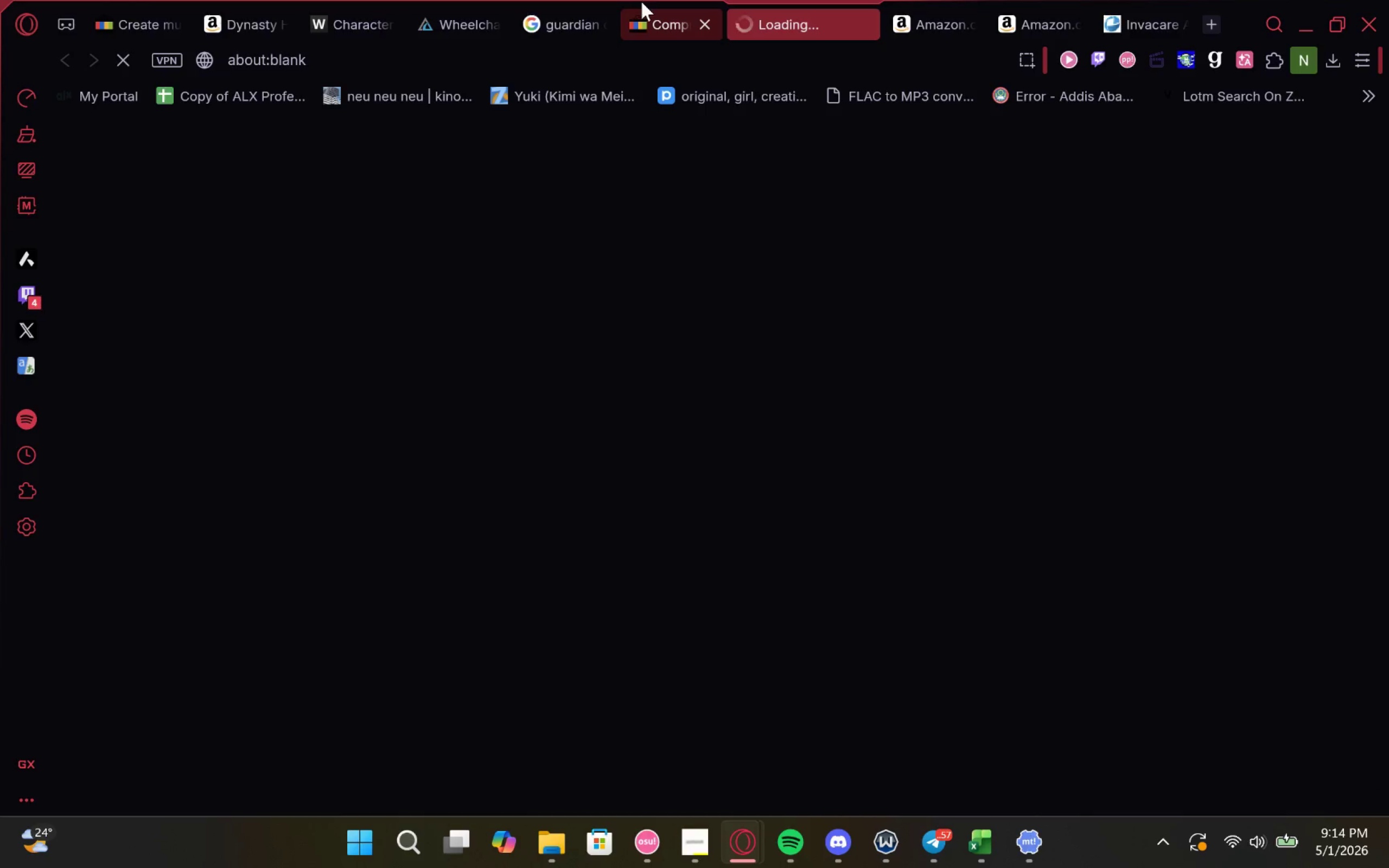 
left_click([644, 6])
 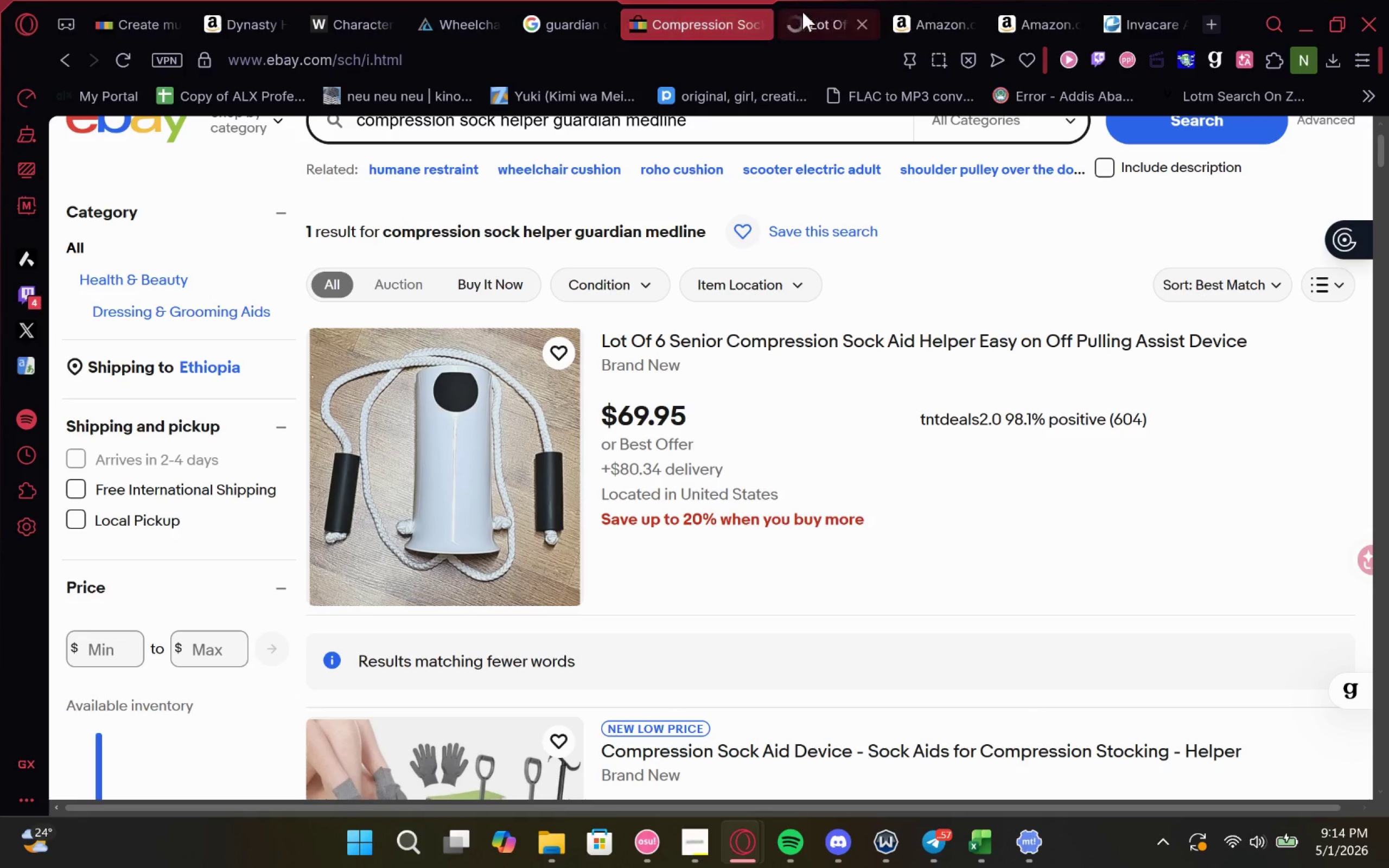 
left_click([805, 14])
 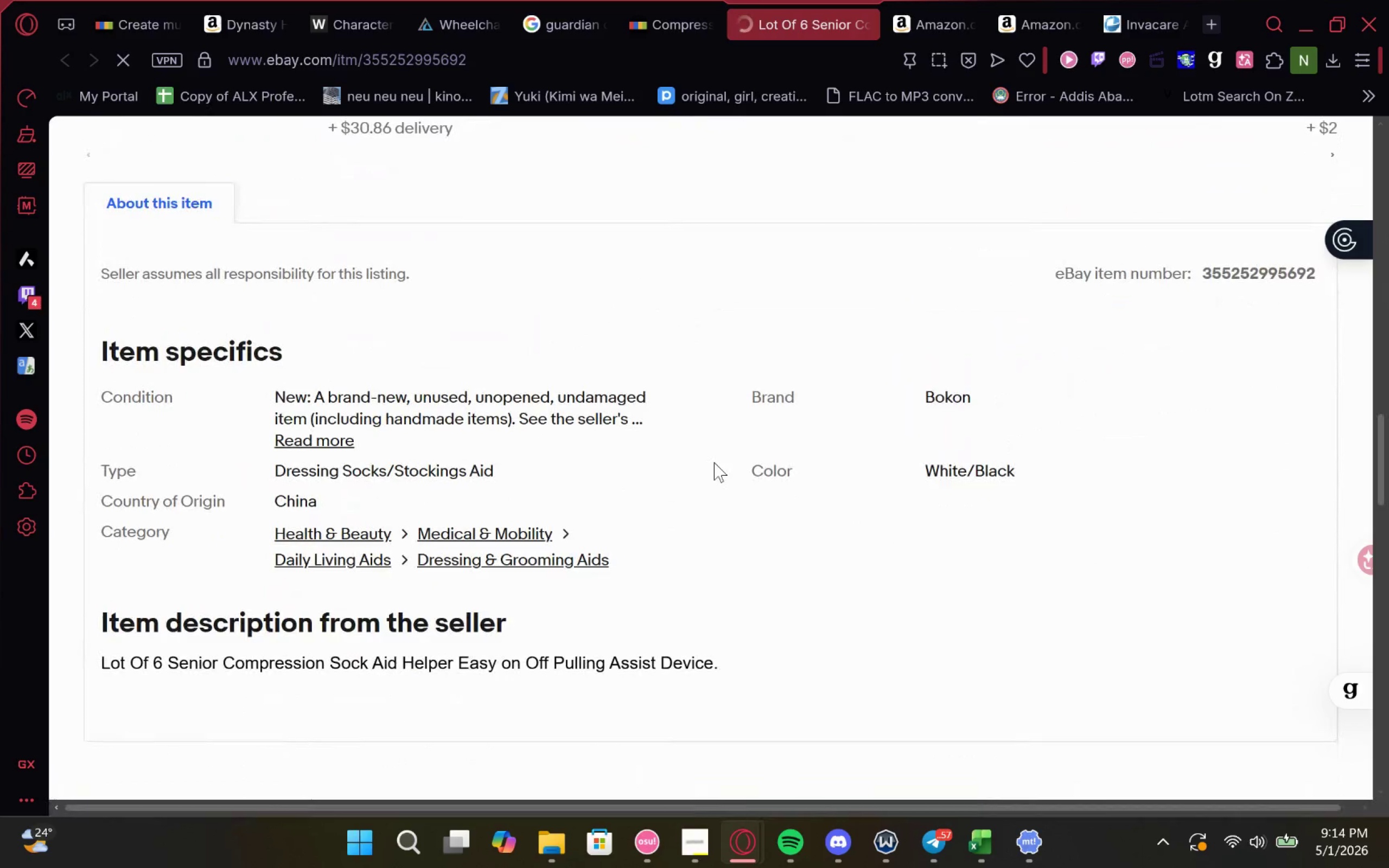 
wait(6.07)
 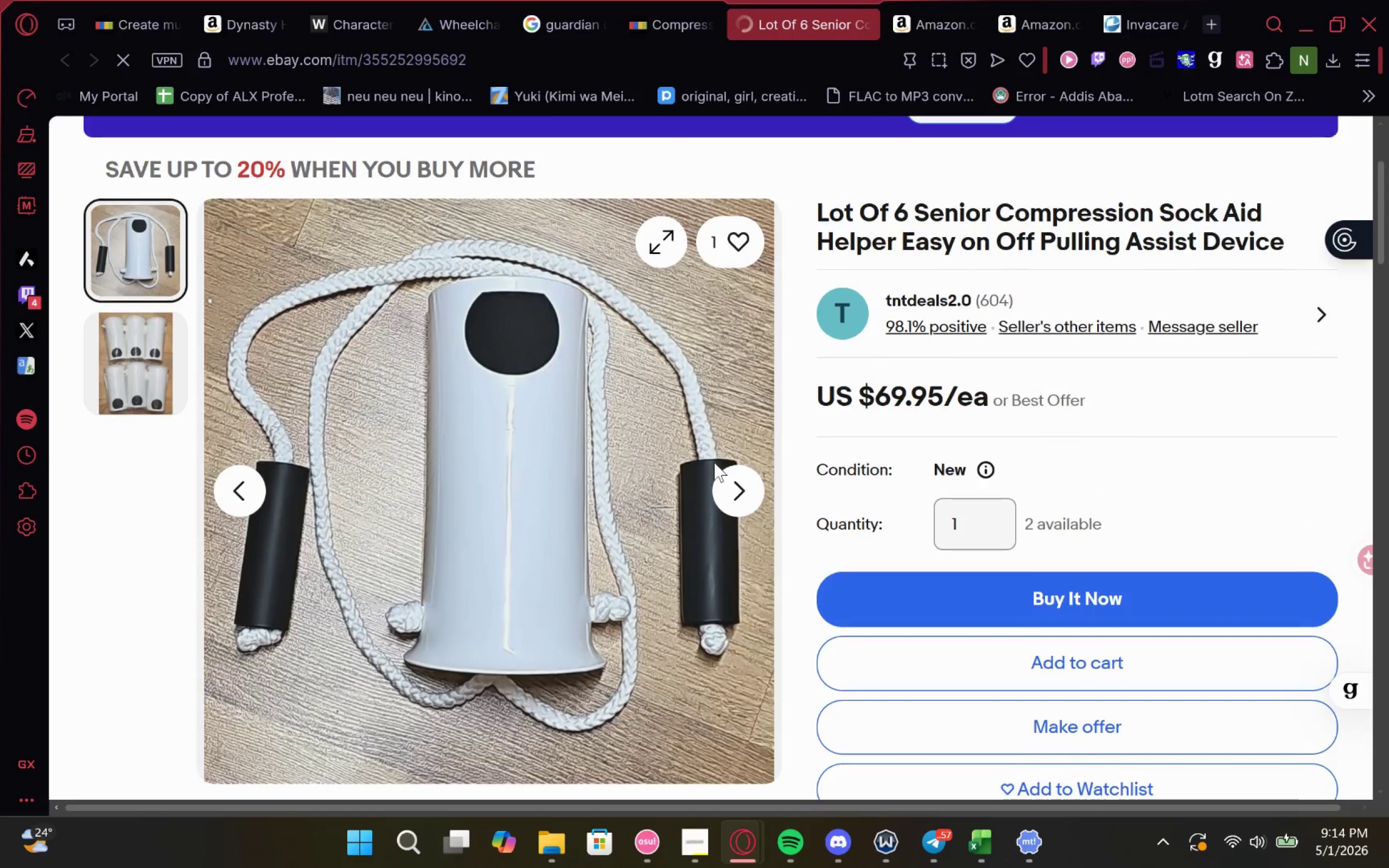 
left_click([652, 1])
 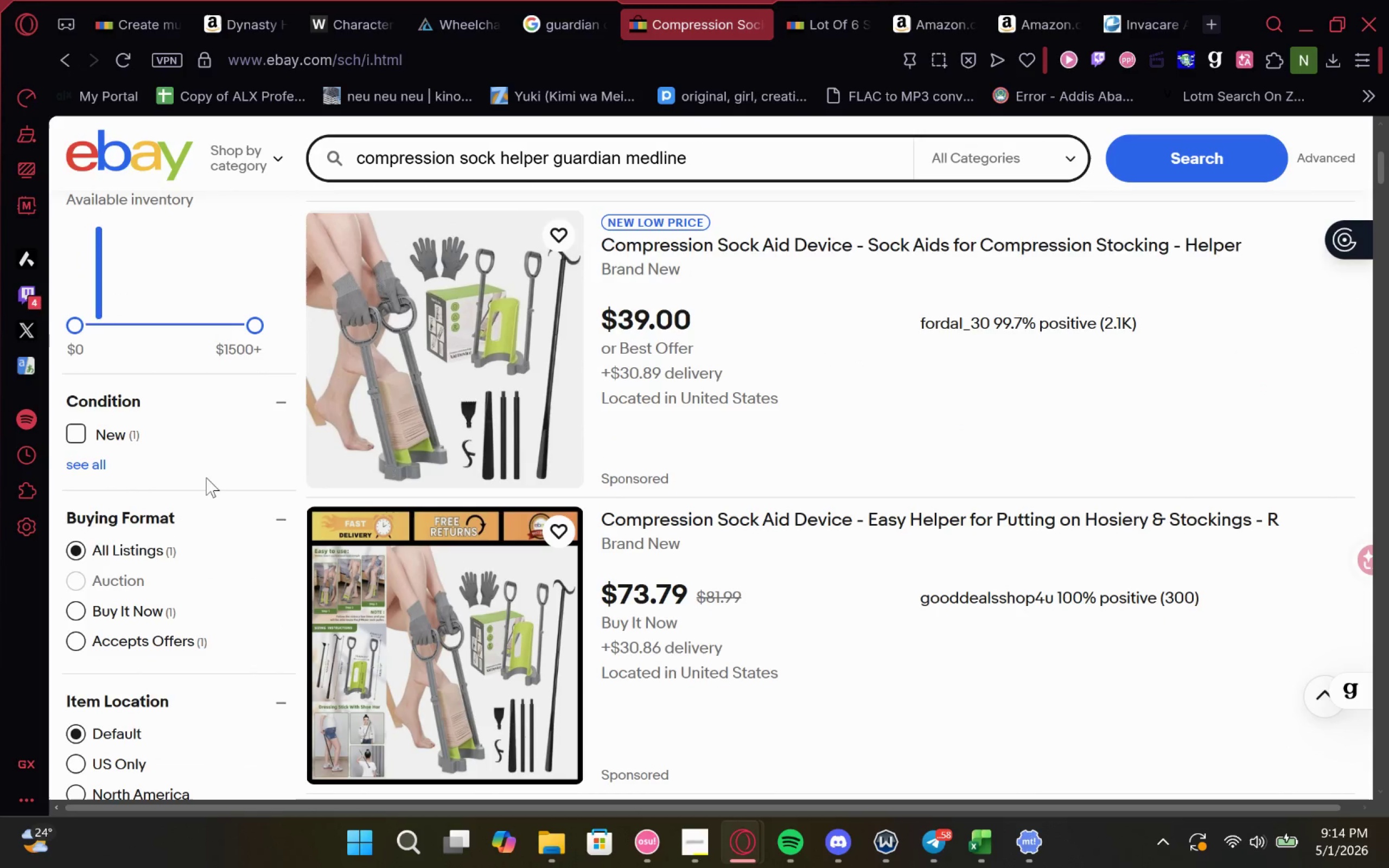 
wait(6.12)
 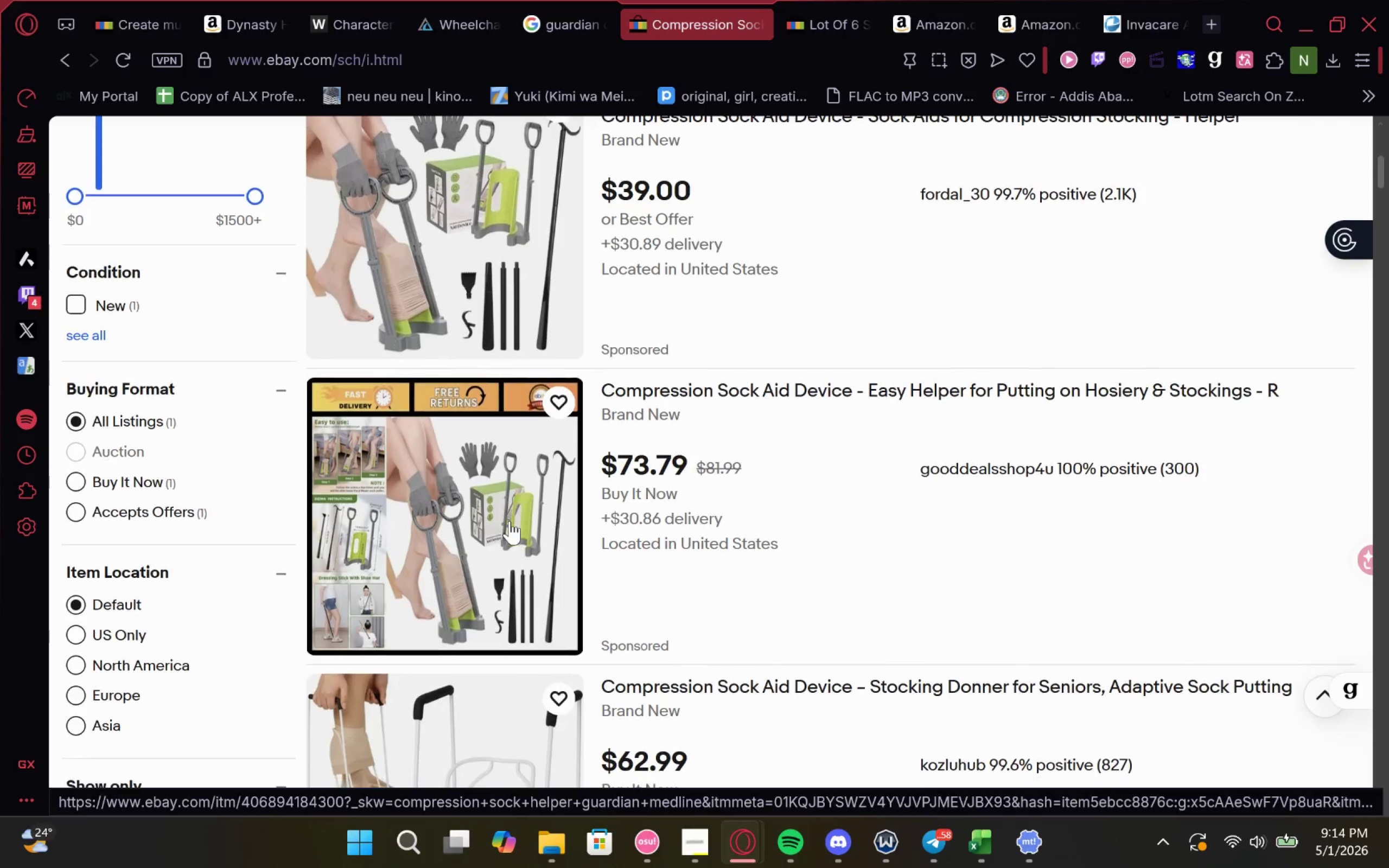 
left_click([96, 165])
 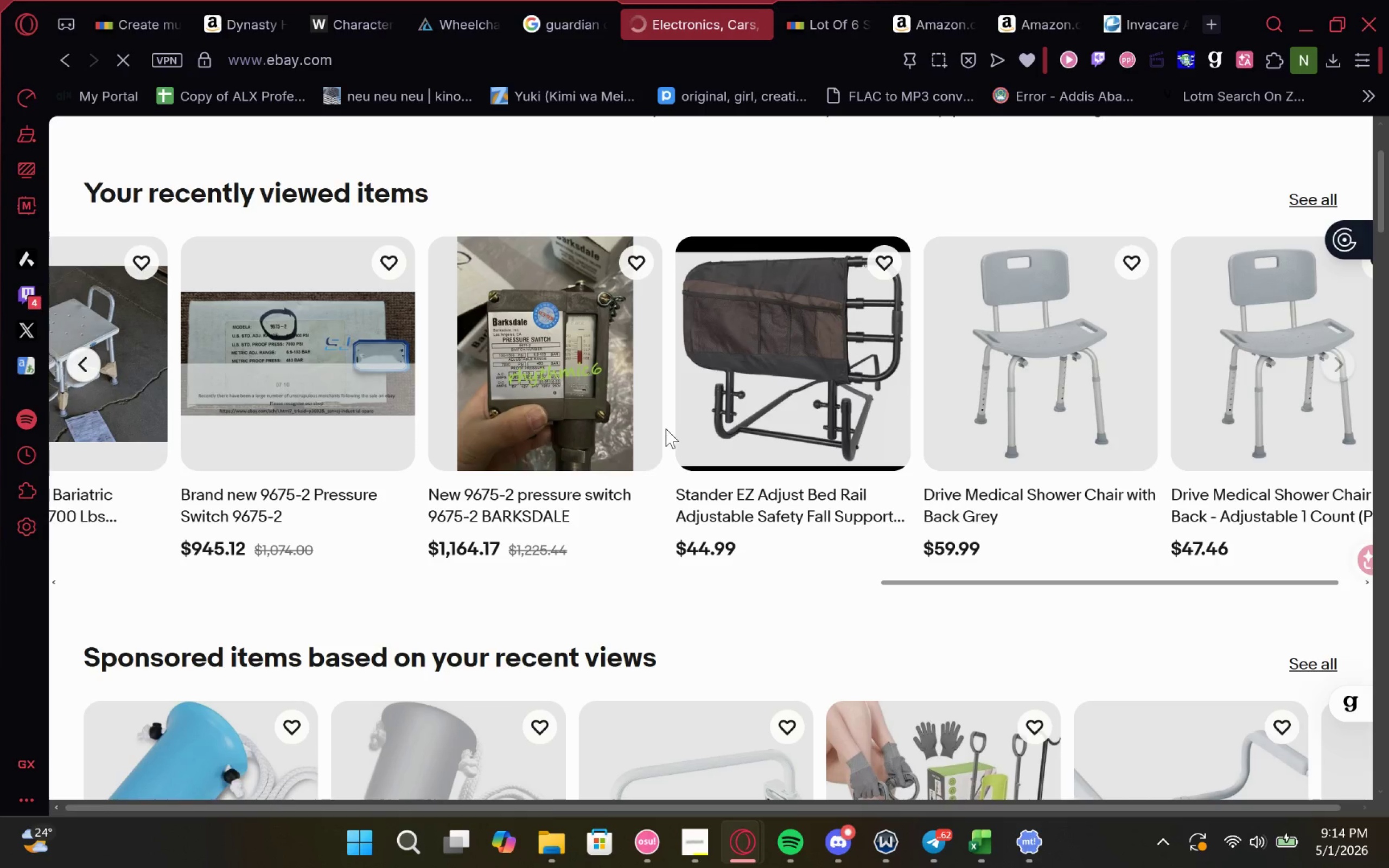 
wait(23.38)
 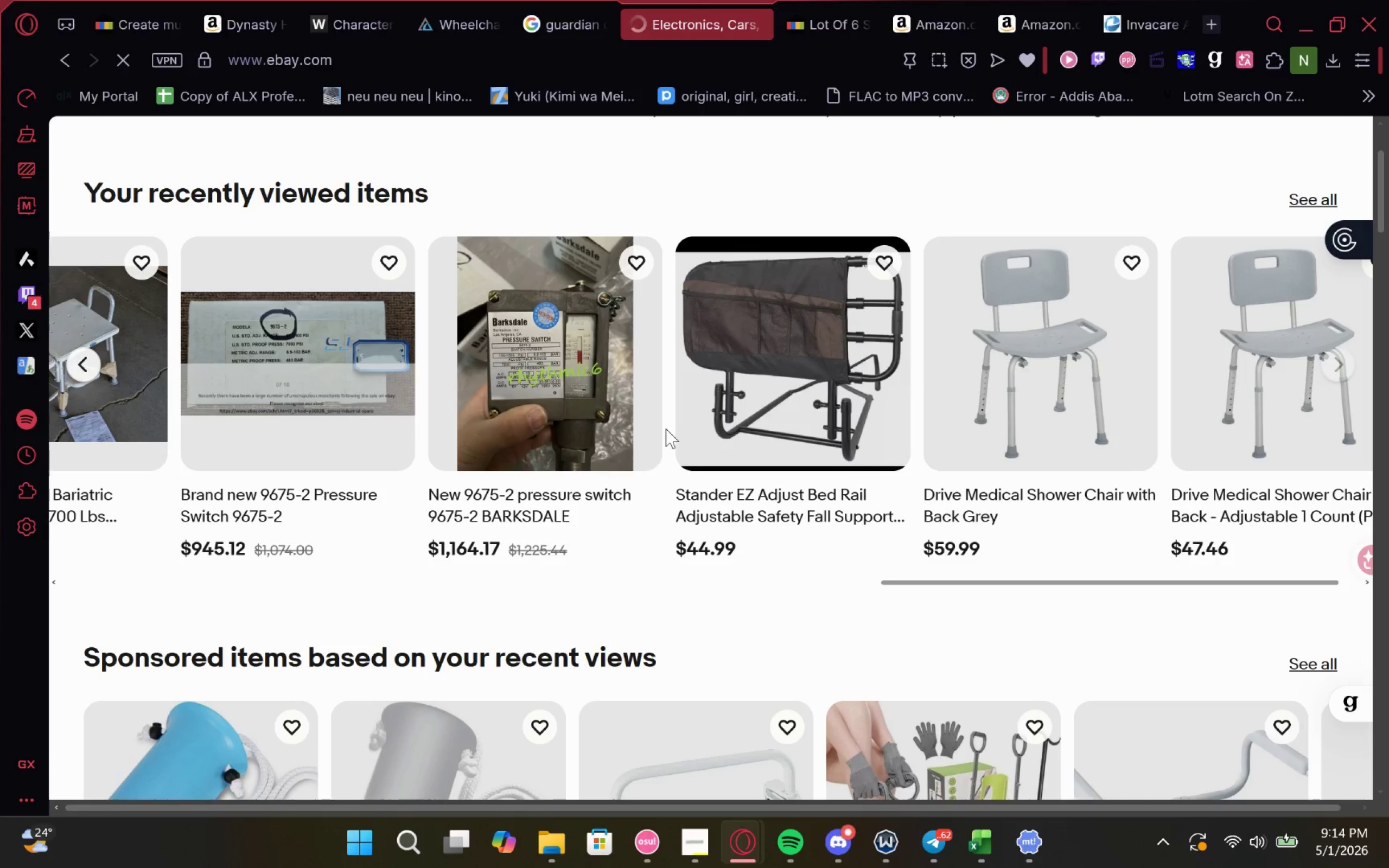 
left_click([1285, 207])
 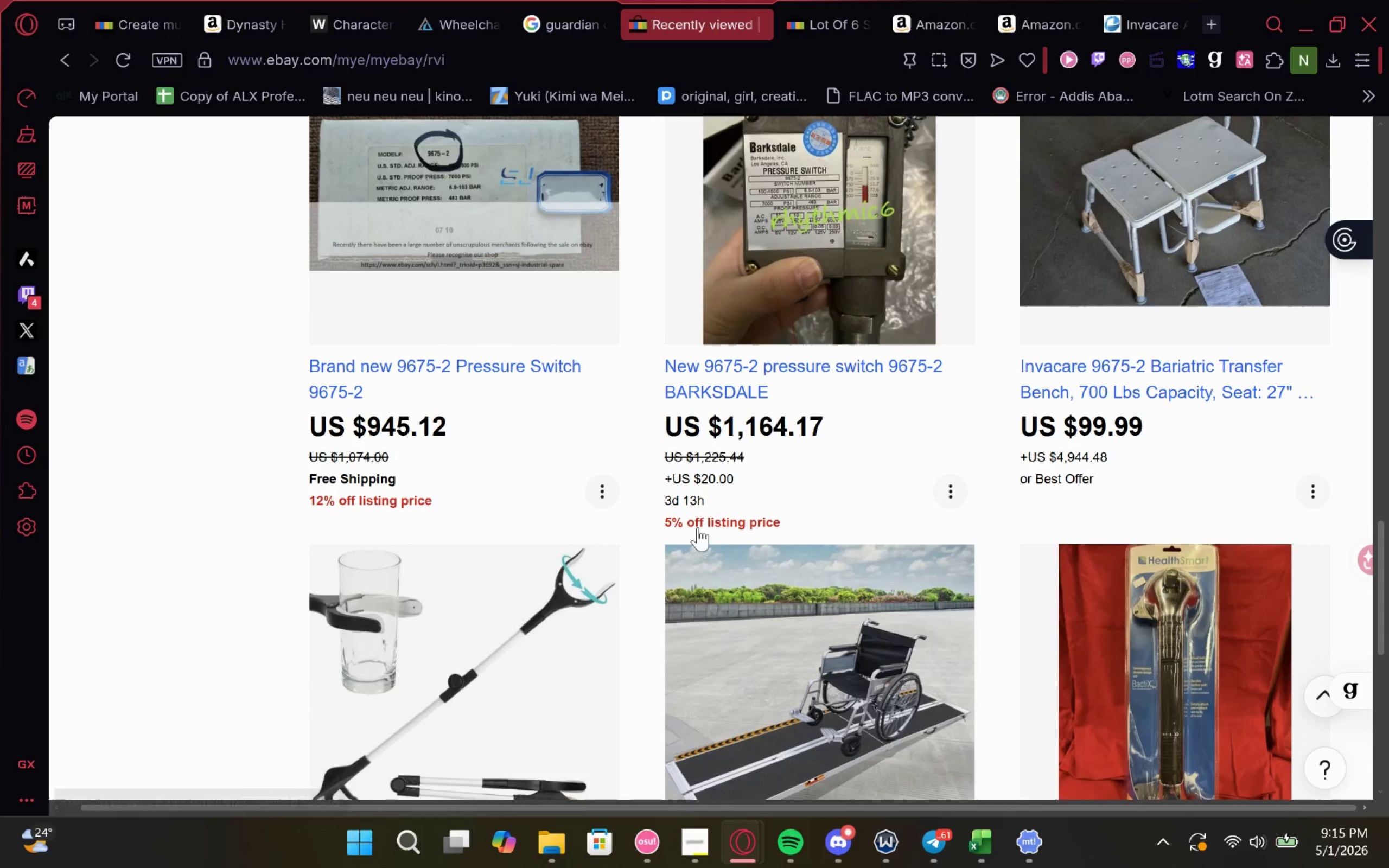 
wait(23.24)
 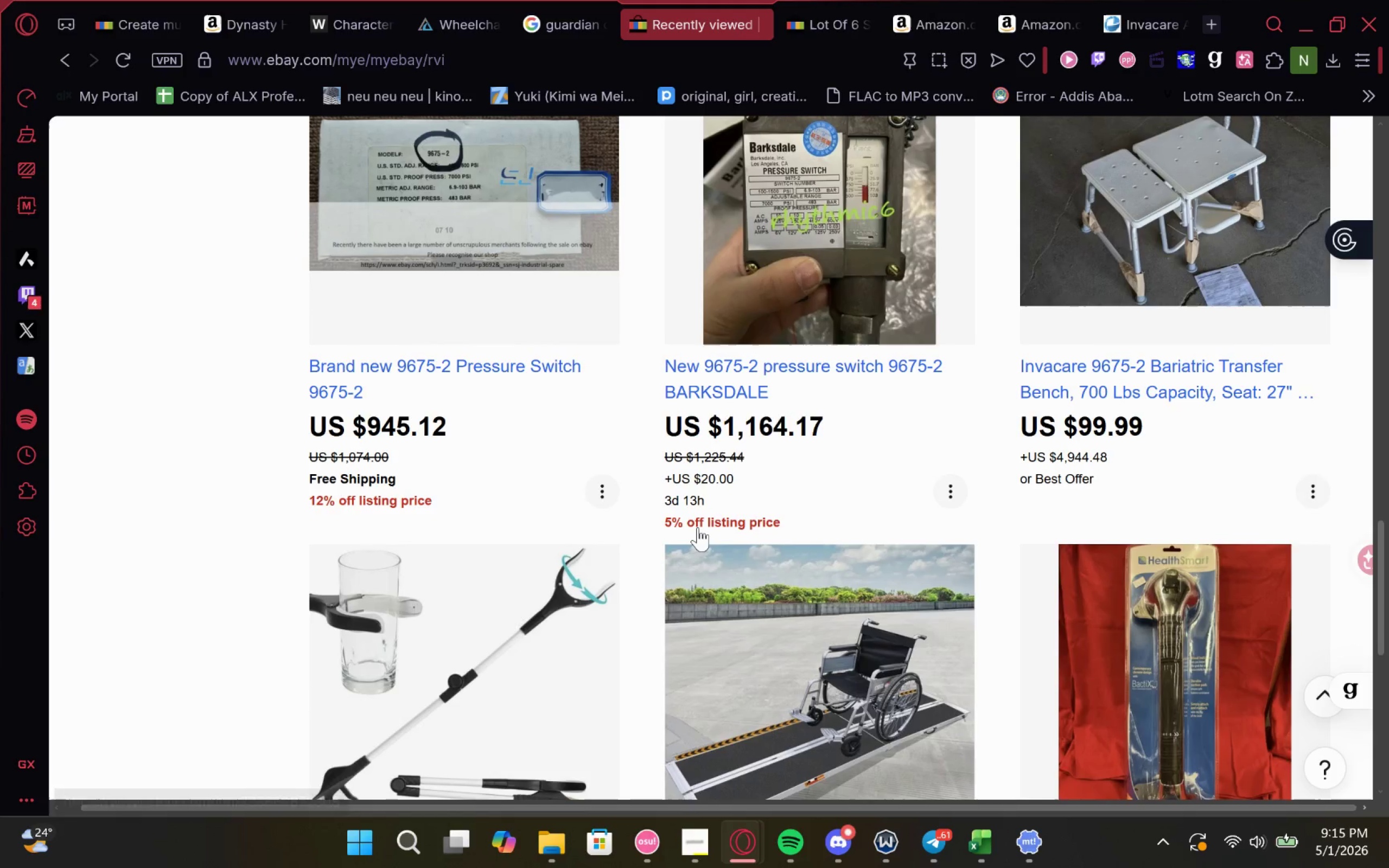 
left_click([696, 684])
 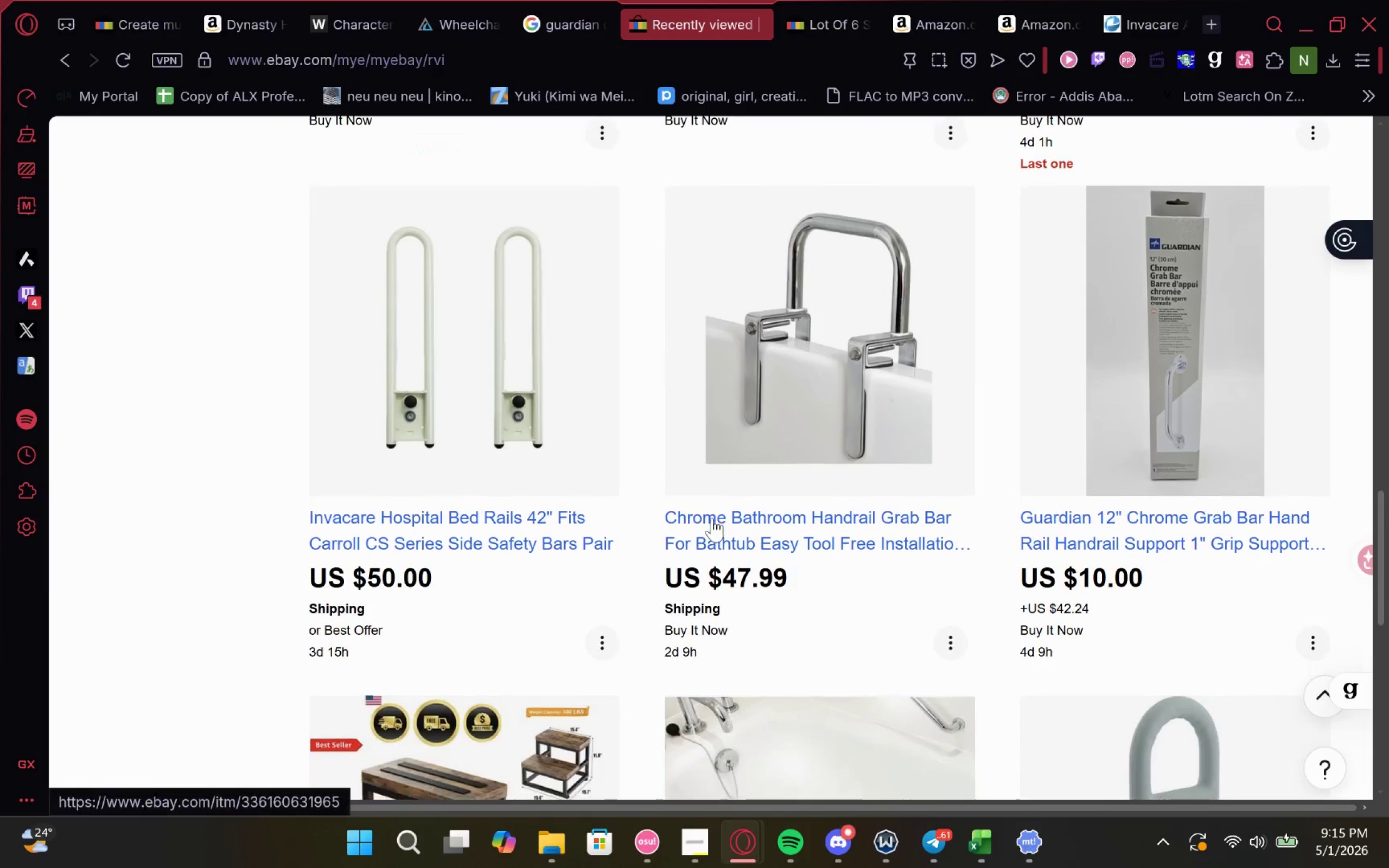 
wait(17.57)
 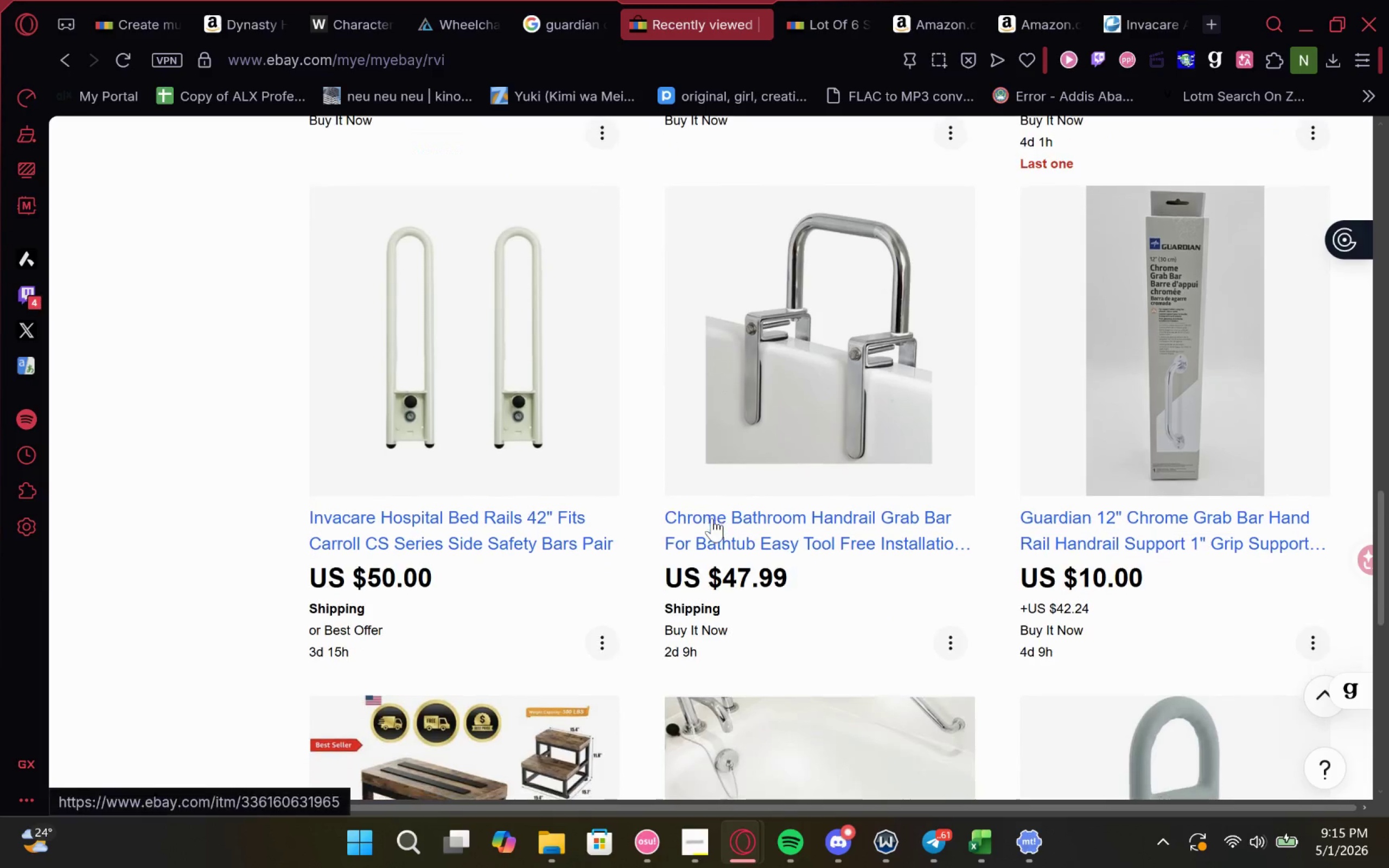 
left_click([655, 441])
 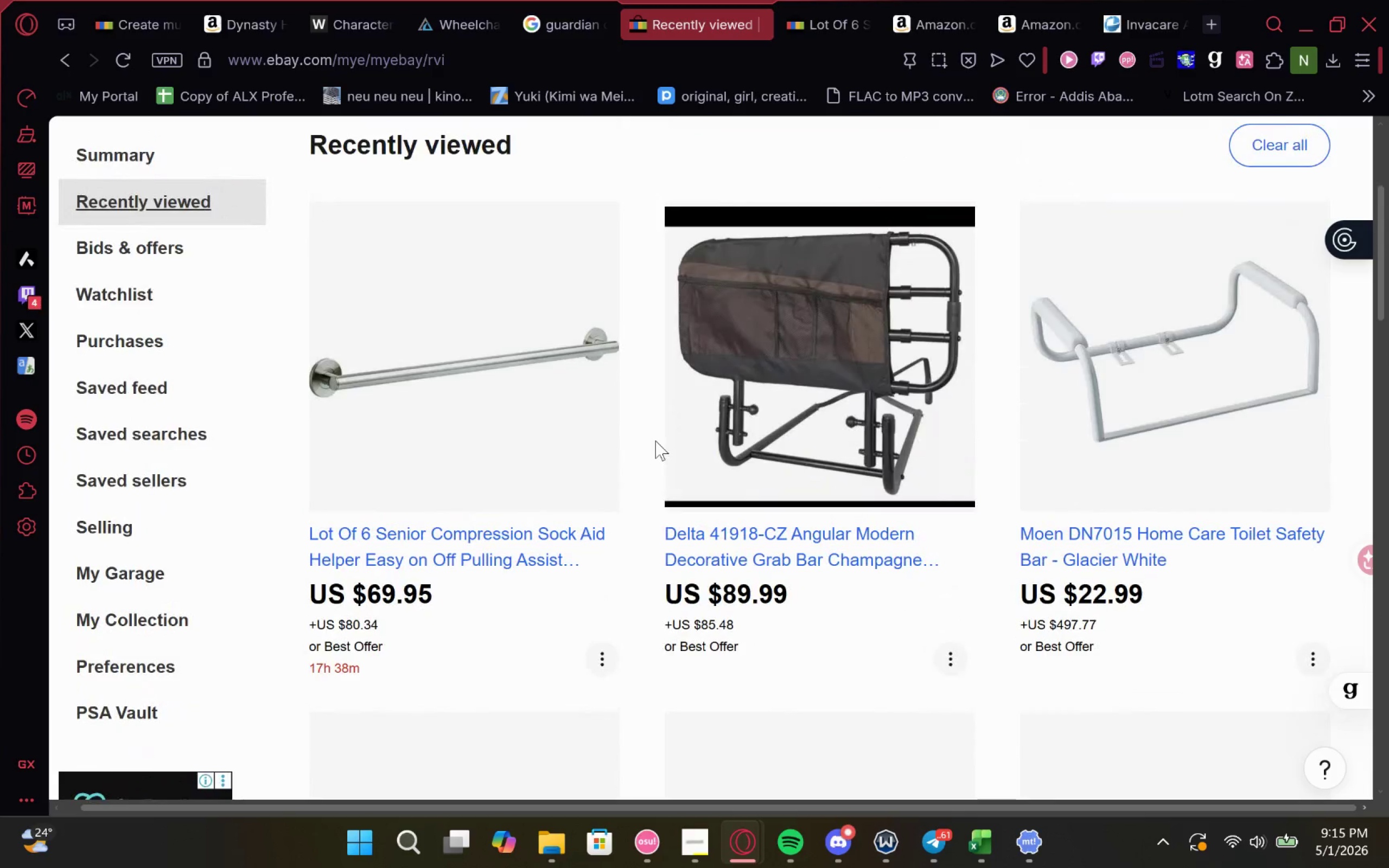 
left_click([899, 18])
 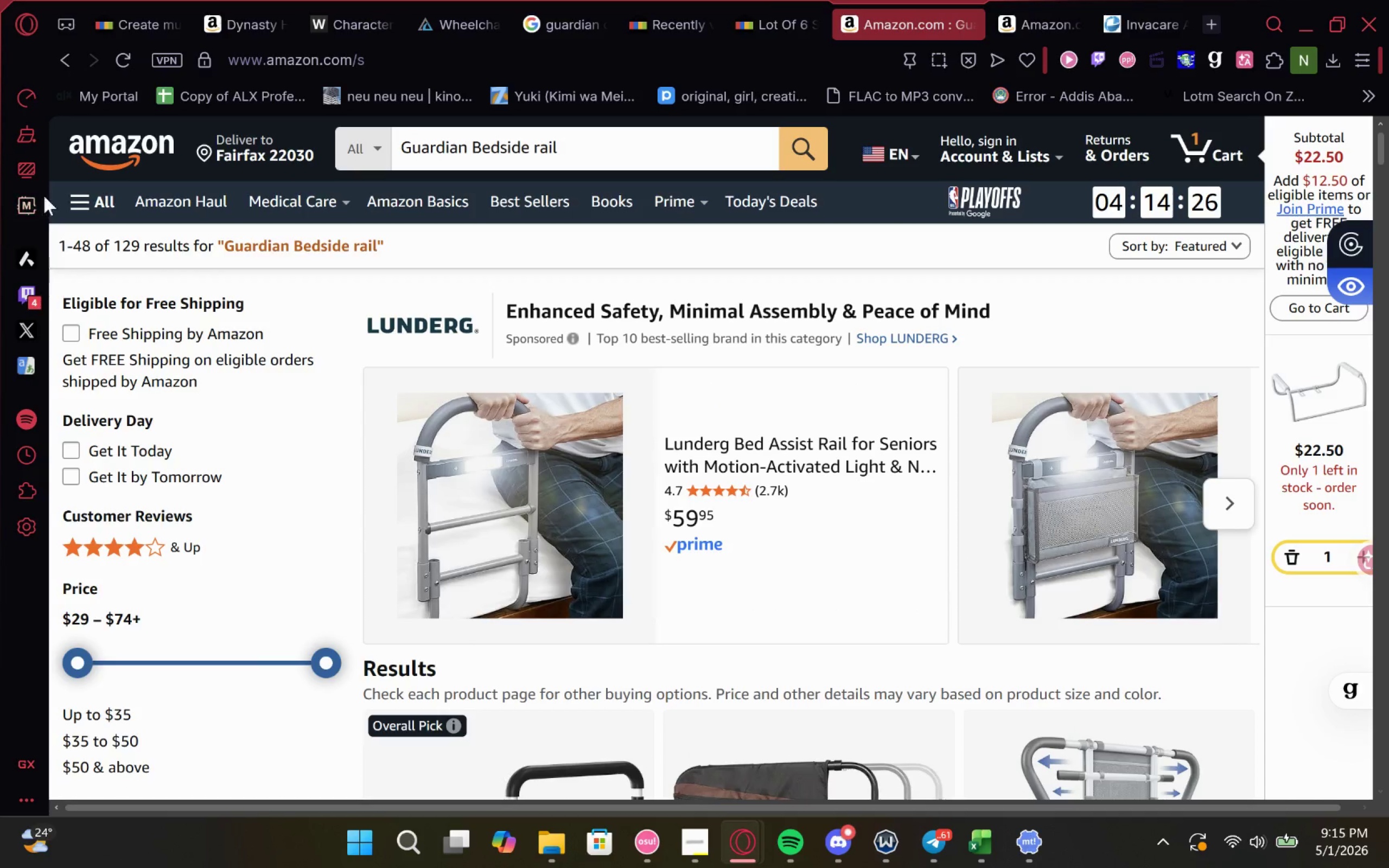 
left_click([151, 156])
 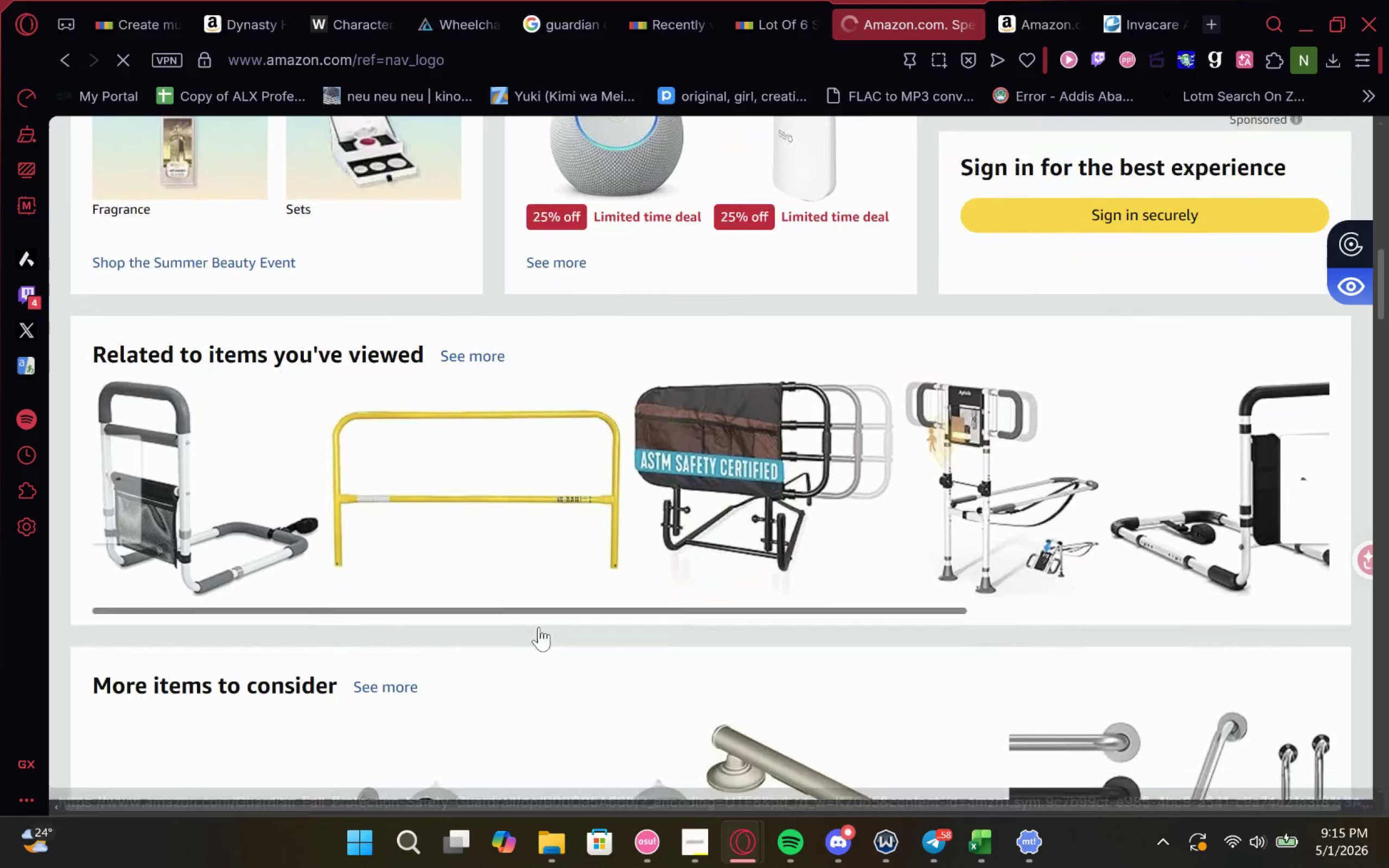 
wait(7.1)
 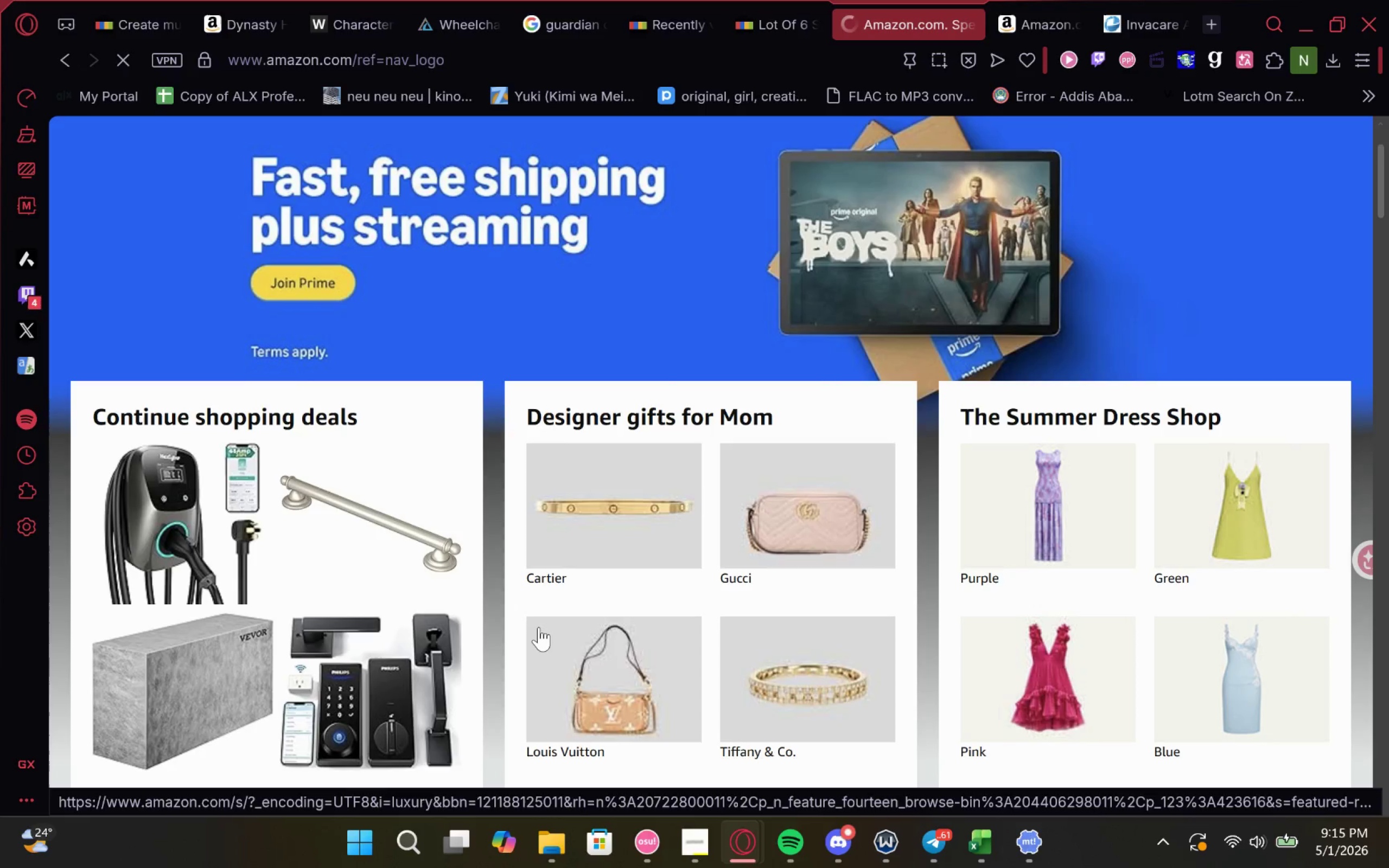 
left_click([482, 285])
 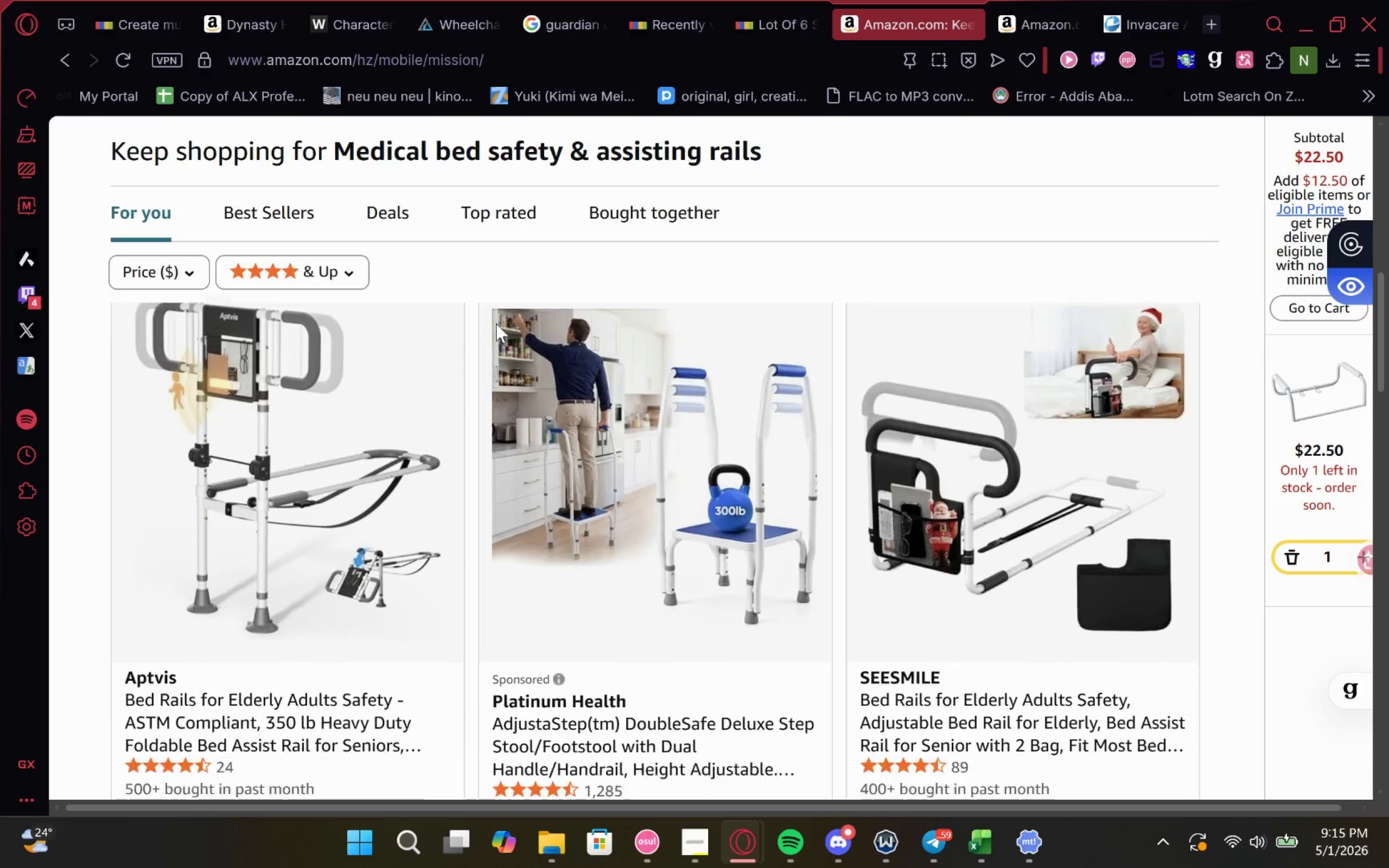 
wait(14.95)
 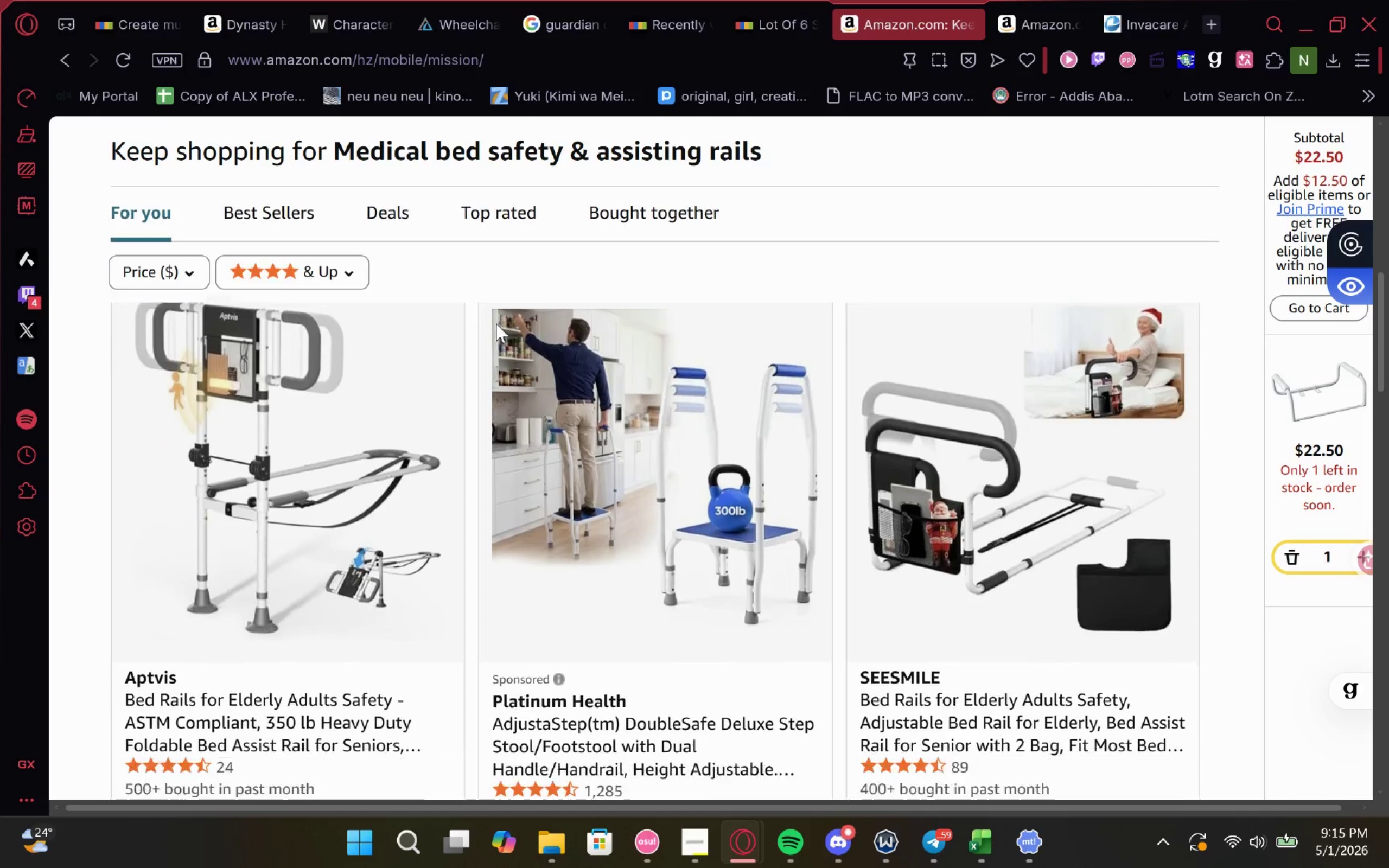 
left_click([752, 0])
 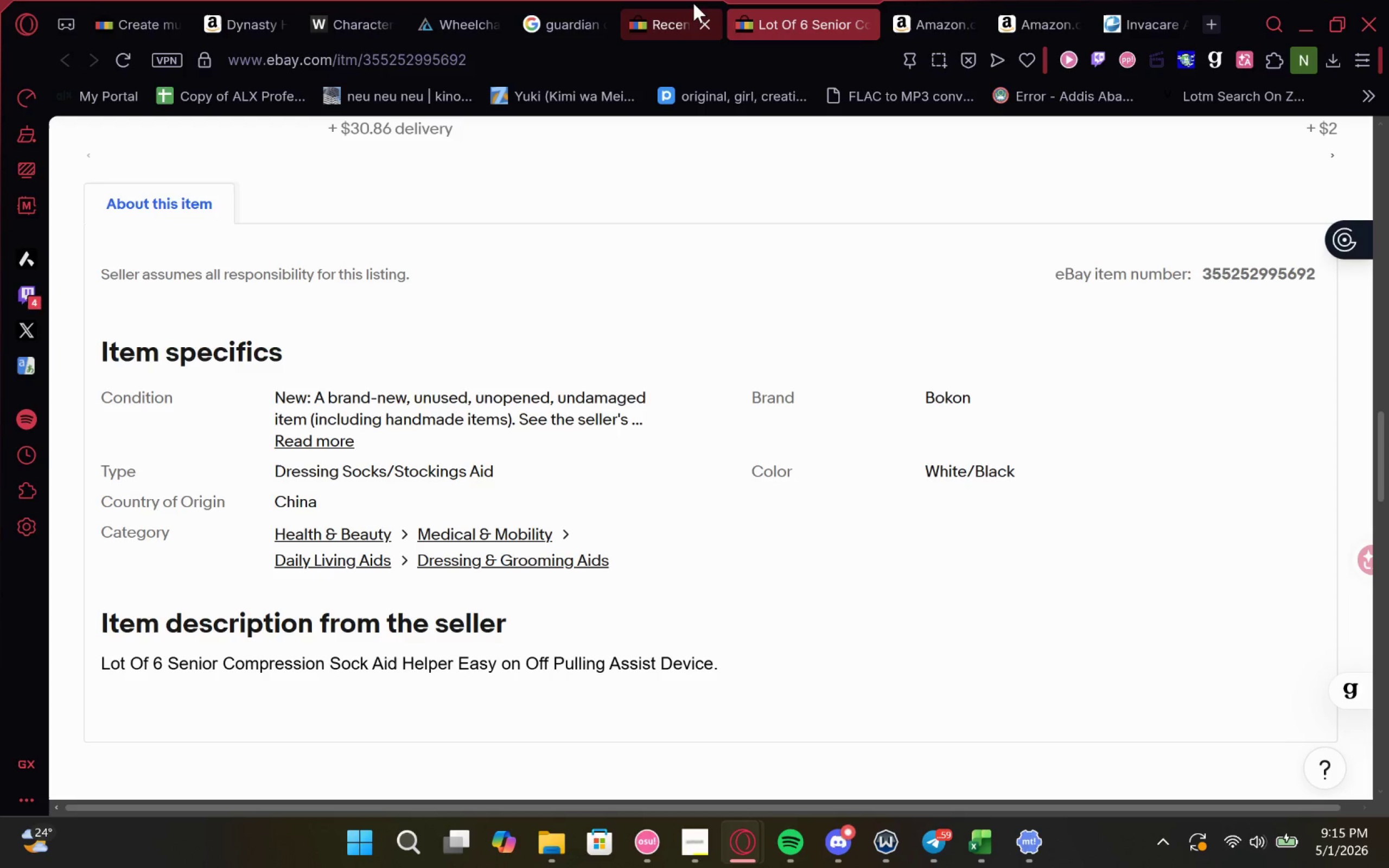 
left_click([693, 3])
 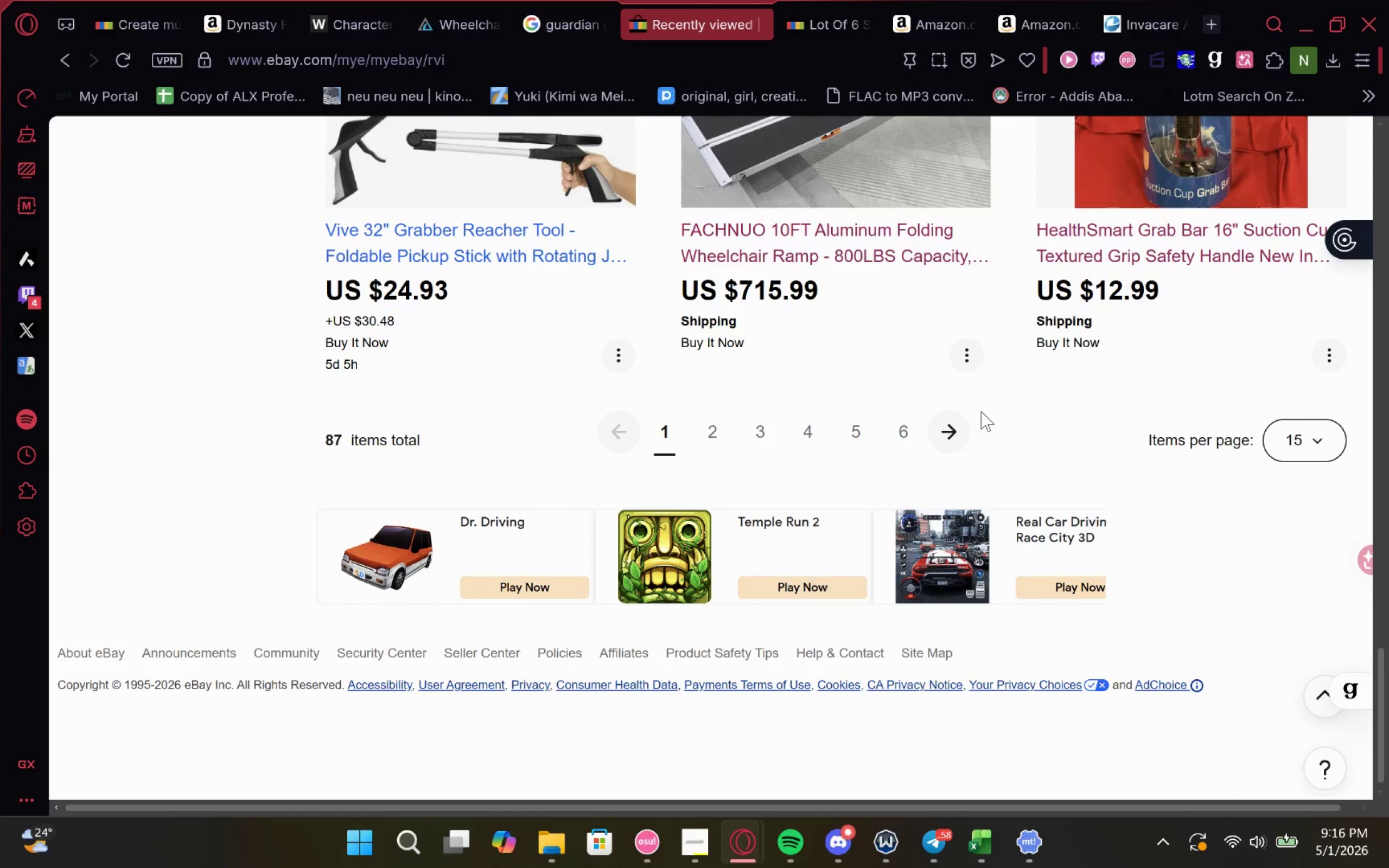 
wait(20.27)
 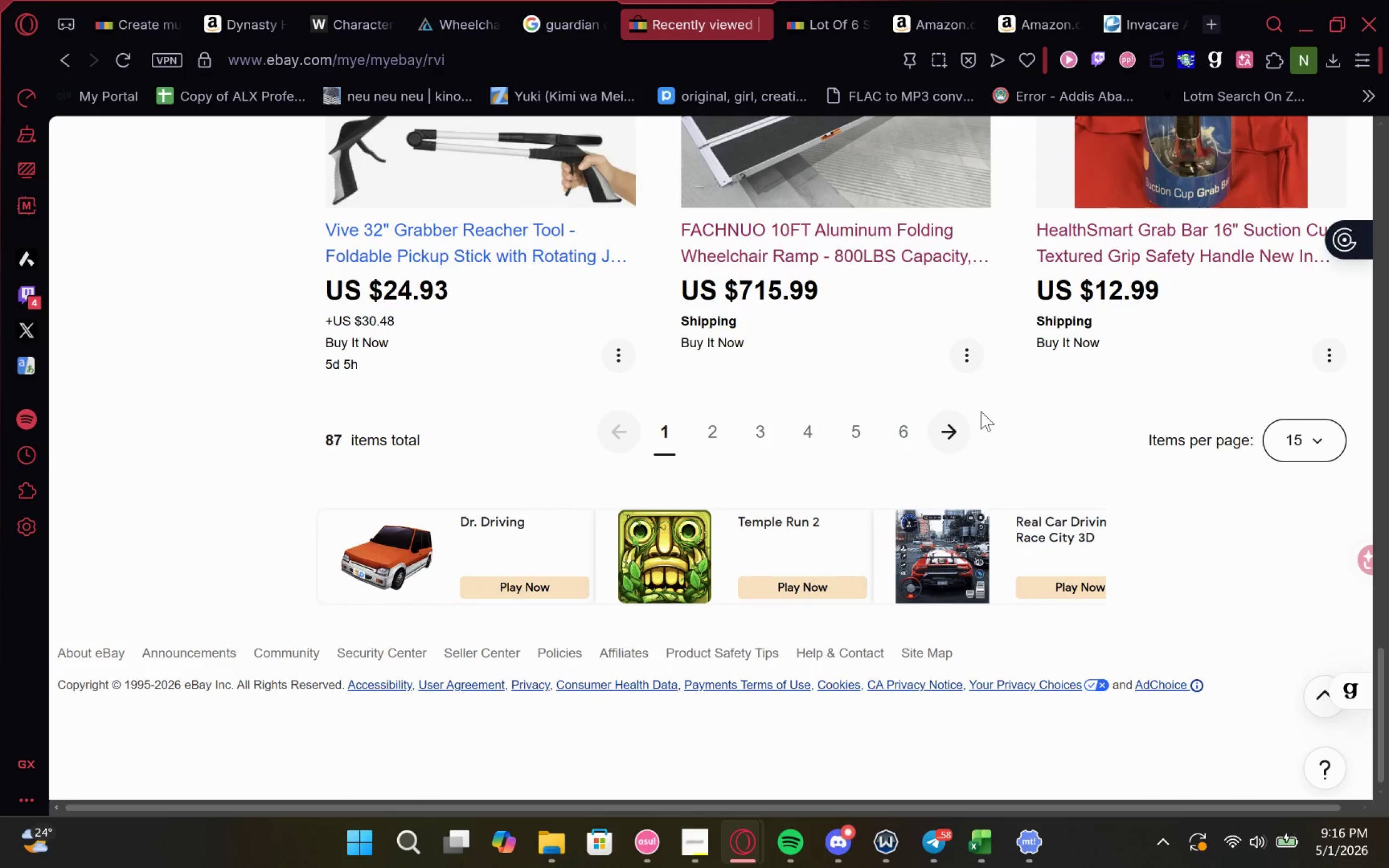 
left_click([142, 1])
 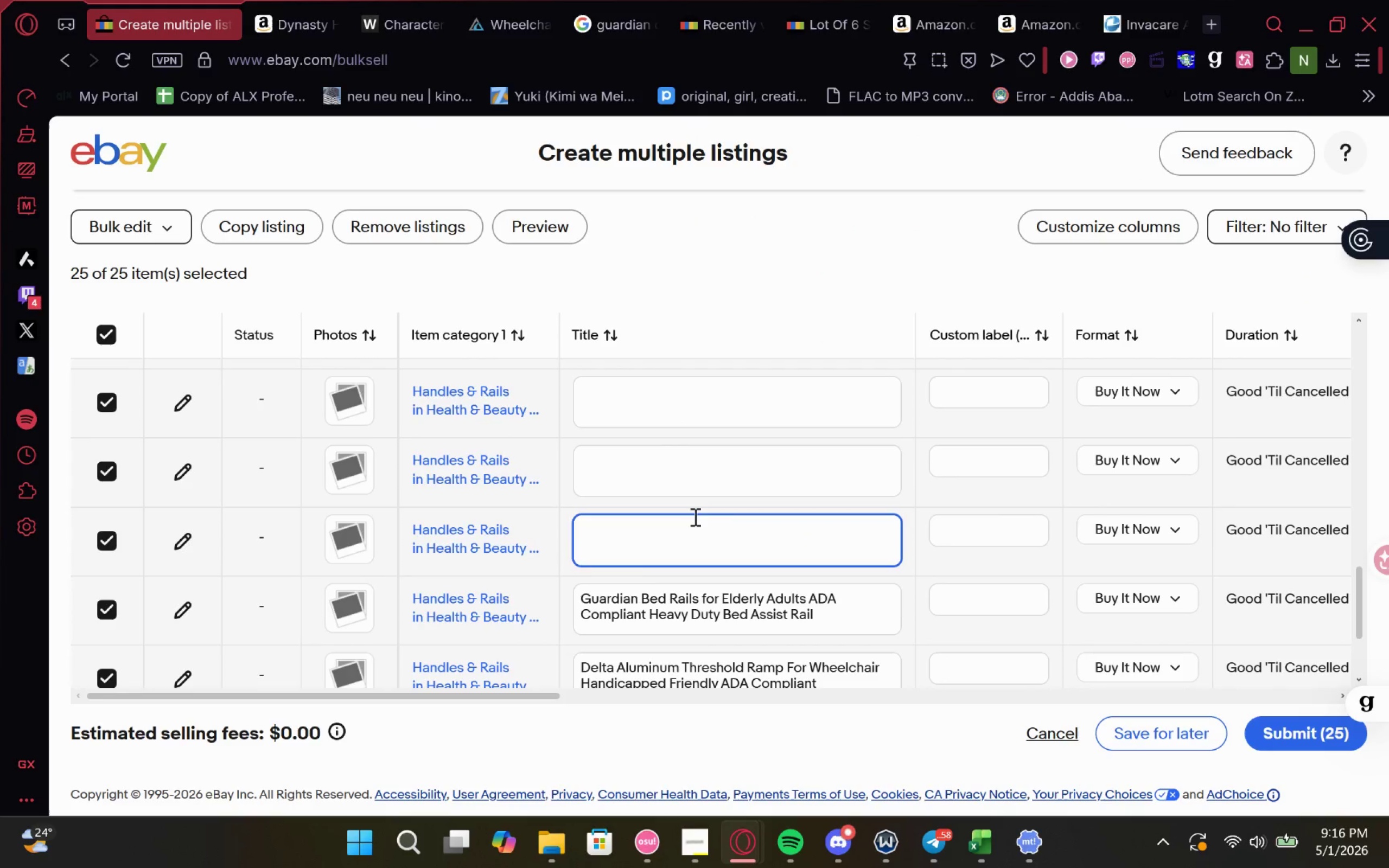 
wait(8.33)
 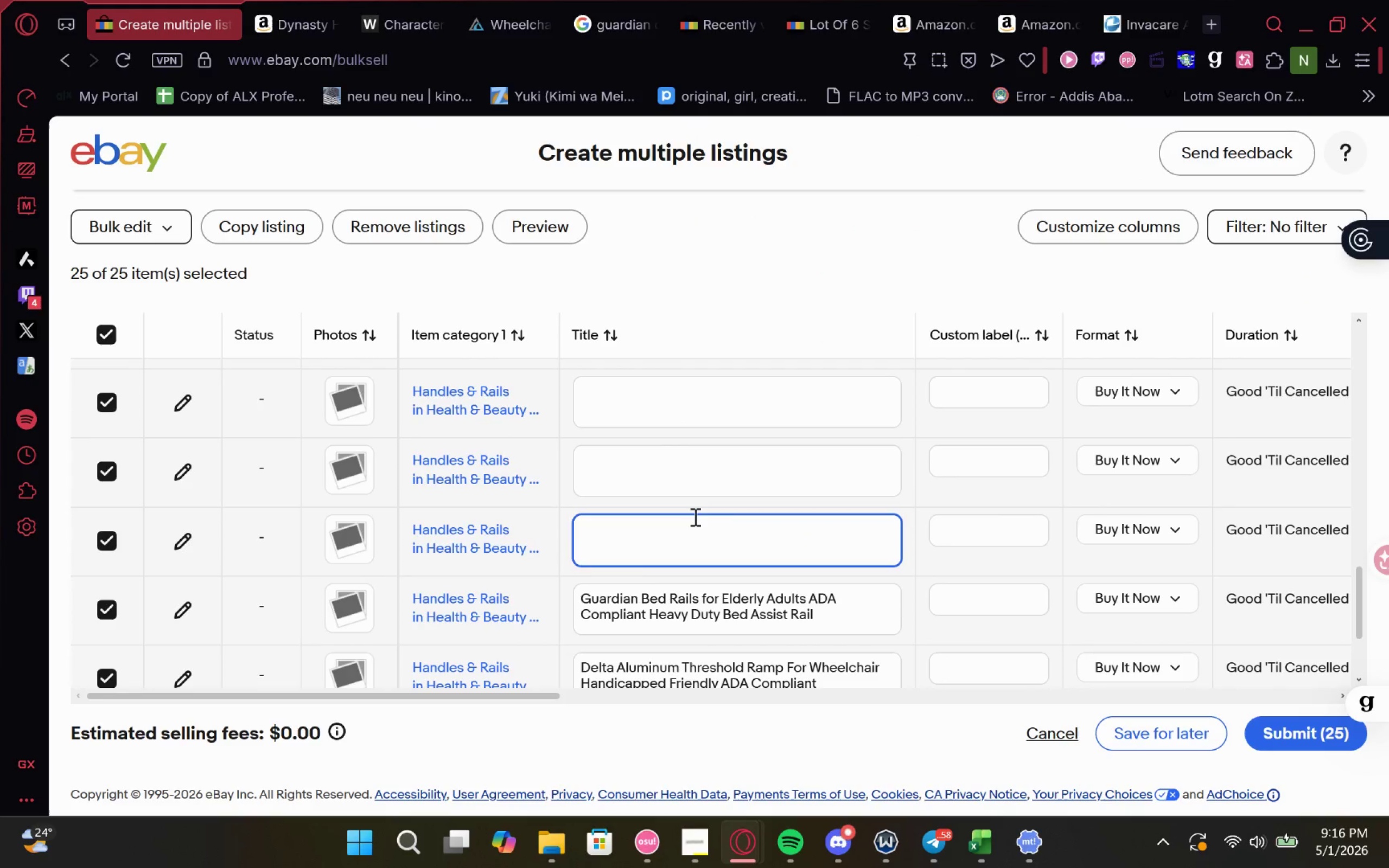 
mouse_move([782, 848])
 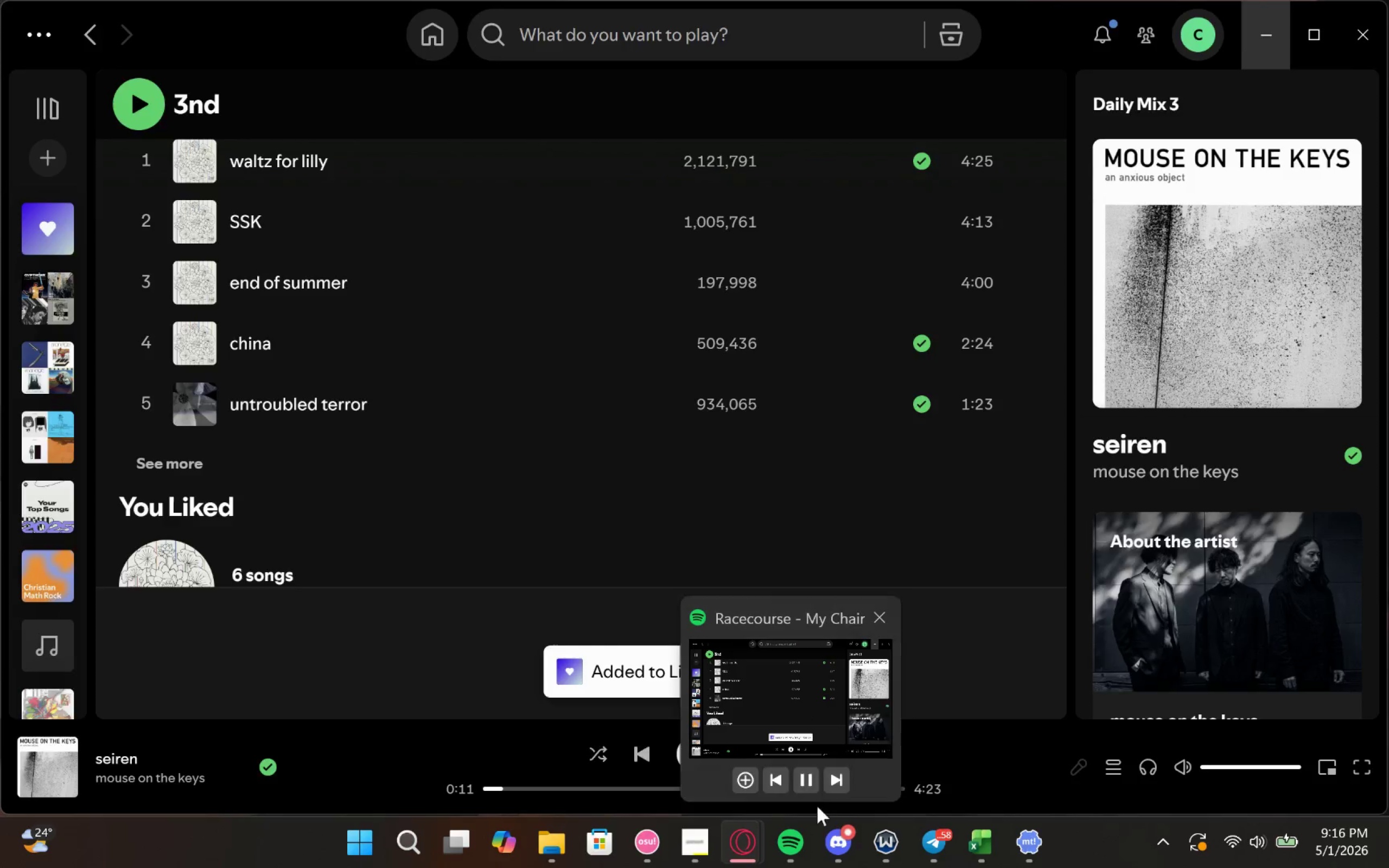 
wait(10.83)
 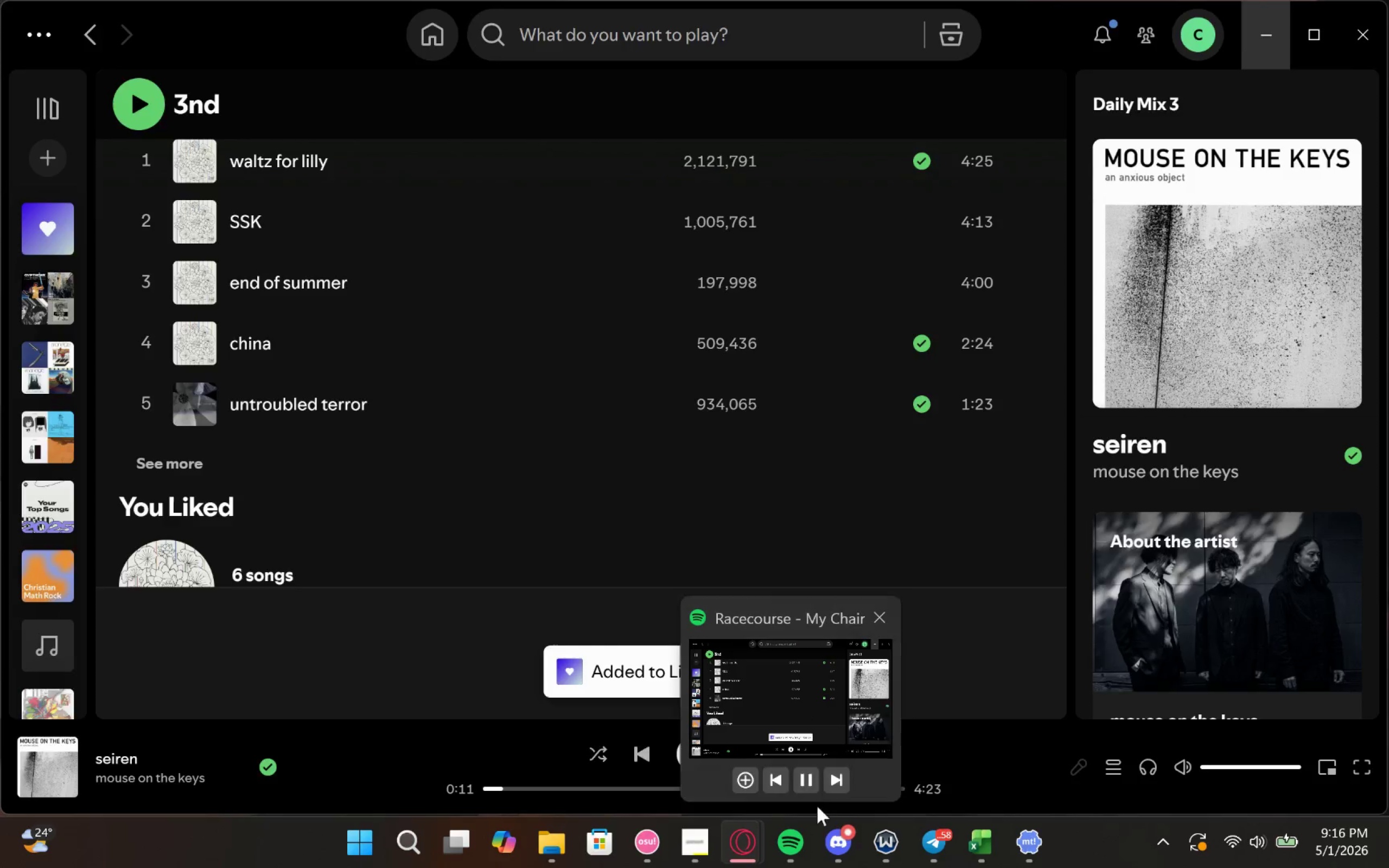 
left_click([1004, 852])
 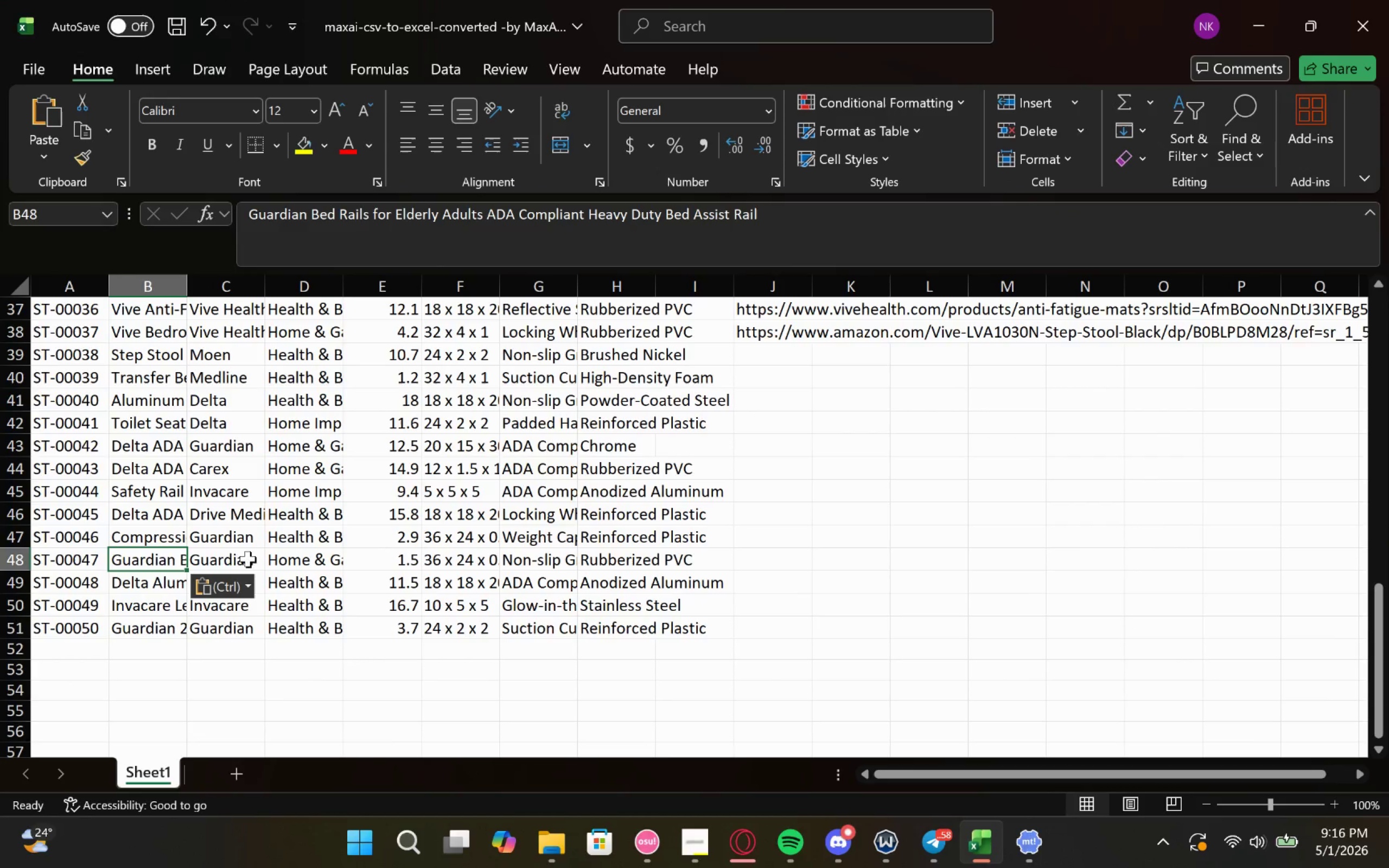 
double_click([226, 566])
 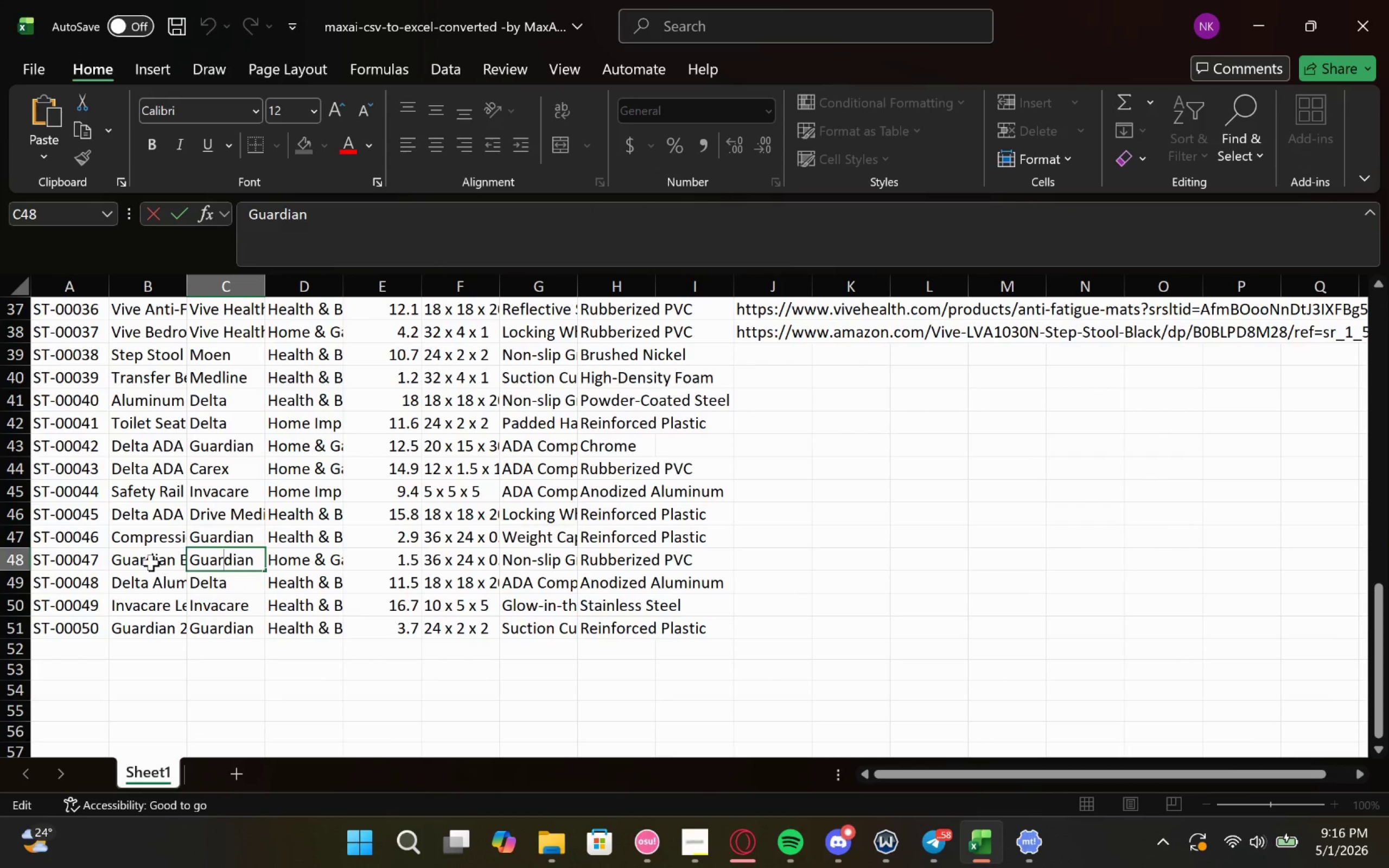 
double_click([151, 563])
 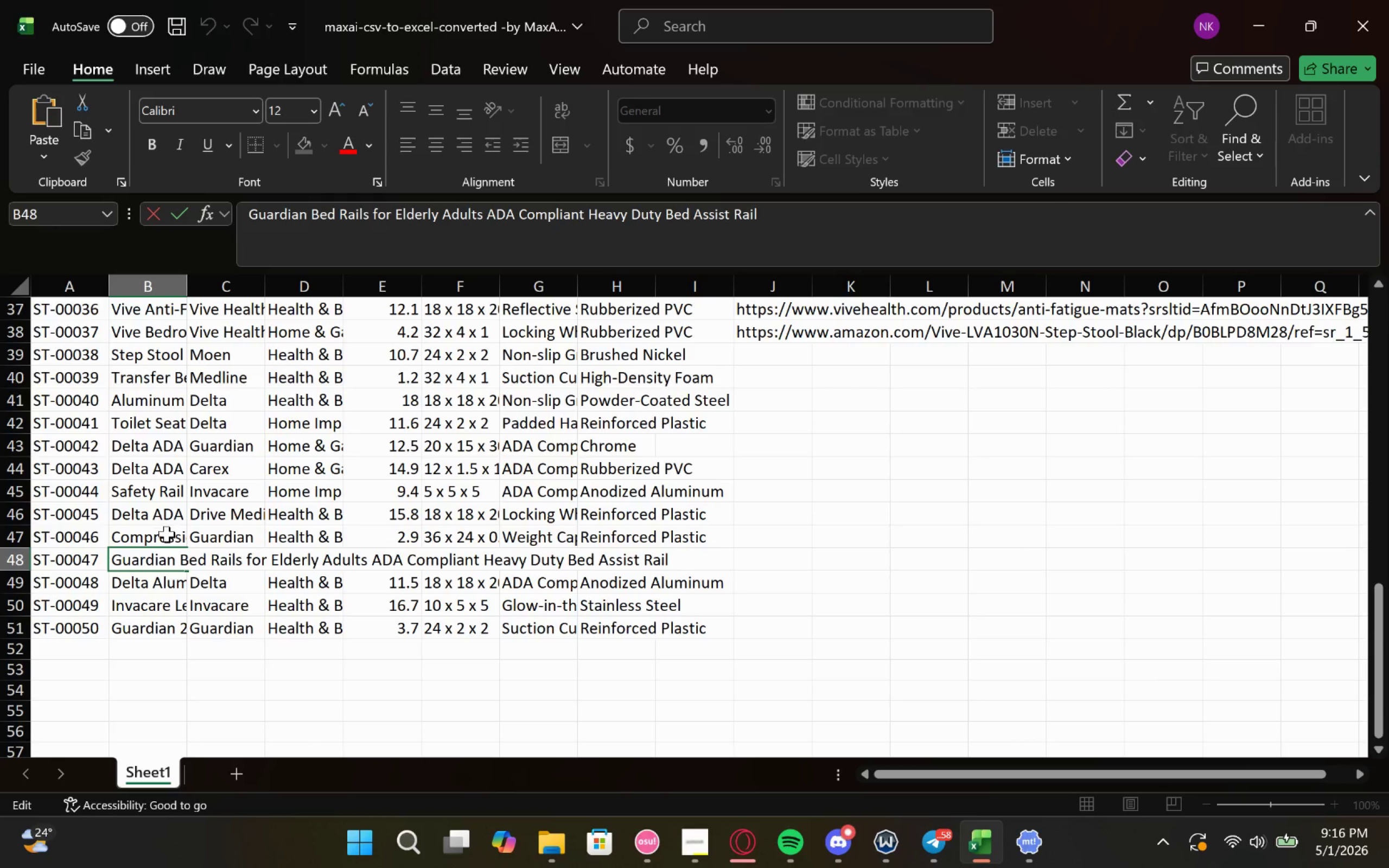 
double_click([167, 539])
 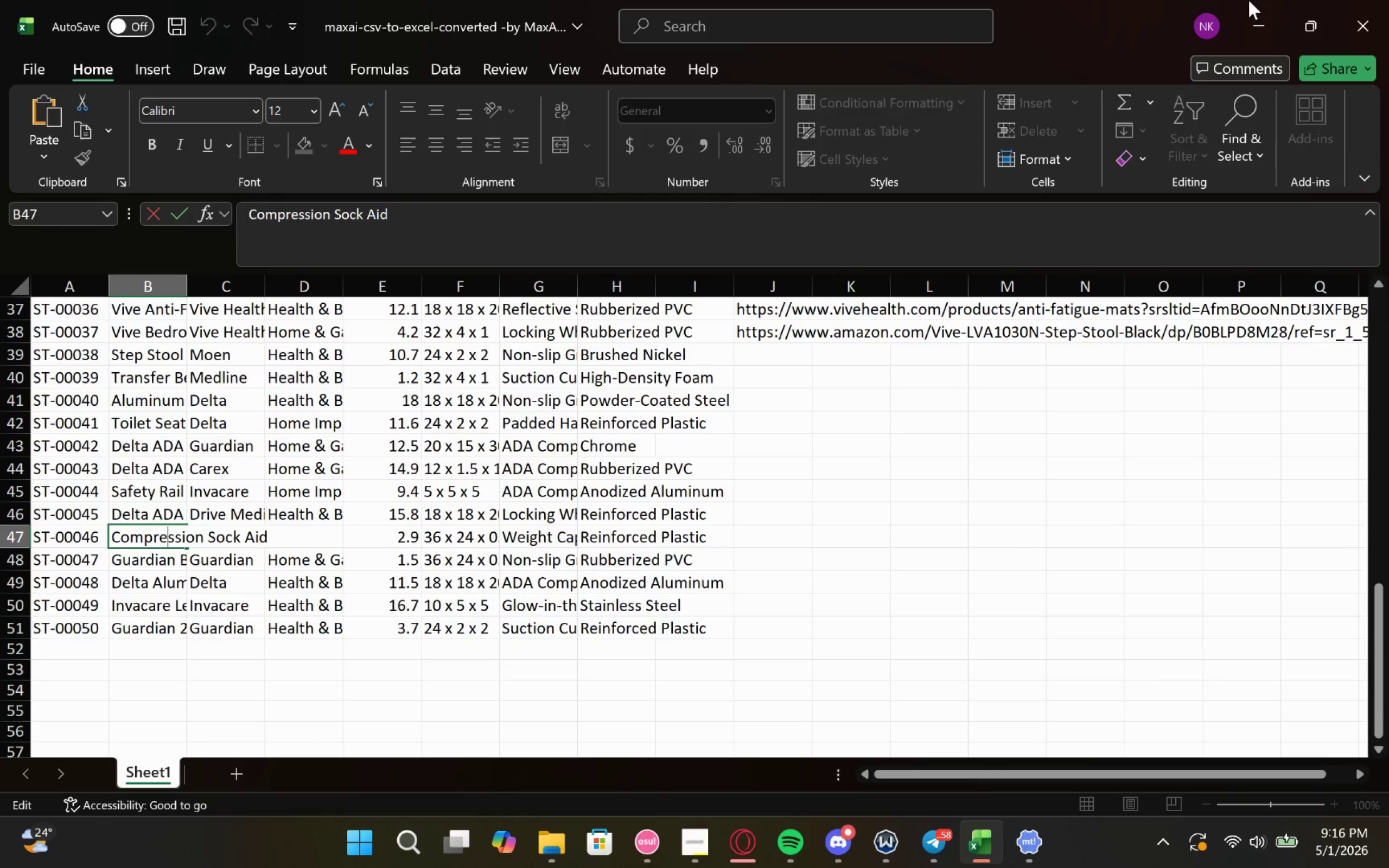 
left_click([1252, 15])
 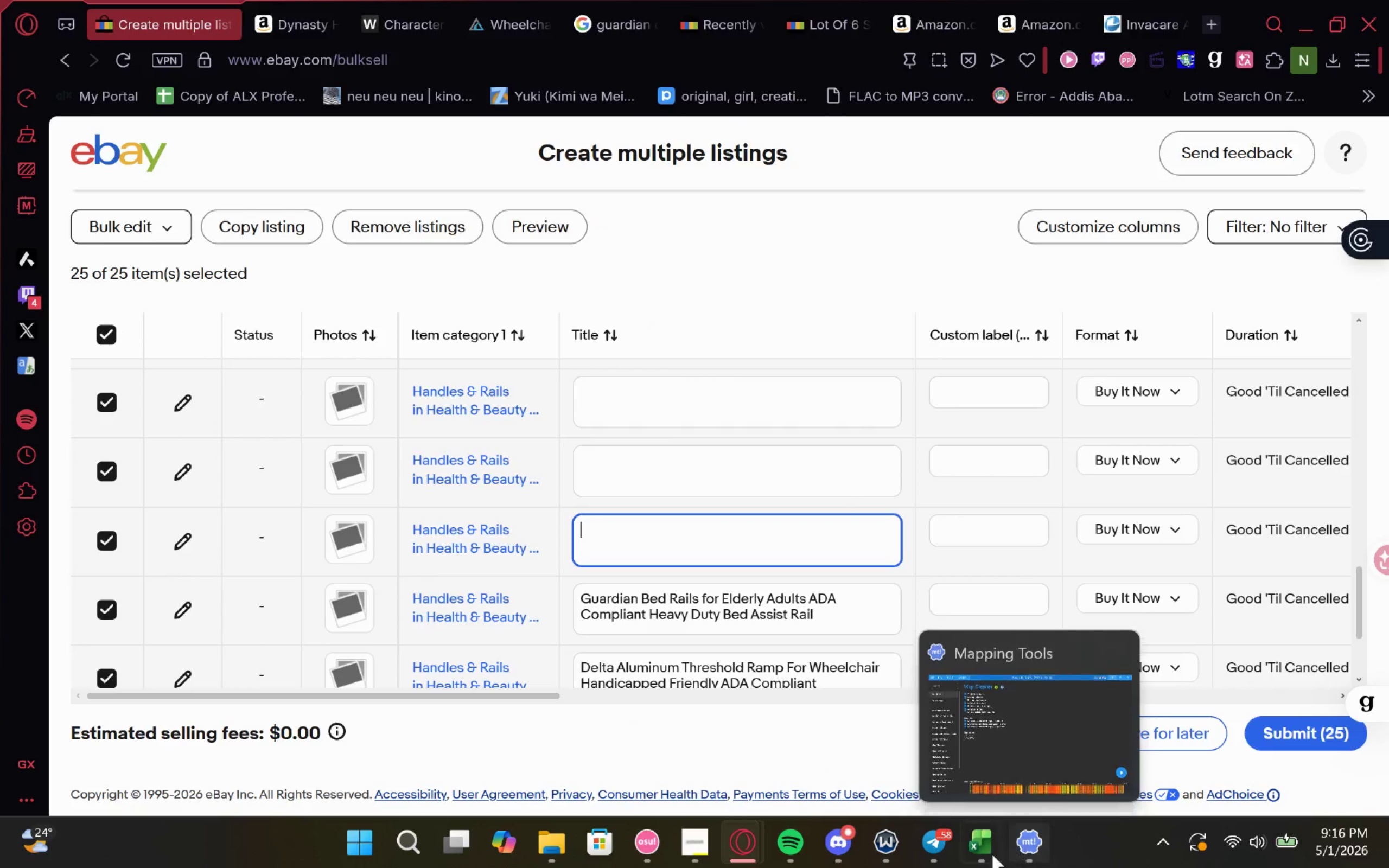 
left_click([968, 722])
 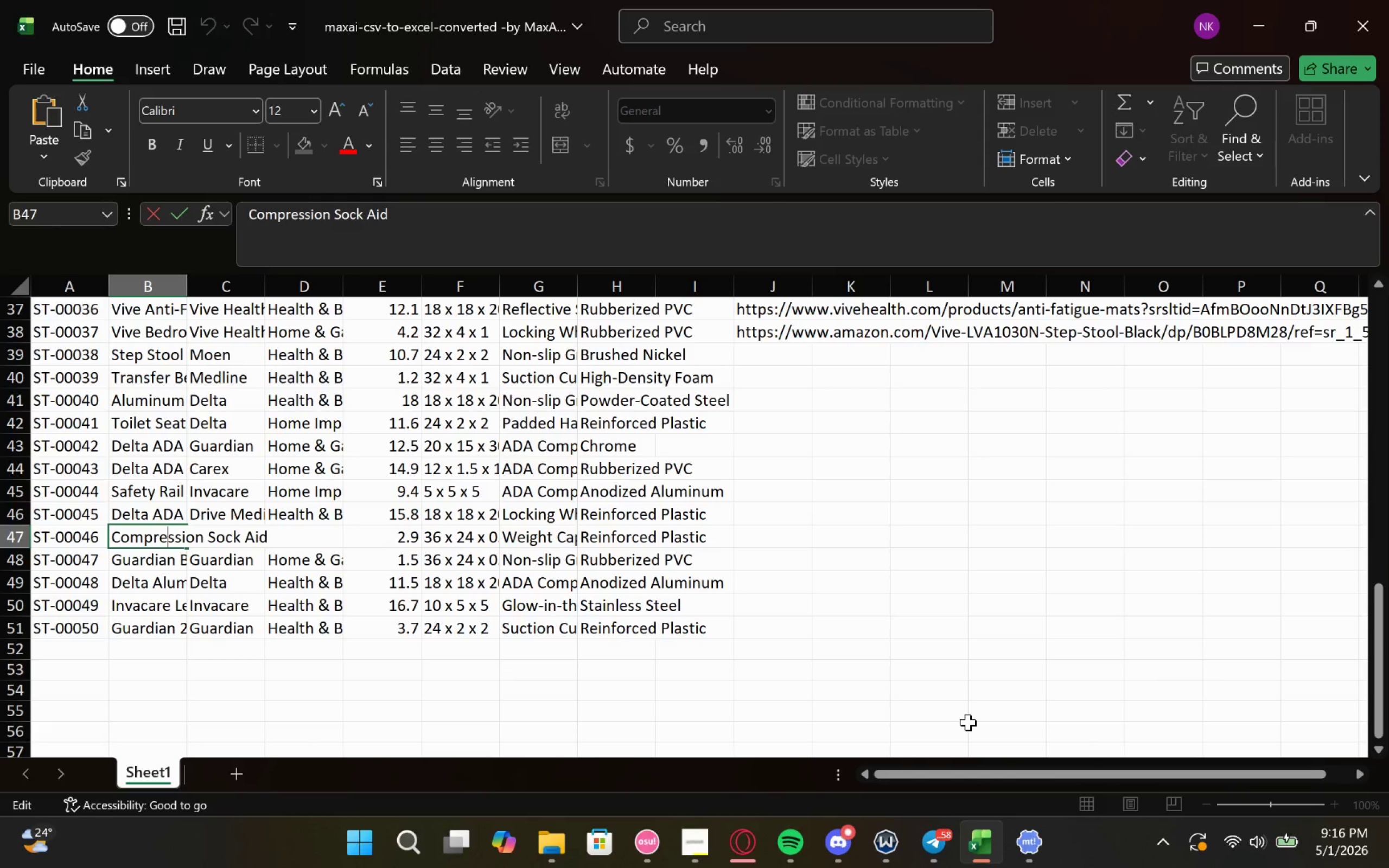 
key(Control+ControlLeft)
 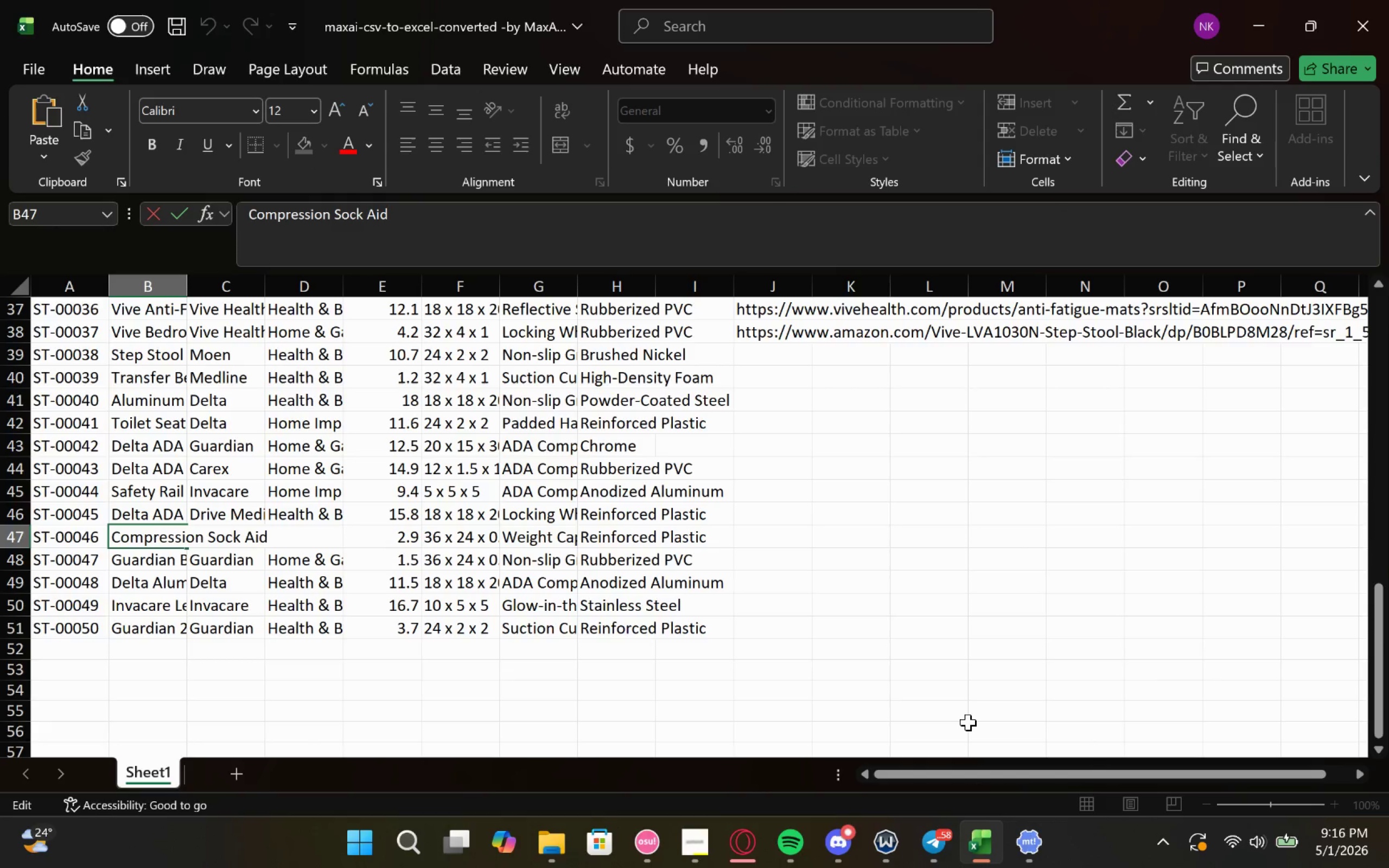 
key(Control+F)
 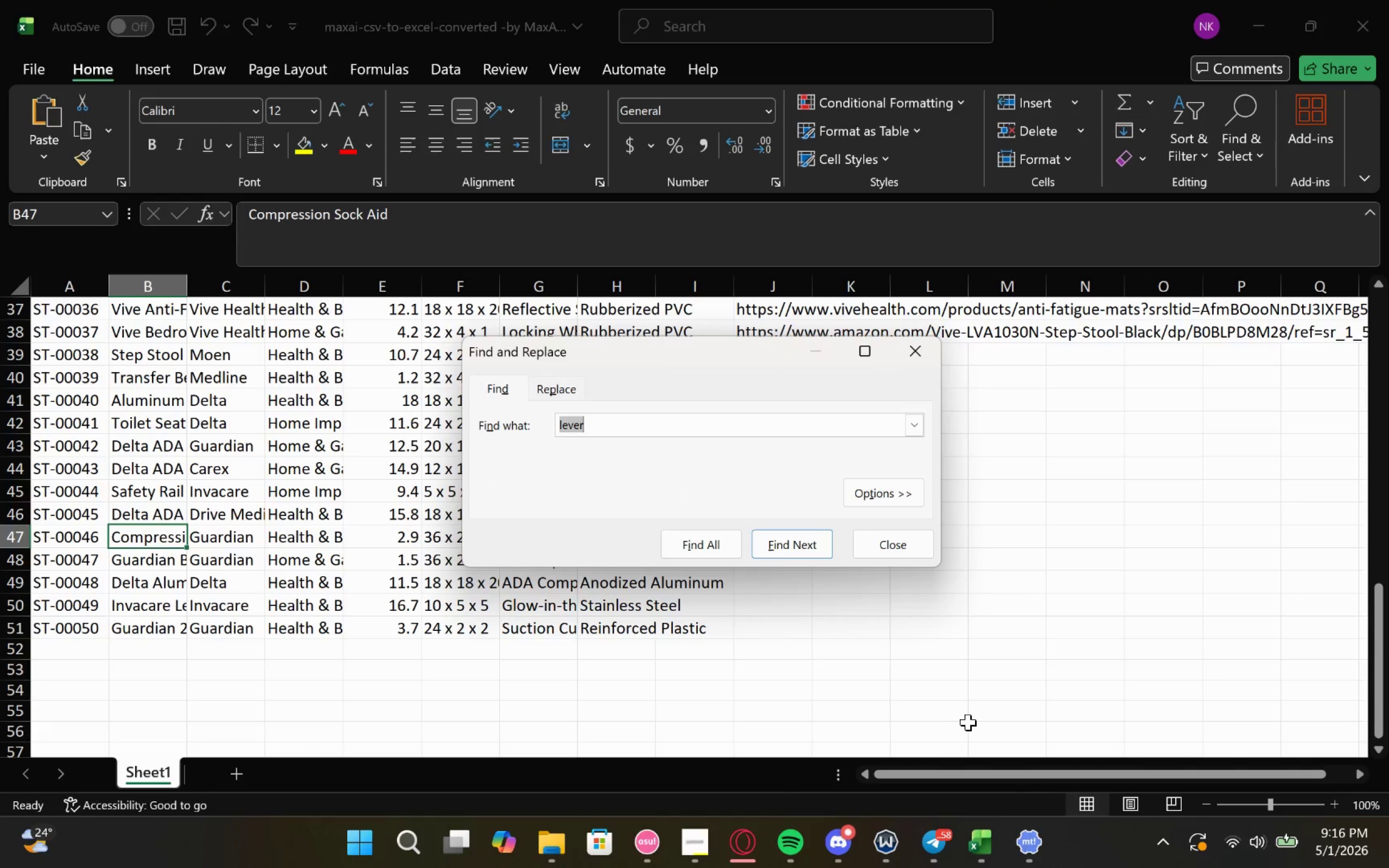 
type(v)
key(Backspace)
type(compression)
 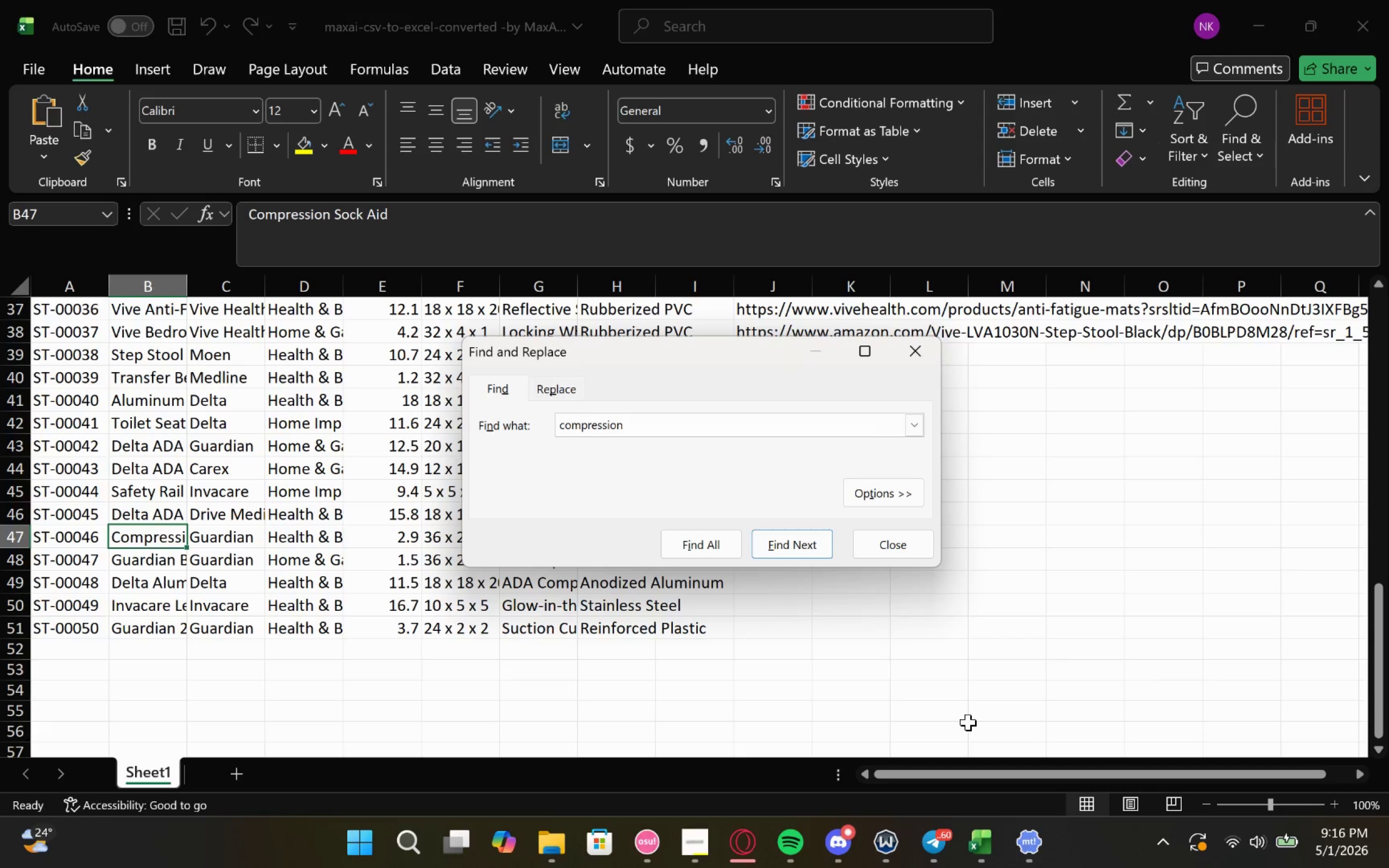 
key(Enter)
 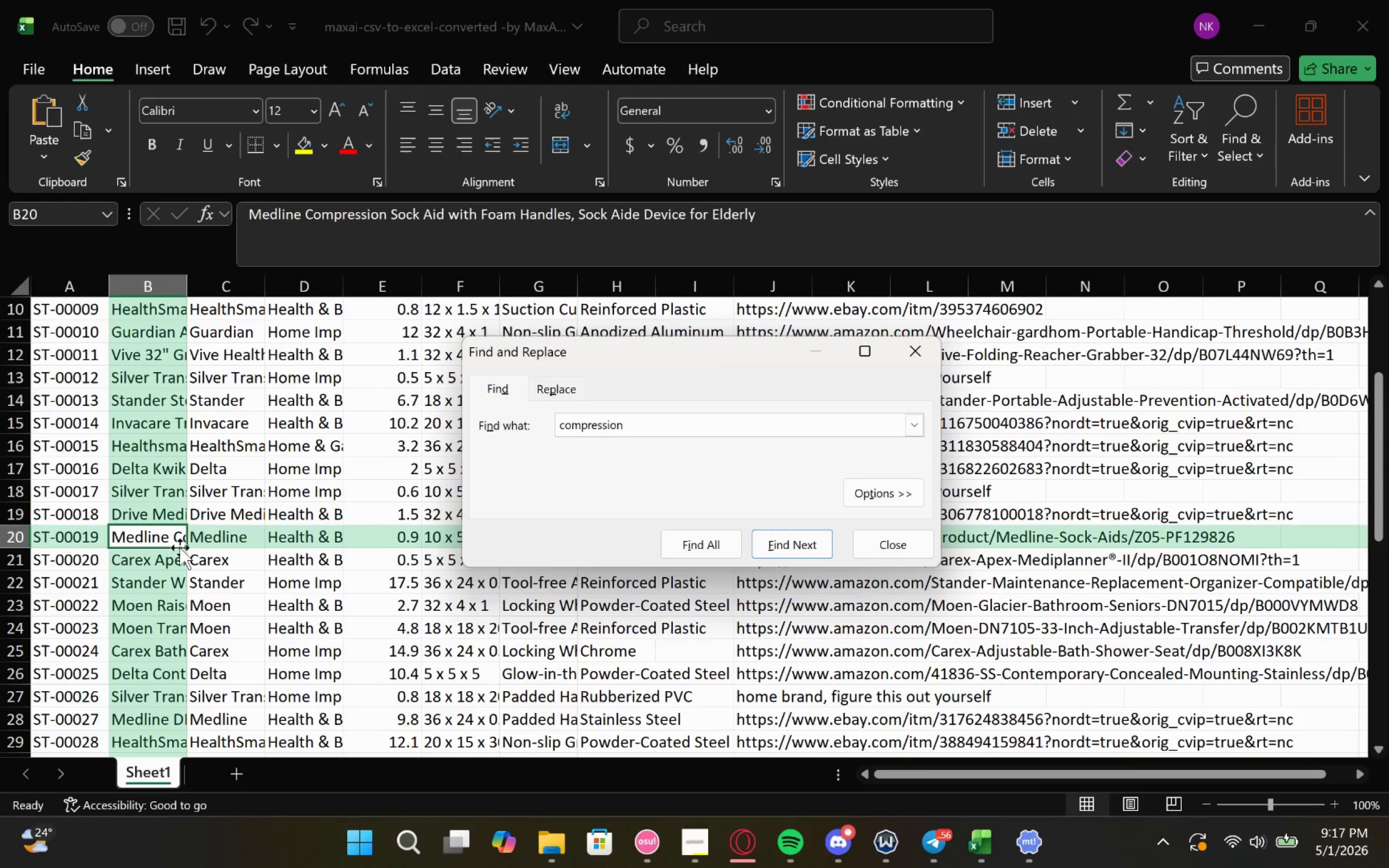 
double_click([168, 536])
 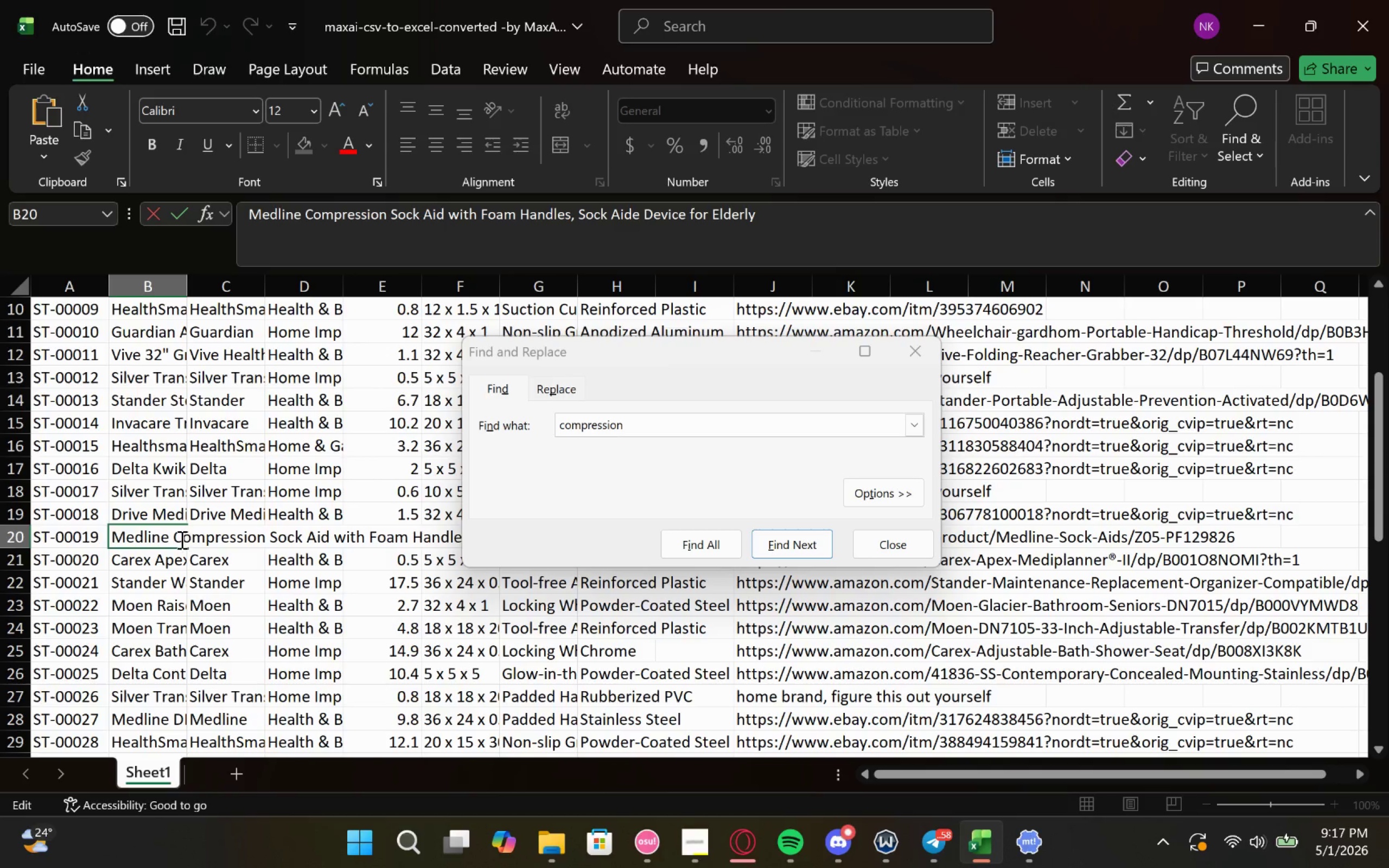 
left_click_drag(start_coordinate=[172, 536], to_coordinate=[536, 530])
 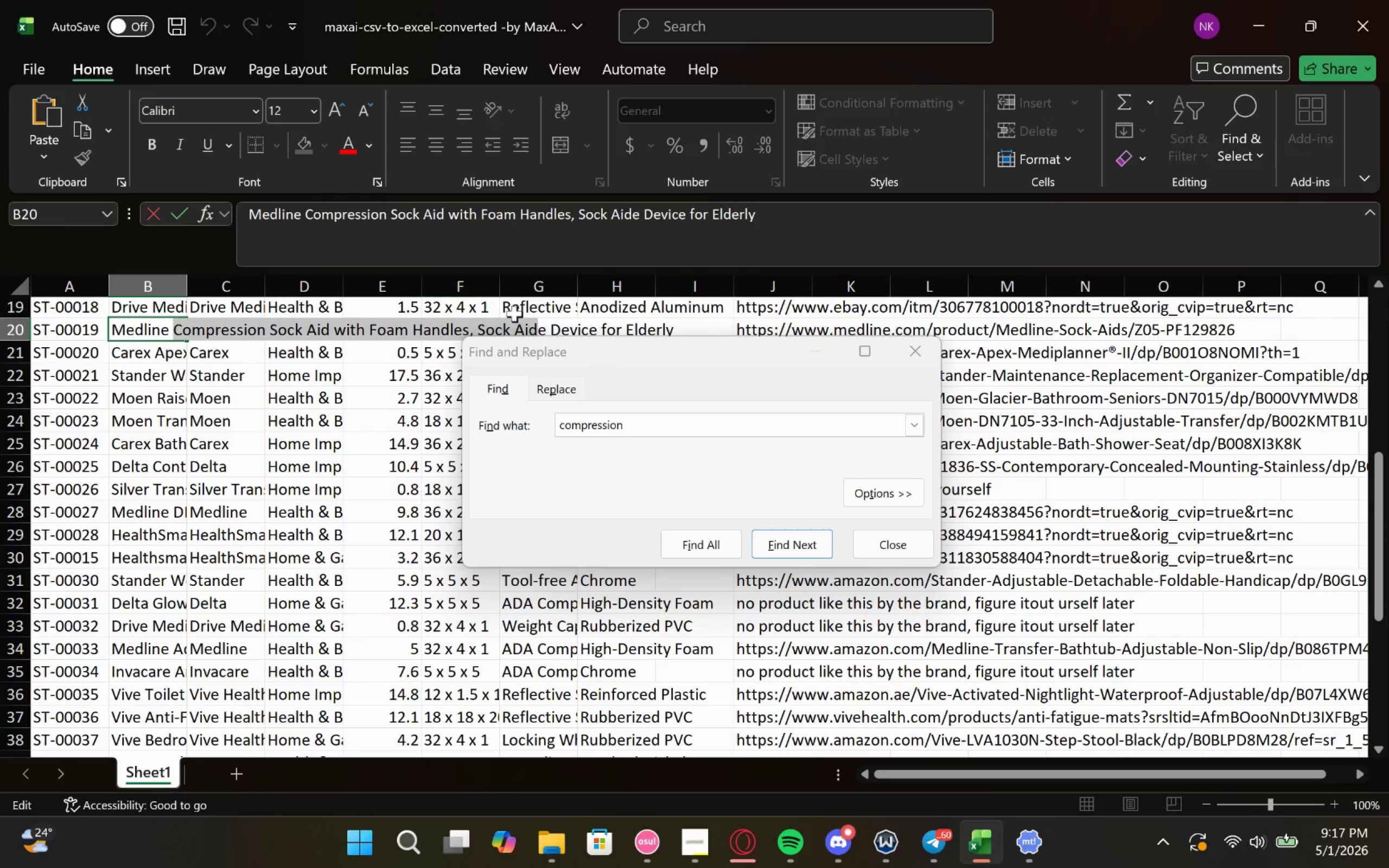 
left_click_drag(start_coordinate=[693, 330], to_coordinate=[173, 381])
 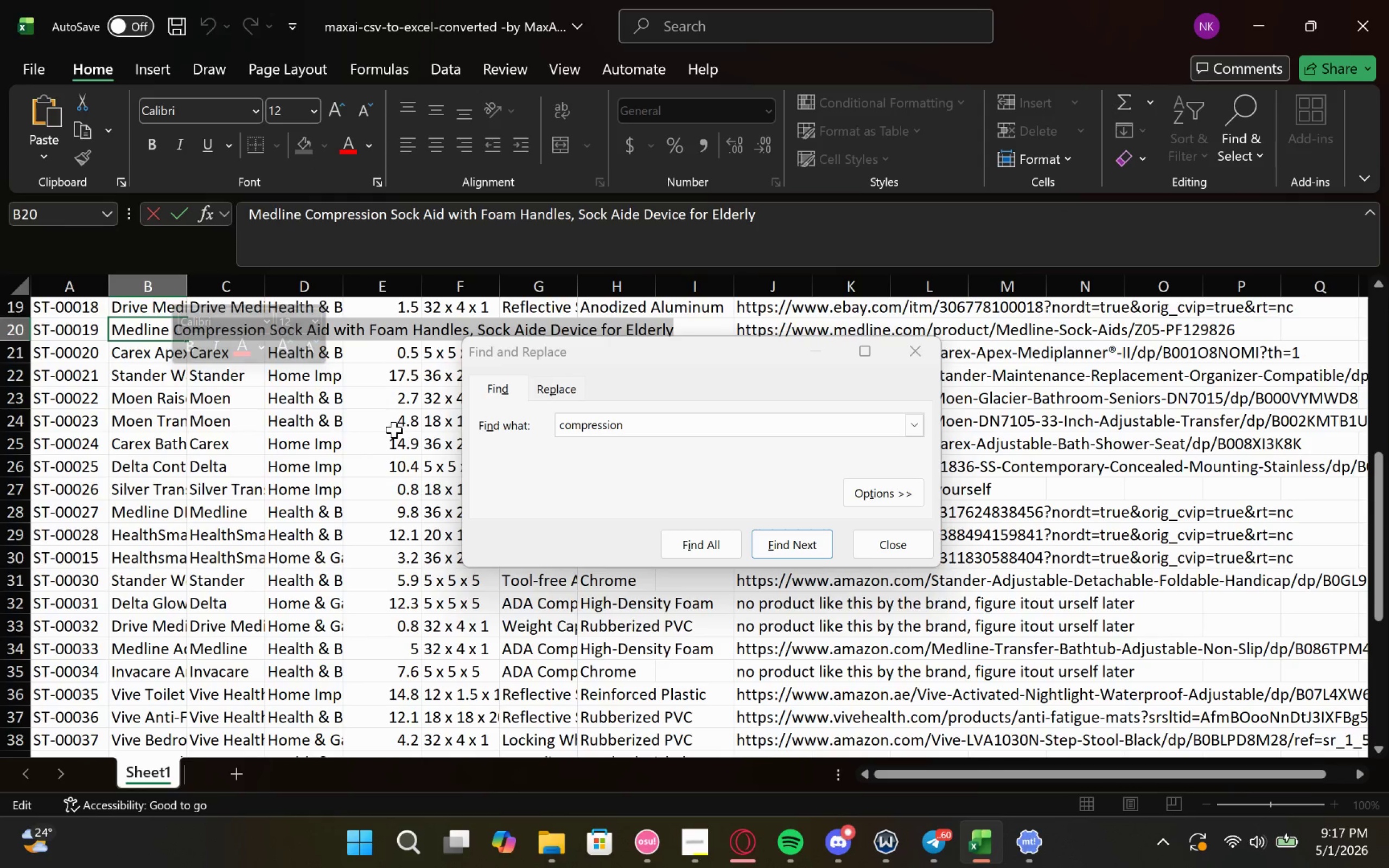 
key(Control+C)
 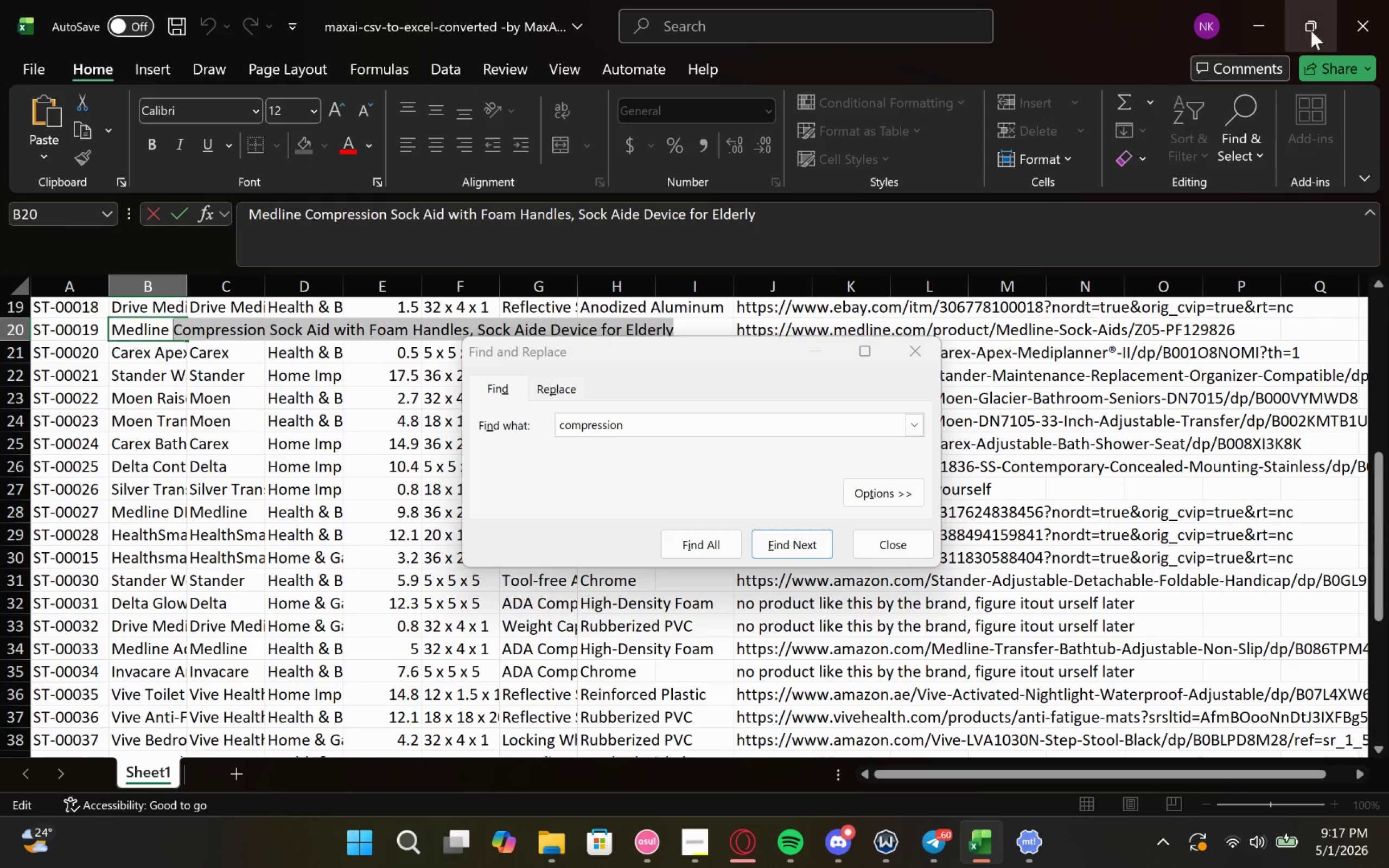 
left_click([1270, 20])
 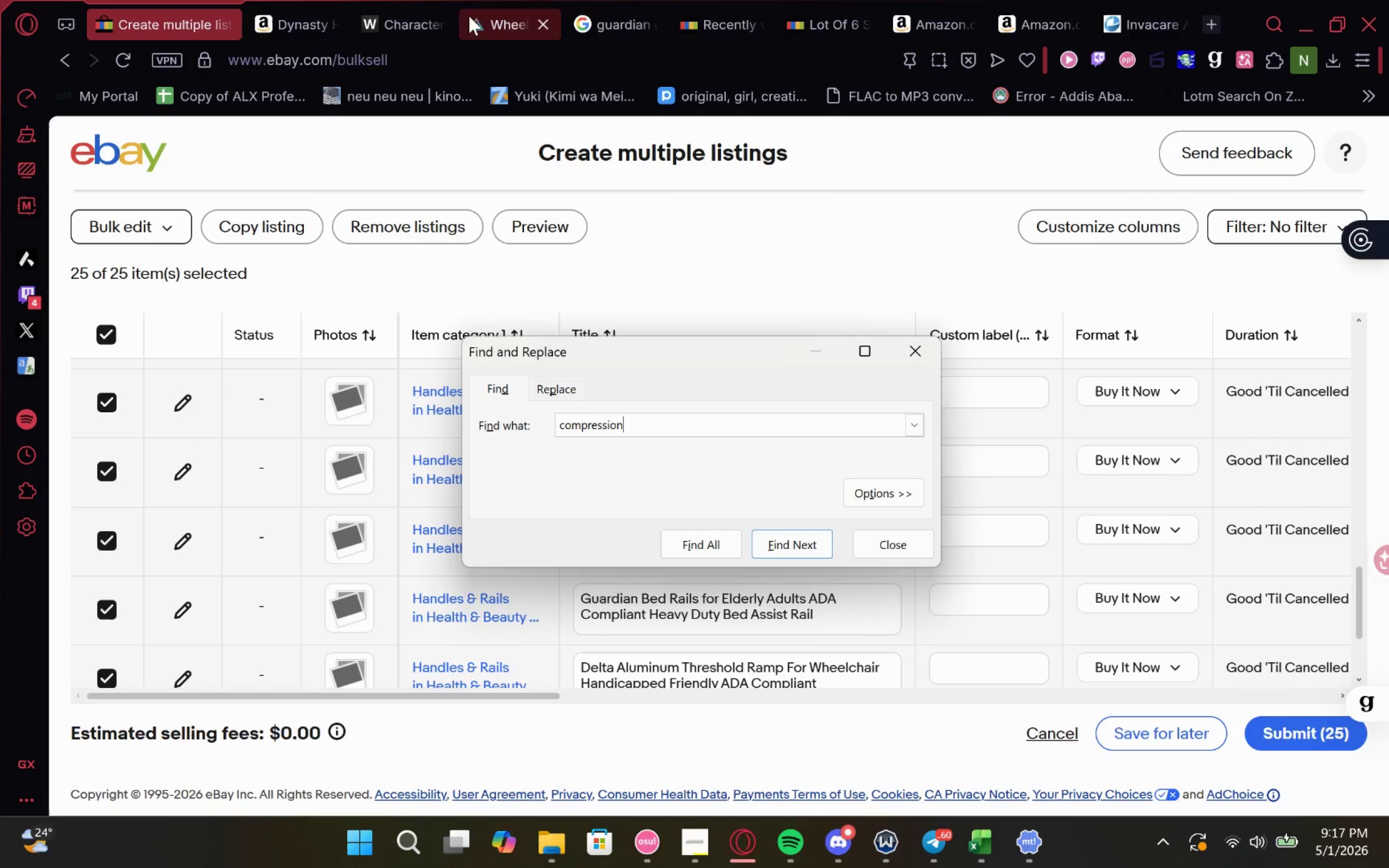 
left_click([411, 13])
 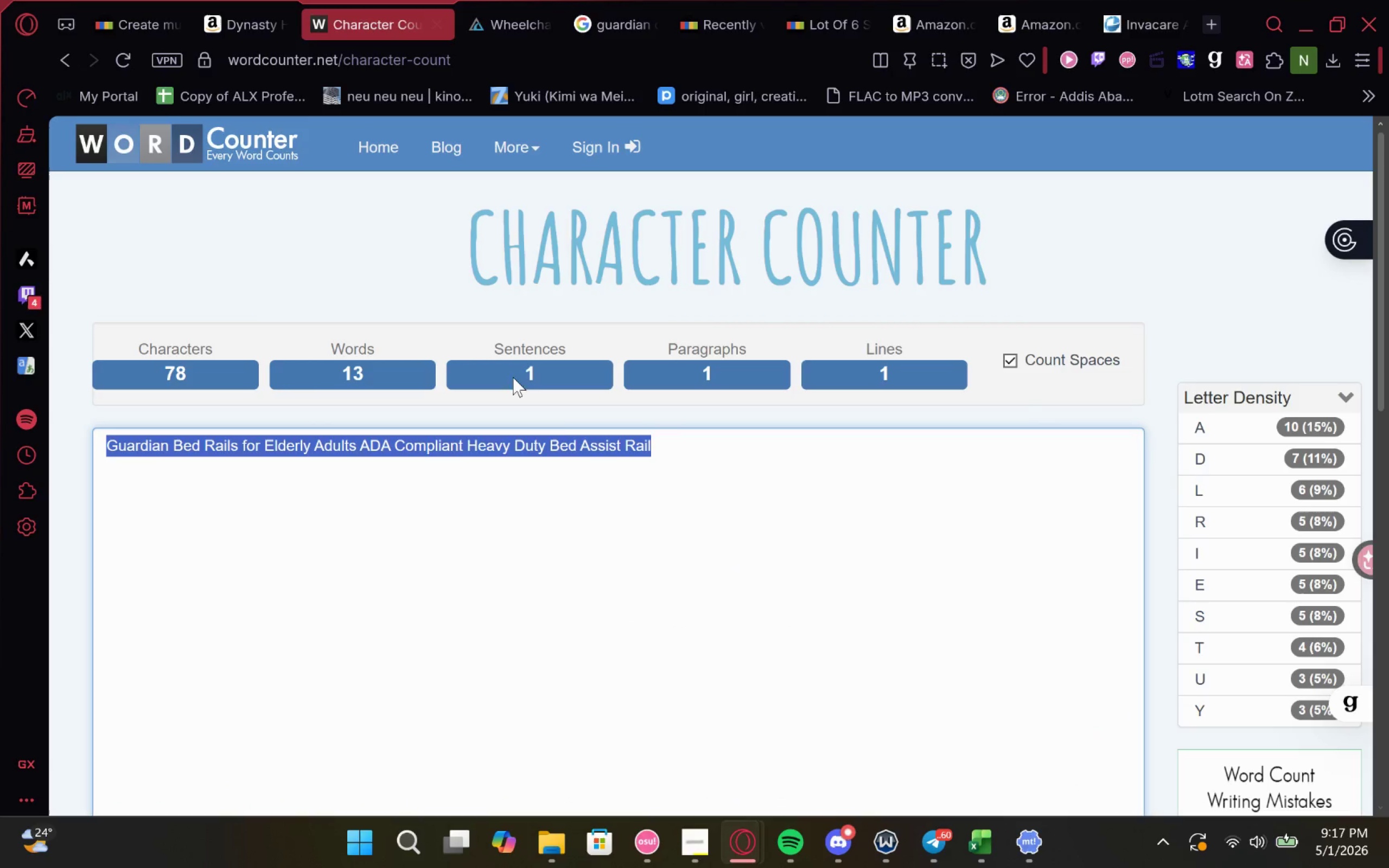 
key(Control+ControlLeft)
 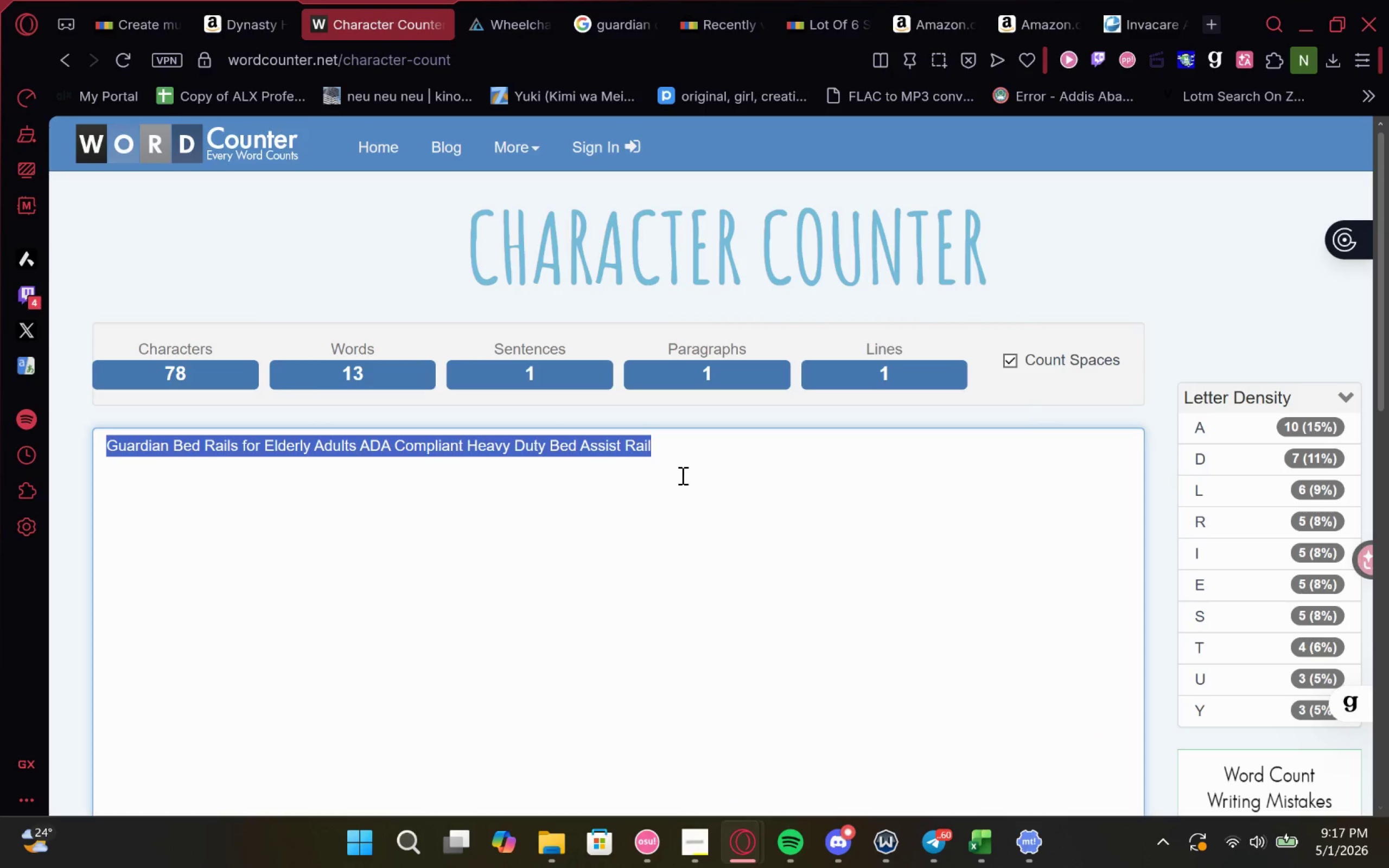 
left_click([681, 475])
 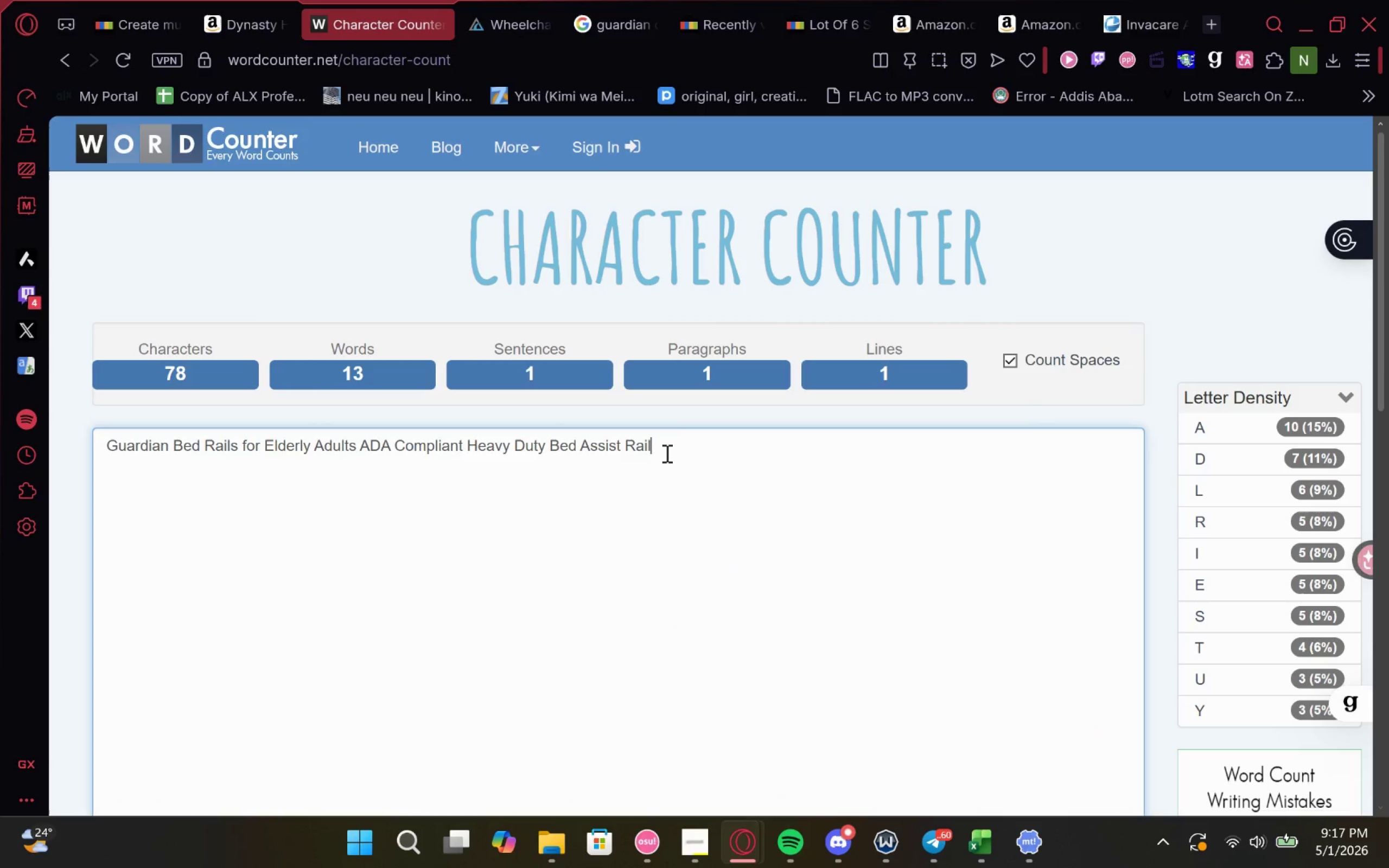 
left_click_drag(start_coordinate=[666, 453], to_coordinate=[175, 518])
 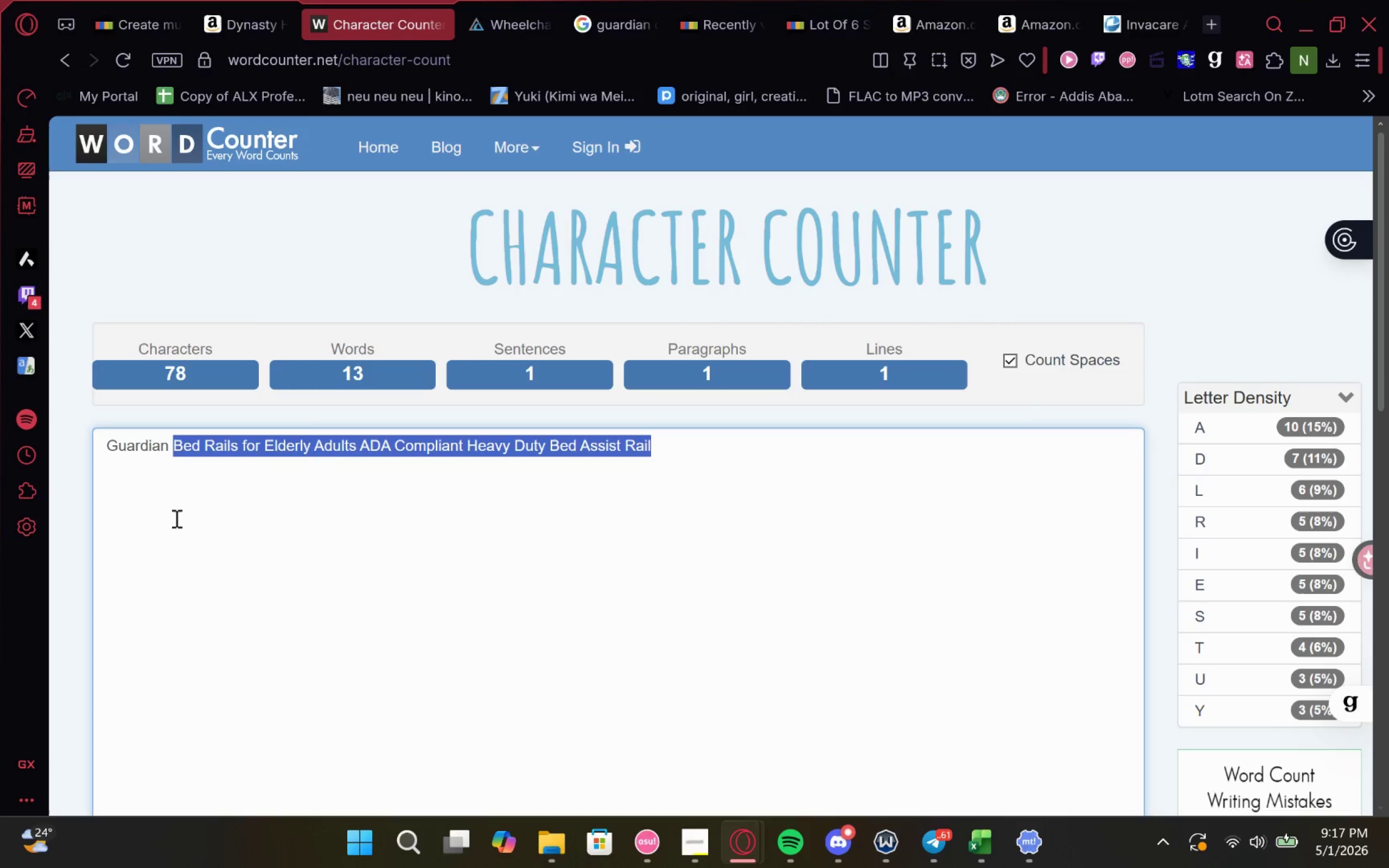 
key(Control+V)
 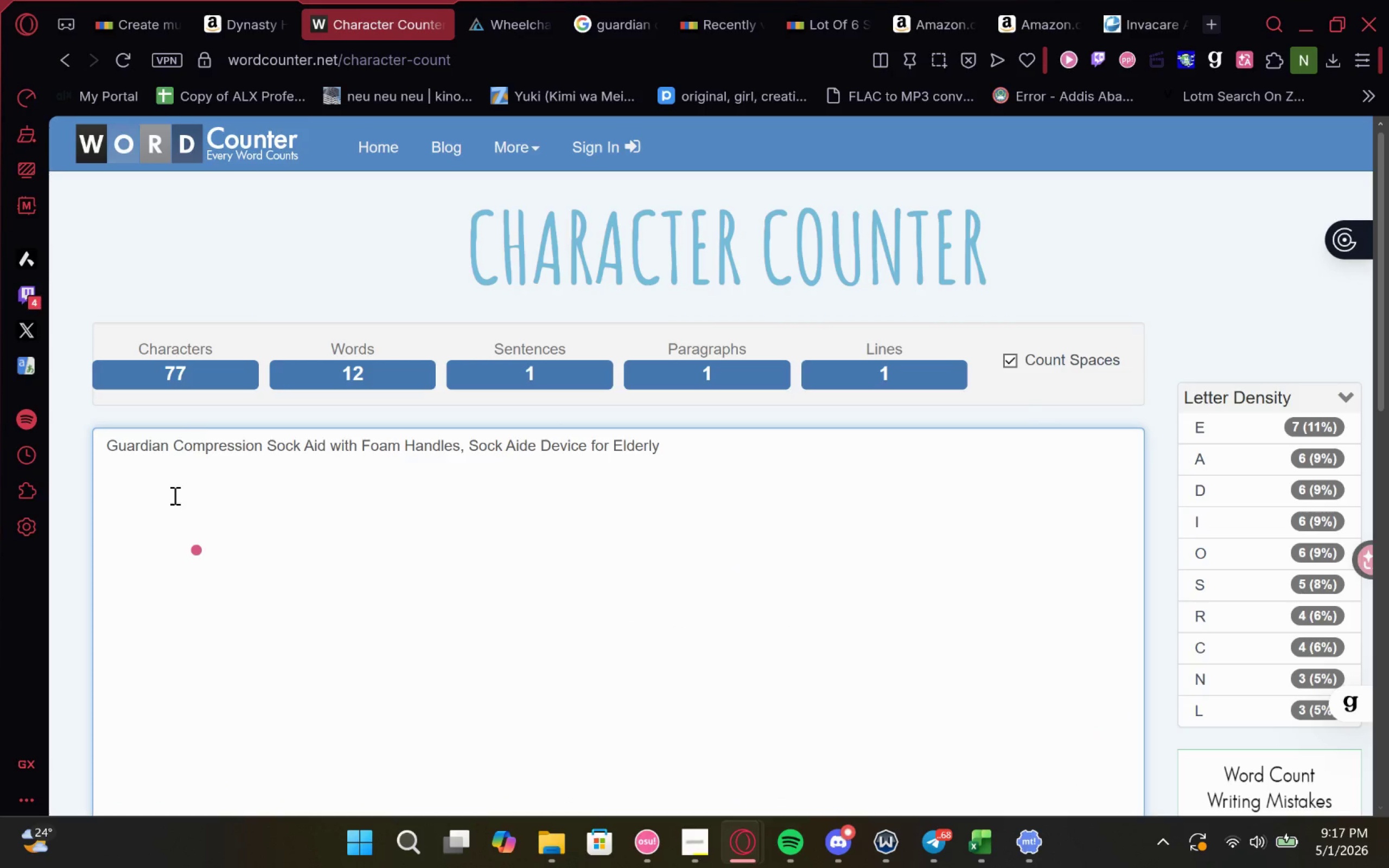 
left_click_drag(start_coordinate=[171, 451], to_coordinate=[234, 470])
 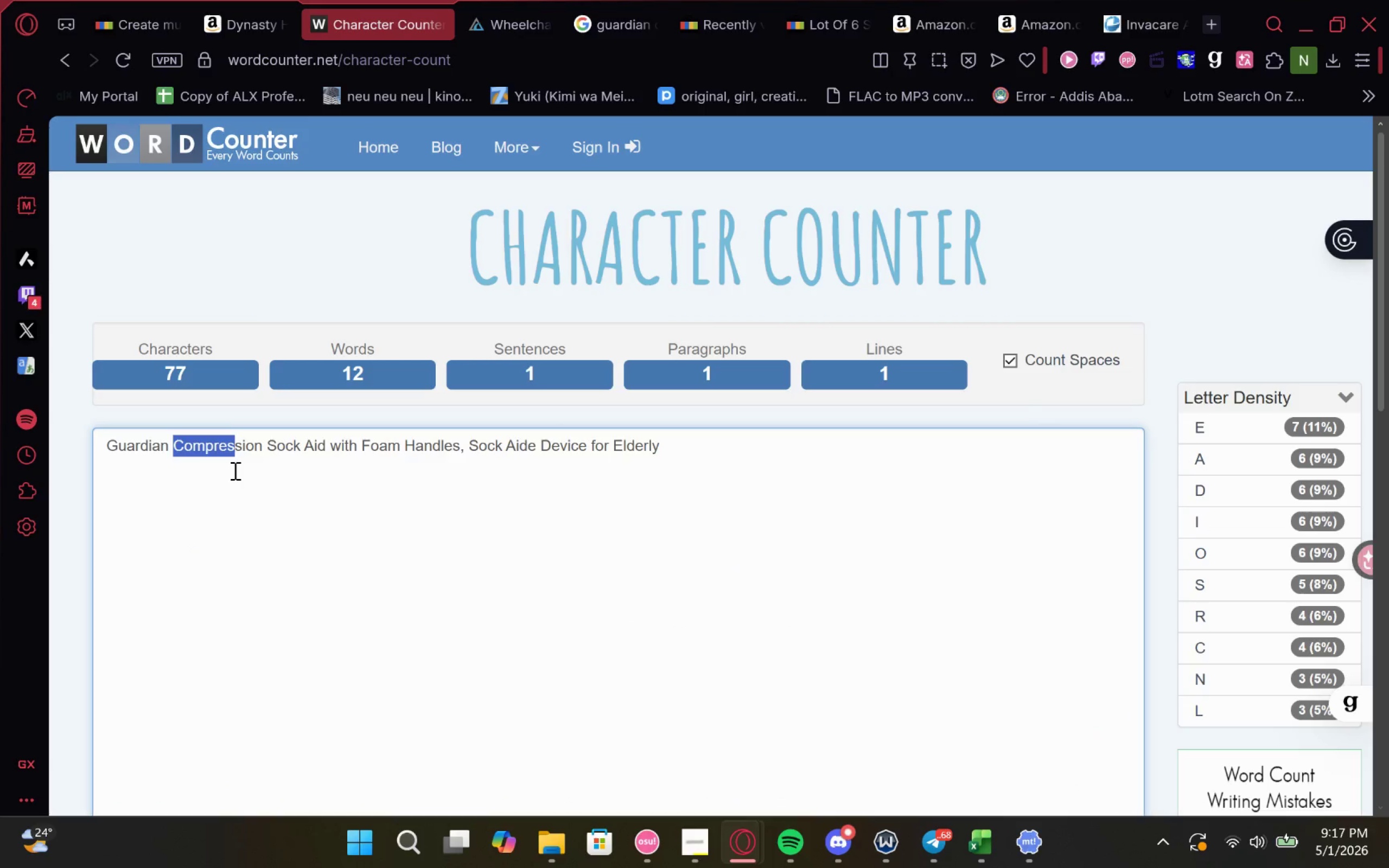 
key(Control+A)
 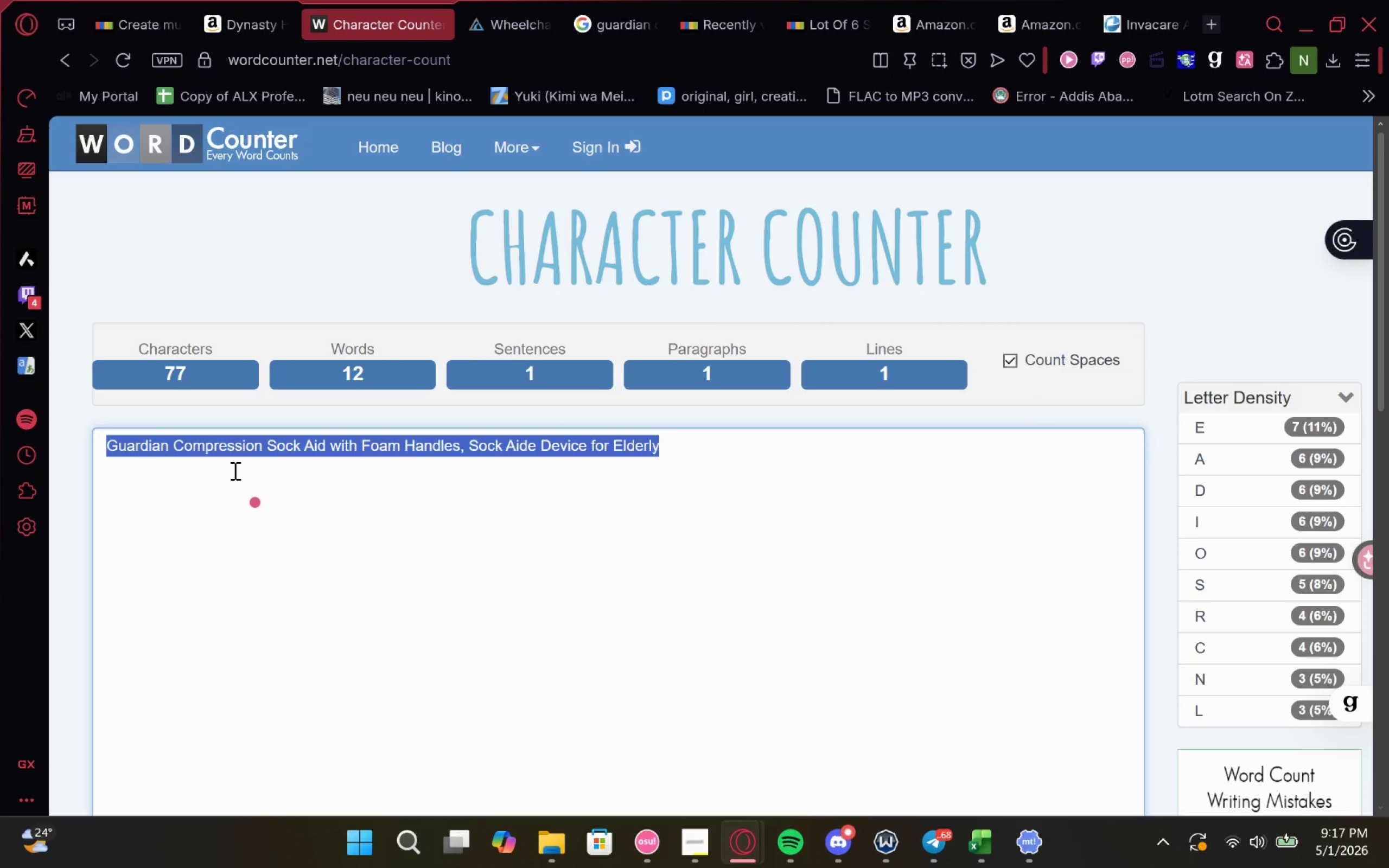 
key(Control+C)
 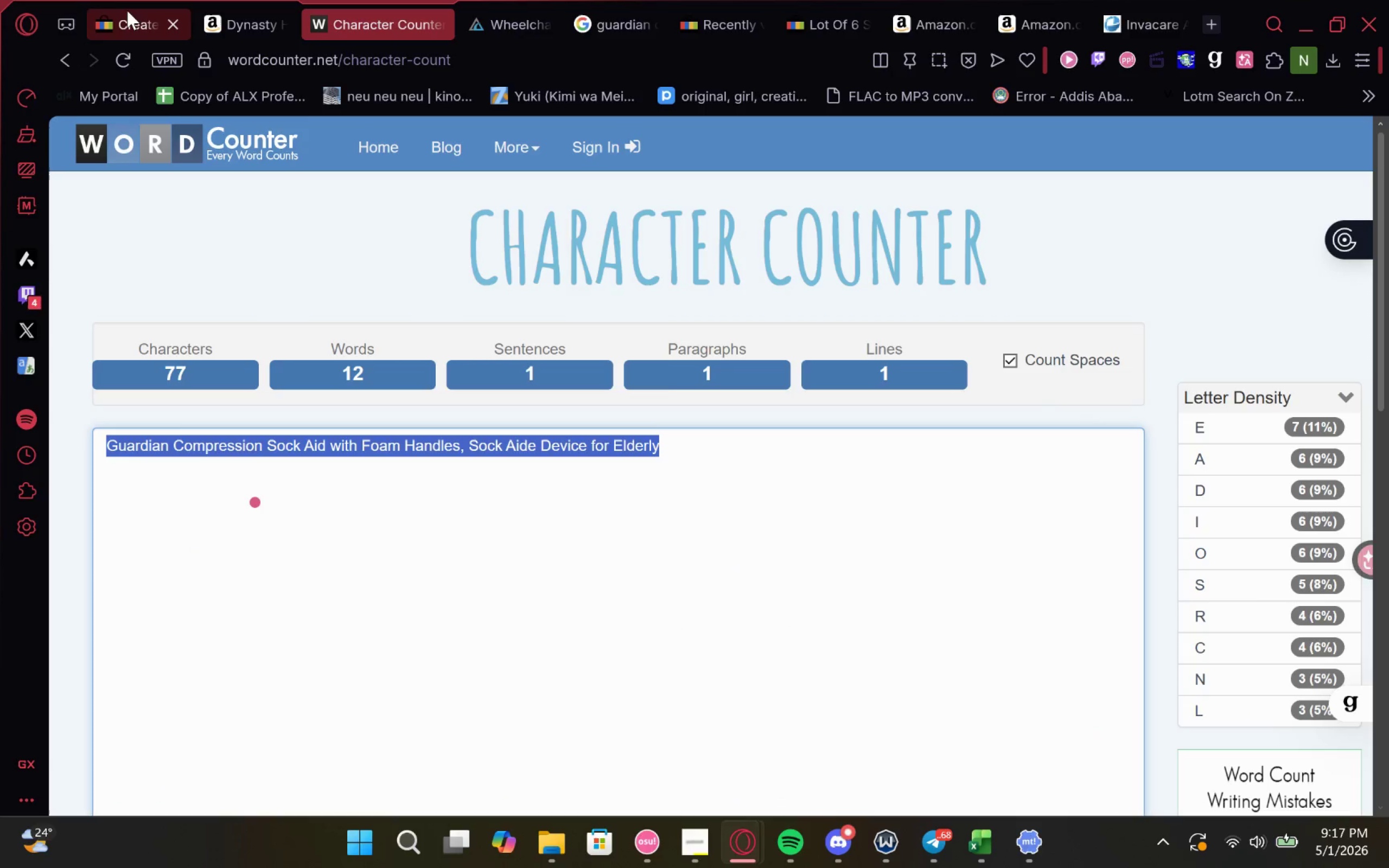 
left_click([127, 11])
 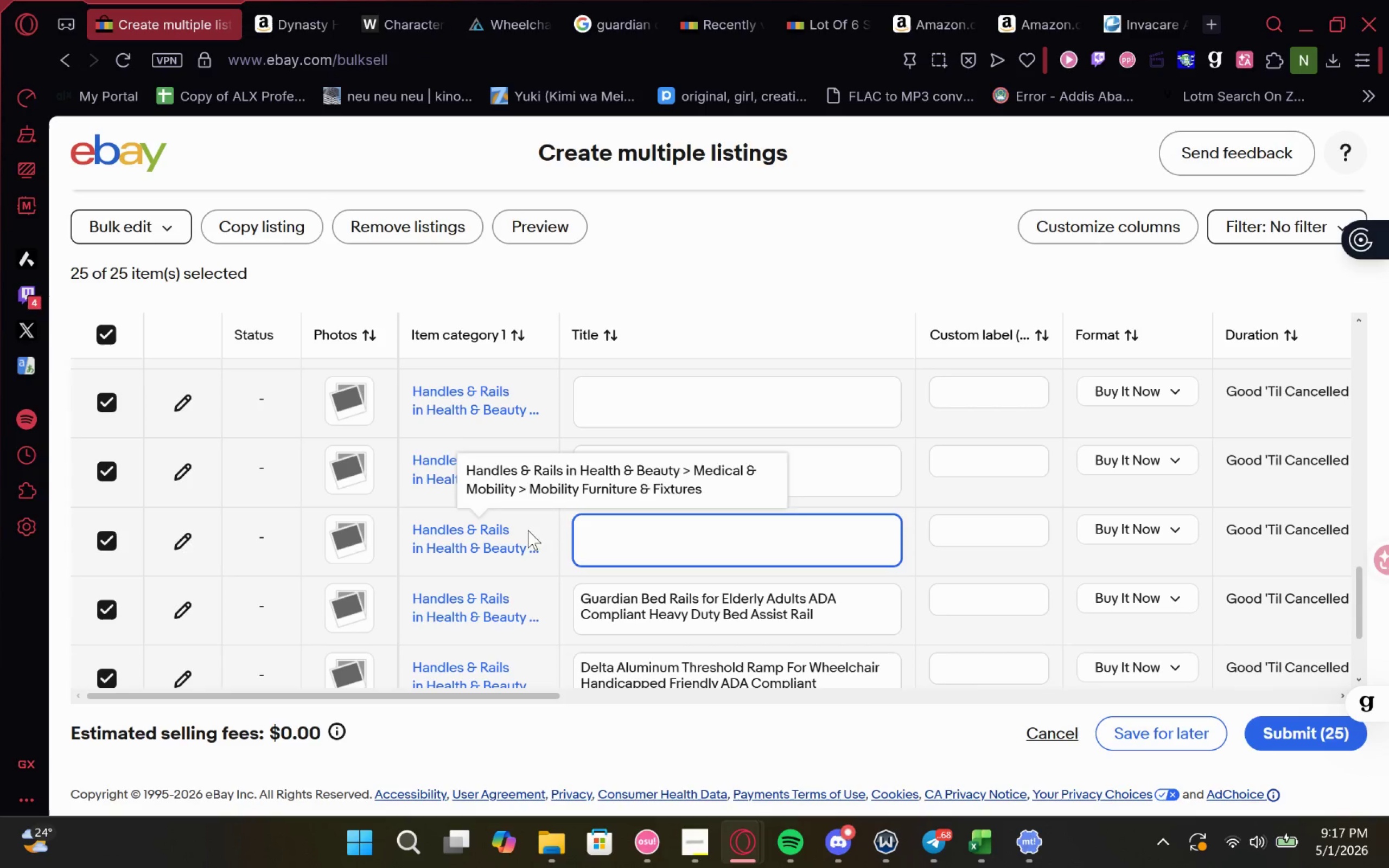 
key(Control+V)
 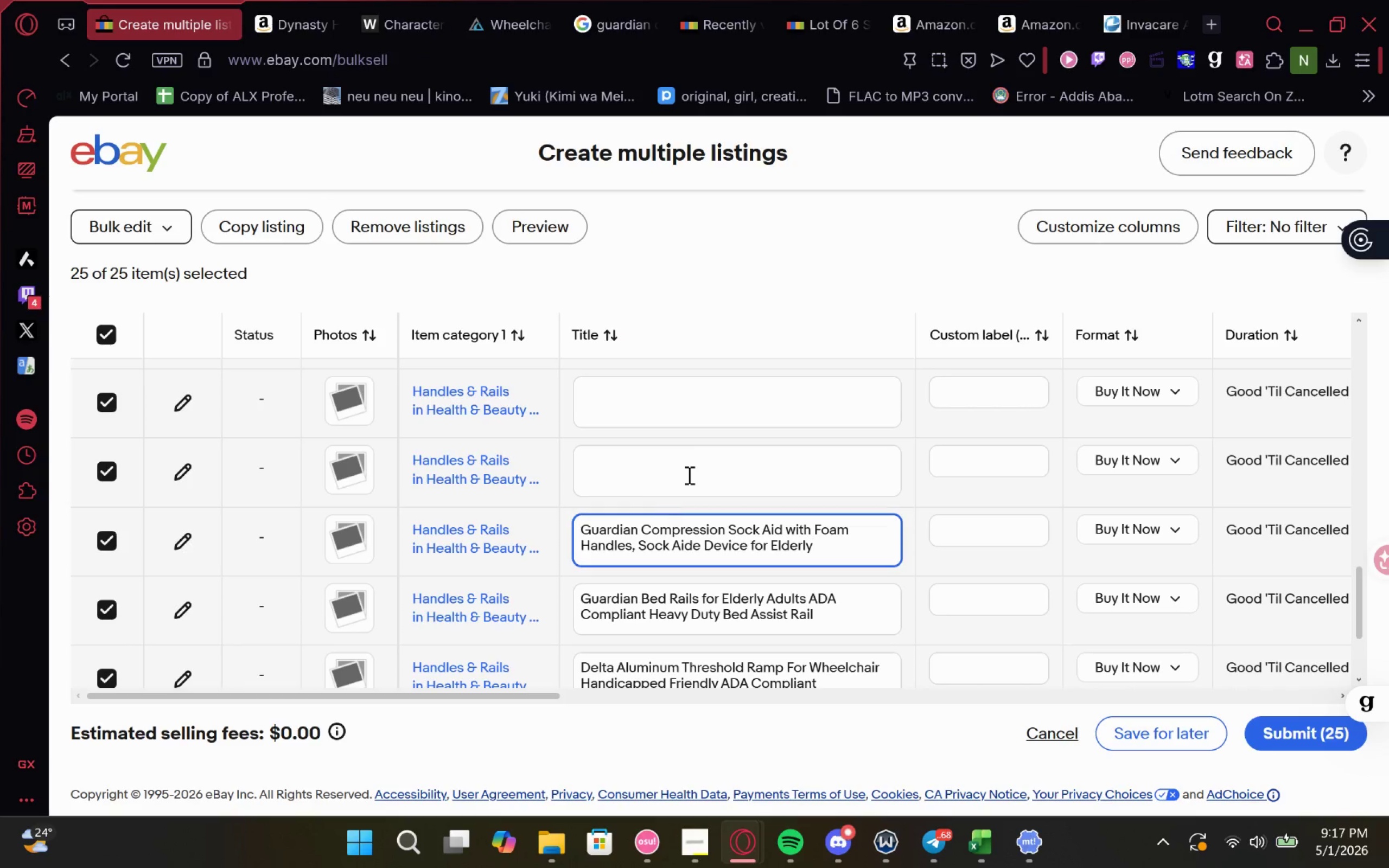 
left_click([688, 474])
 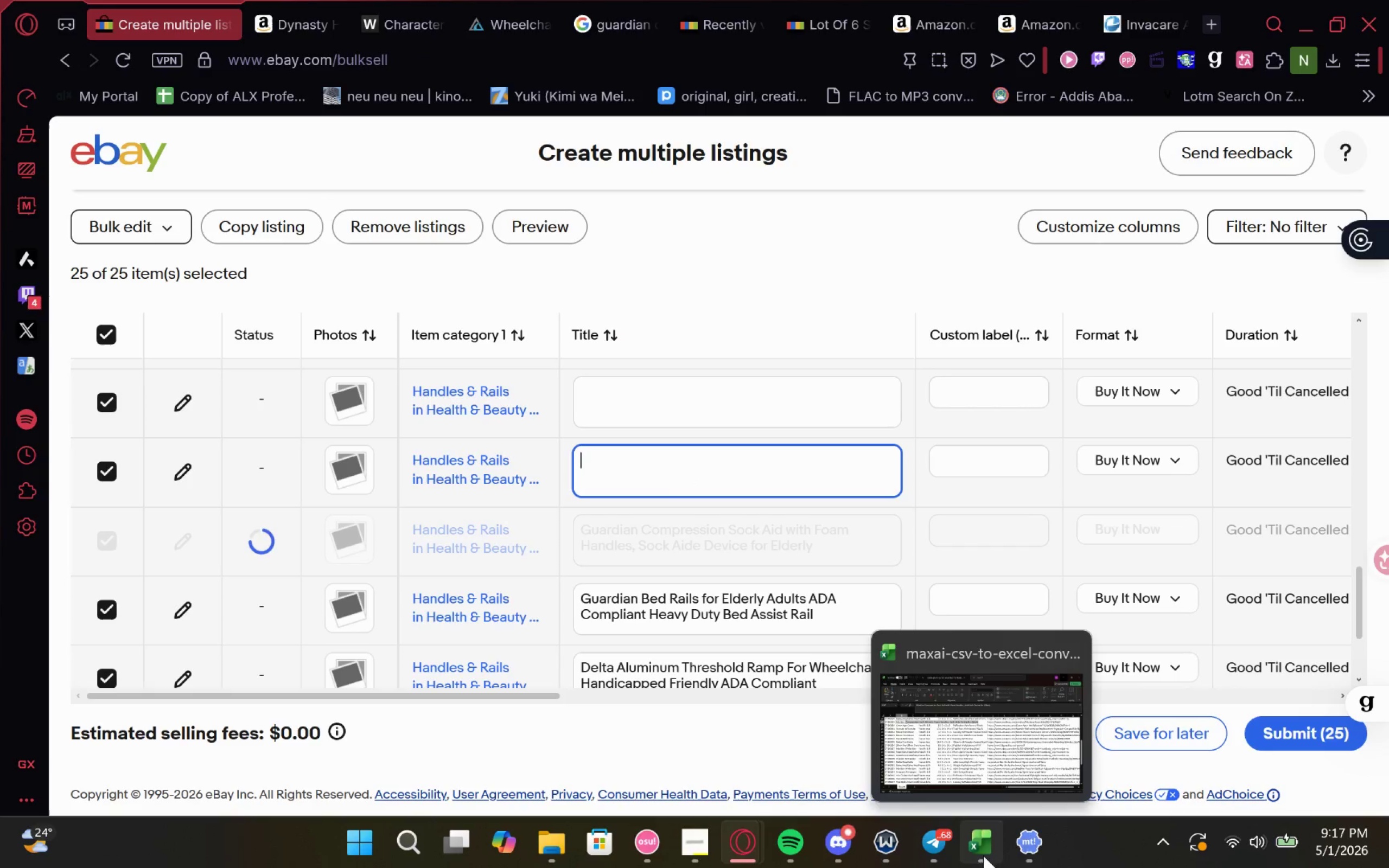 
left_click([987, 847])
 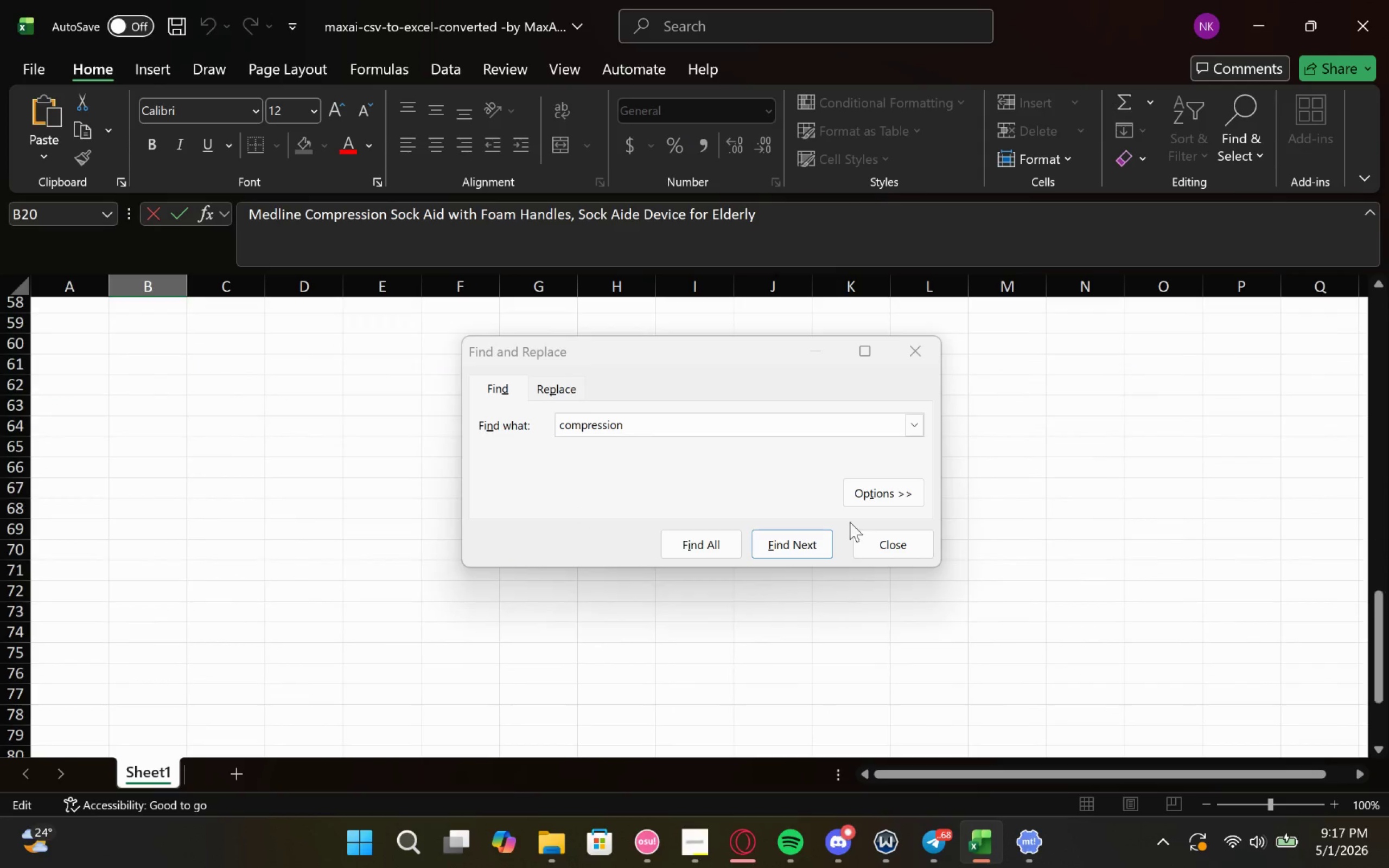 
left_click([881, 539])
 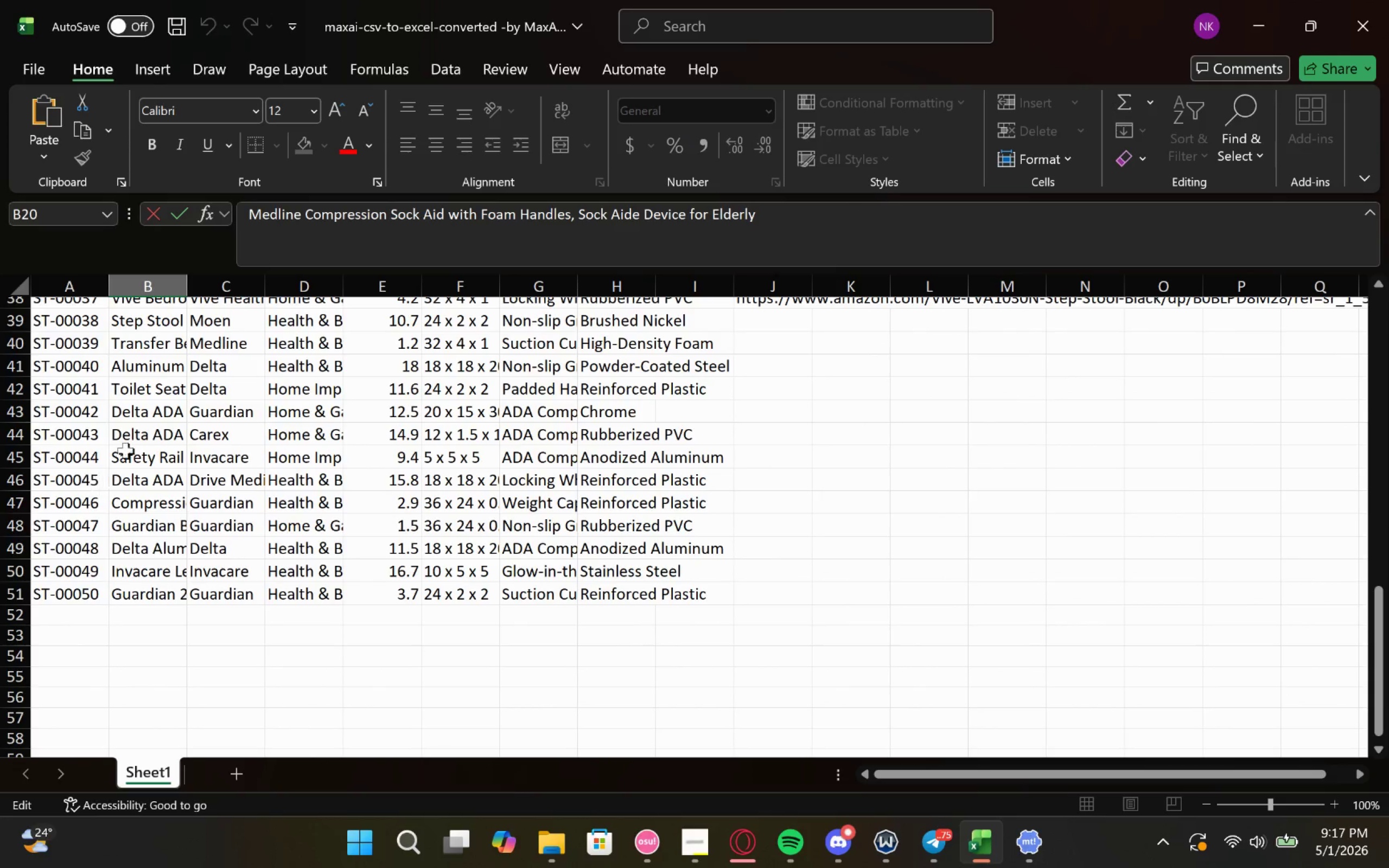 
left_click([162, 509])
 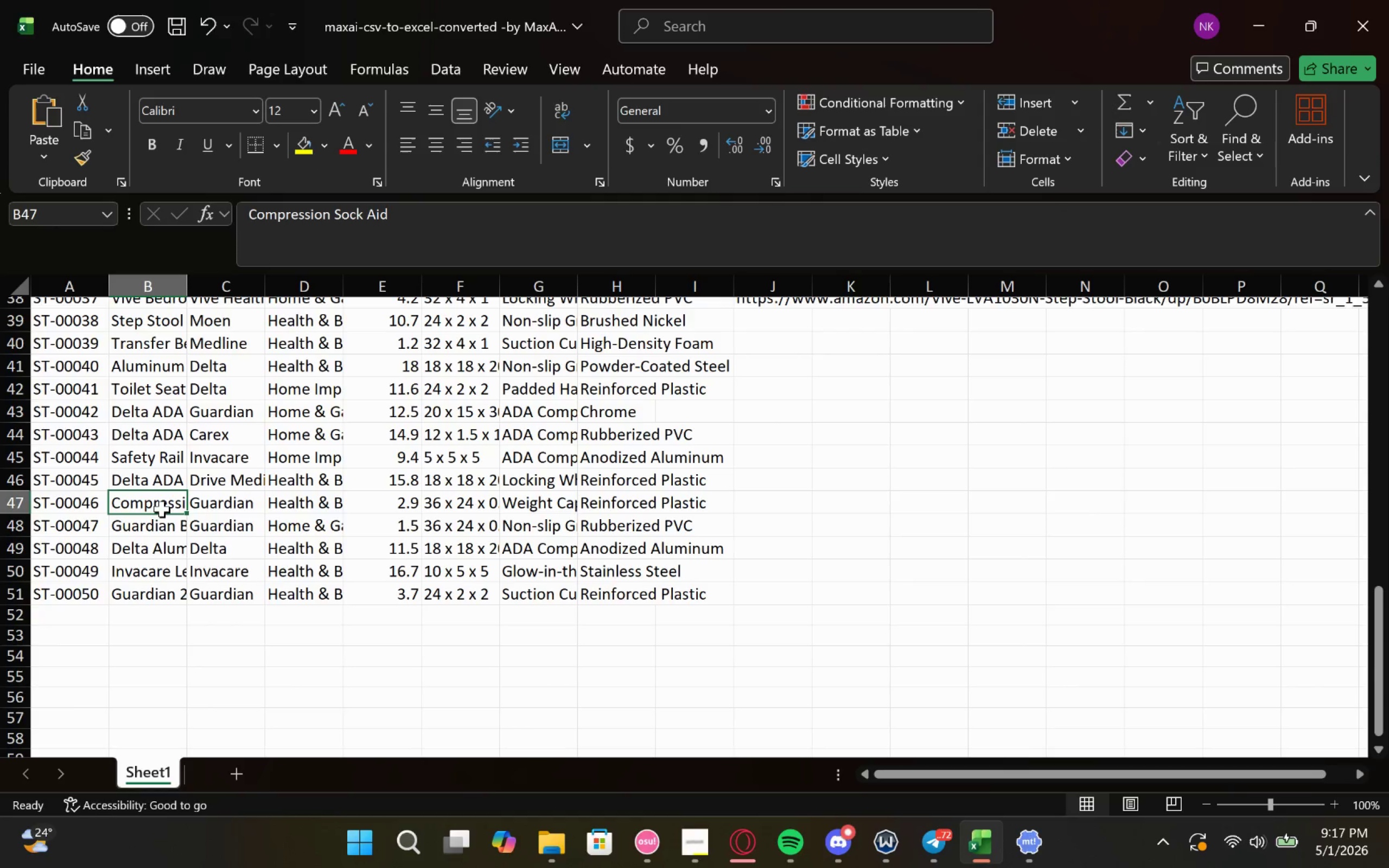 
key(Control+V)
 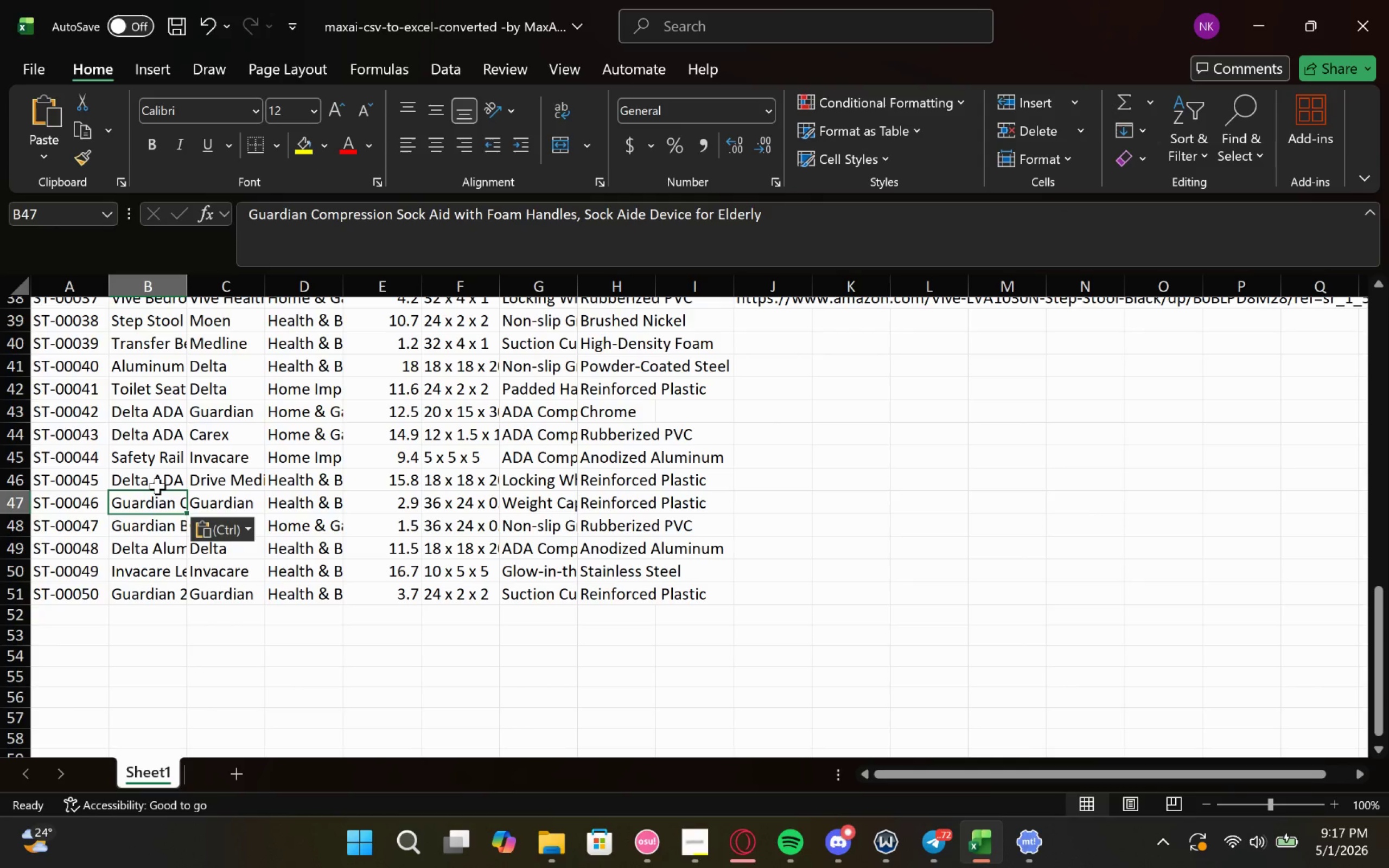 
double_click([157, 486])
 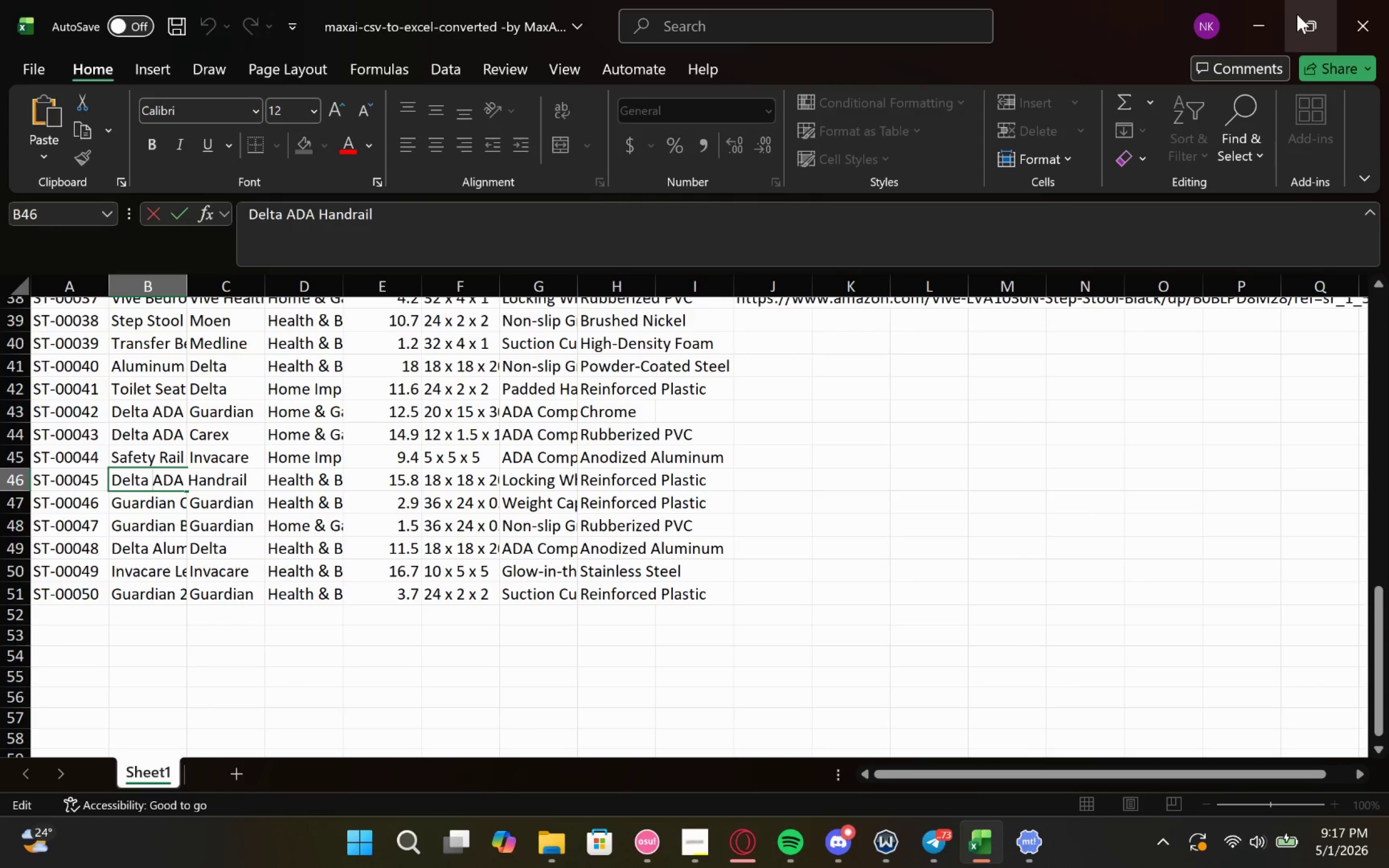 
left_click([1272, 20])
 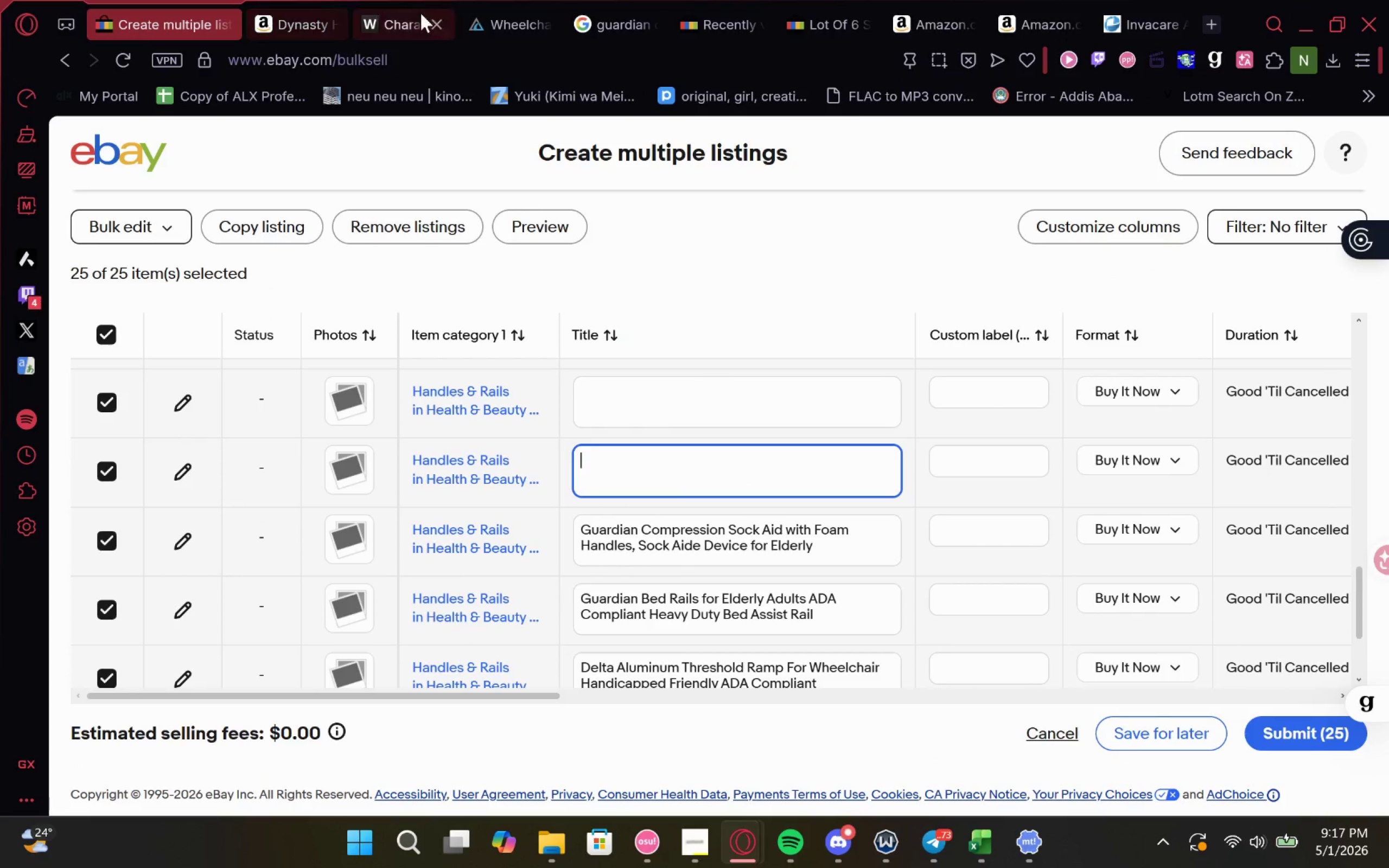 
left_click([710, 20])
 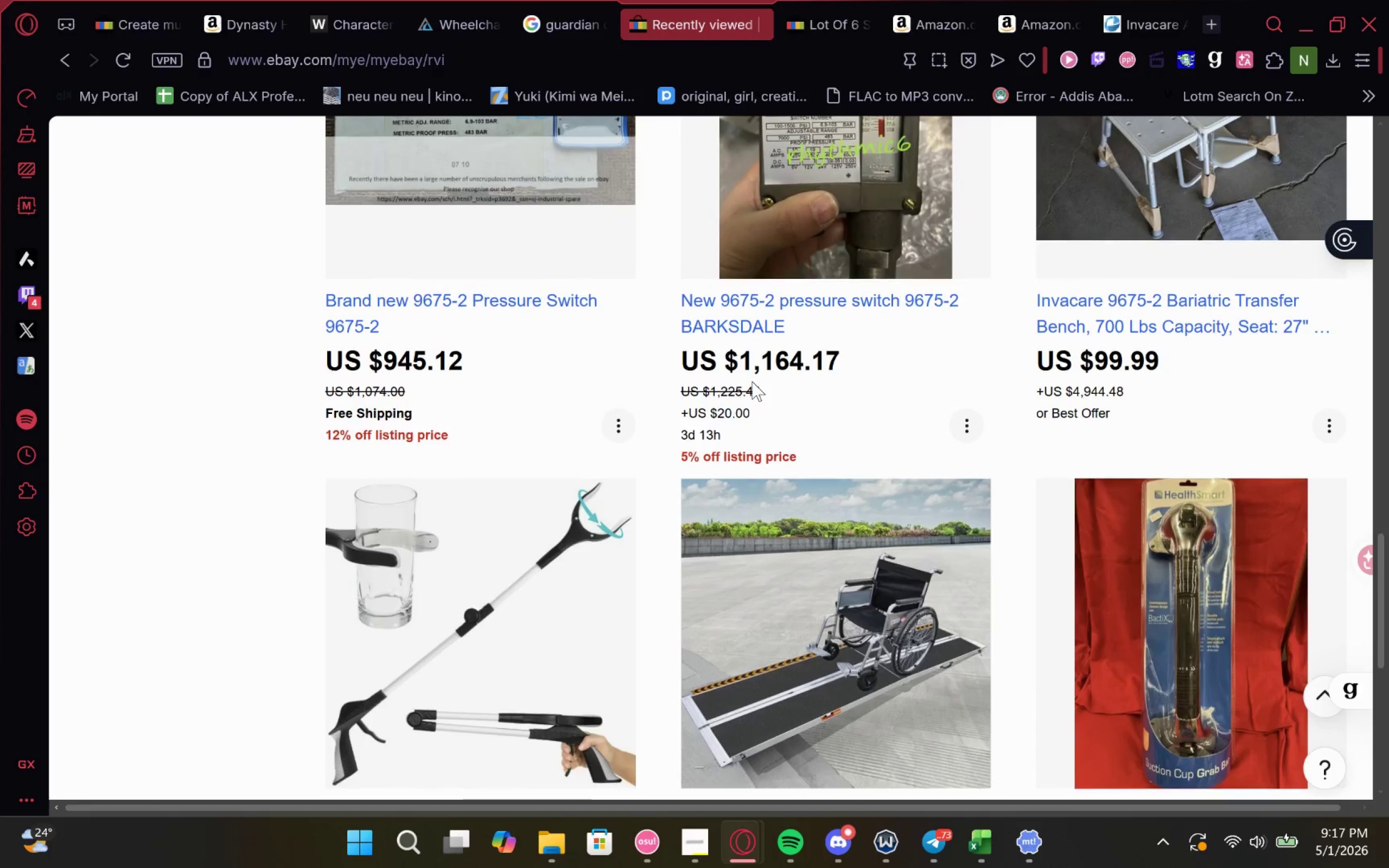 
wait(7.55)
 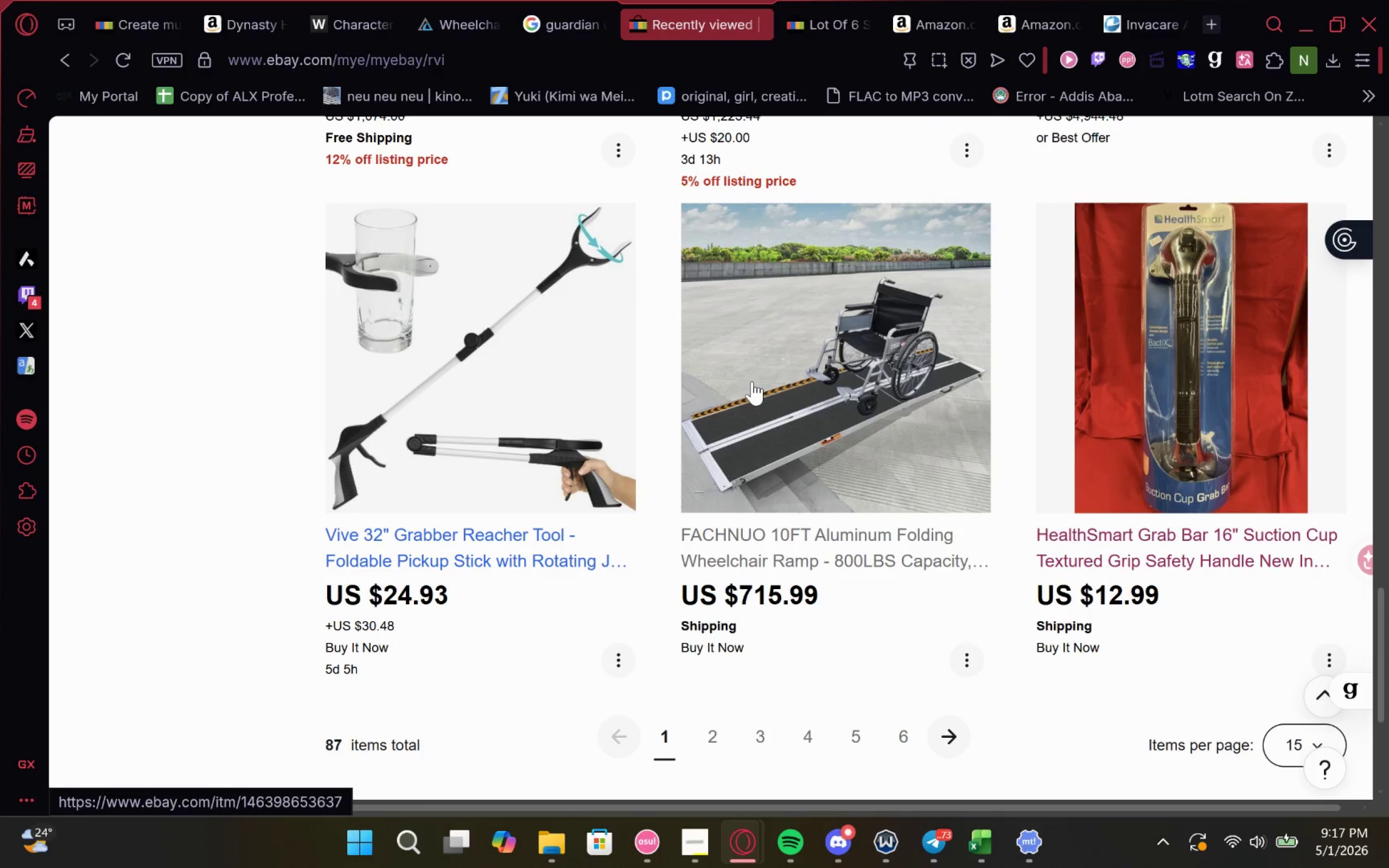 
left_click([699, 609])
 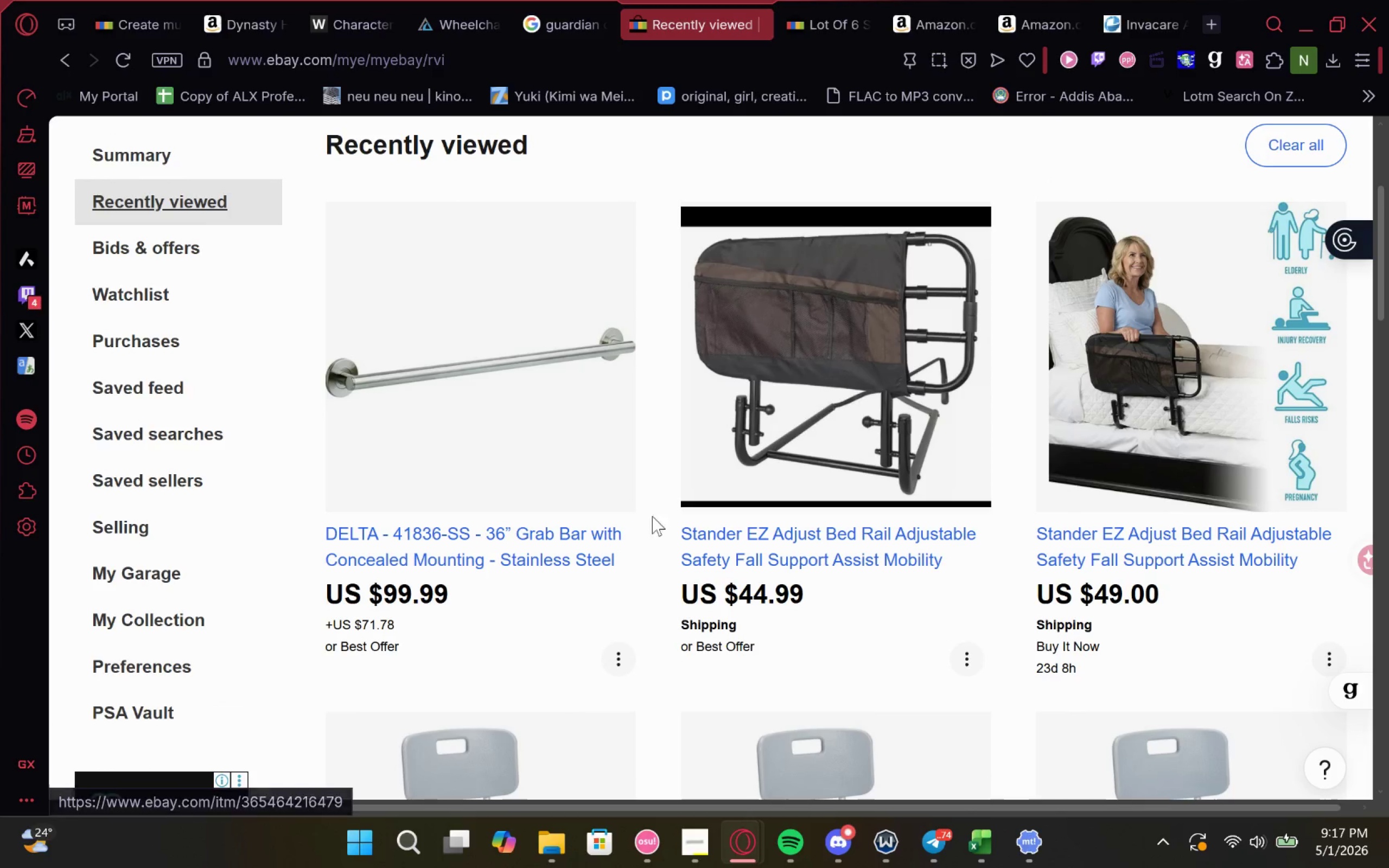 
left_click([575, 3])
 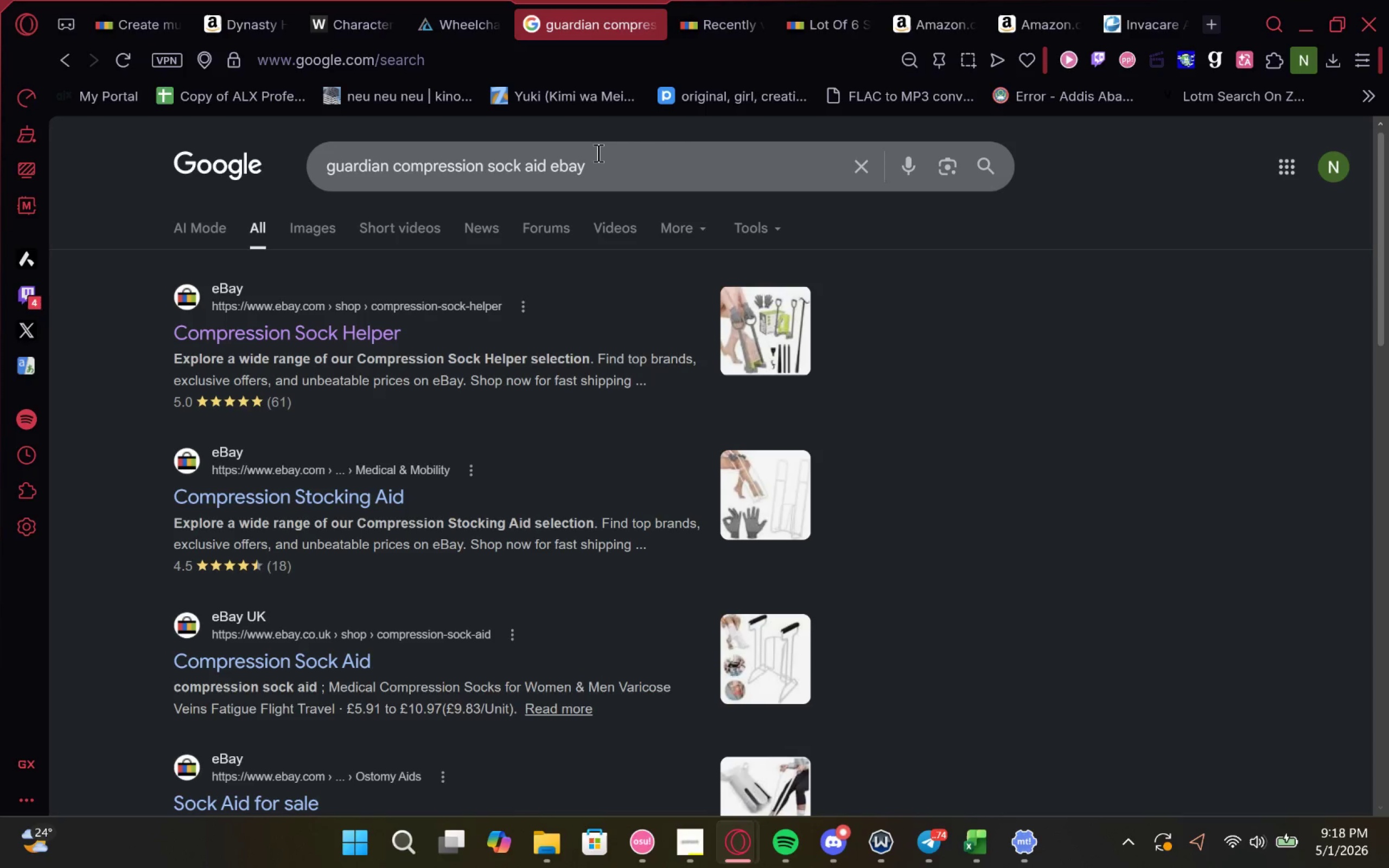 
left_click_drag(start_coordinate=[601, 163], to_coordinate=[240, 184])
 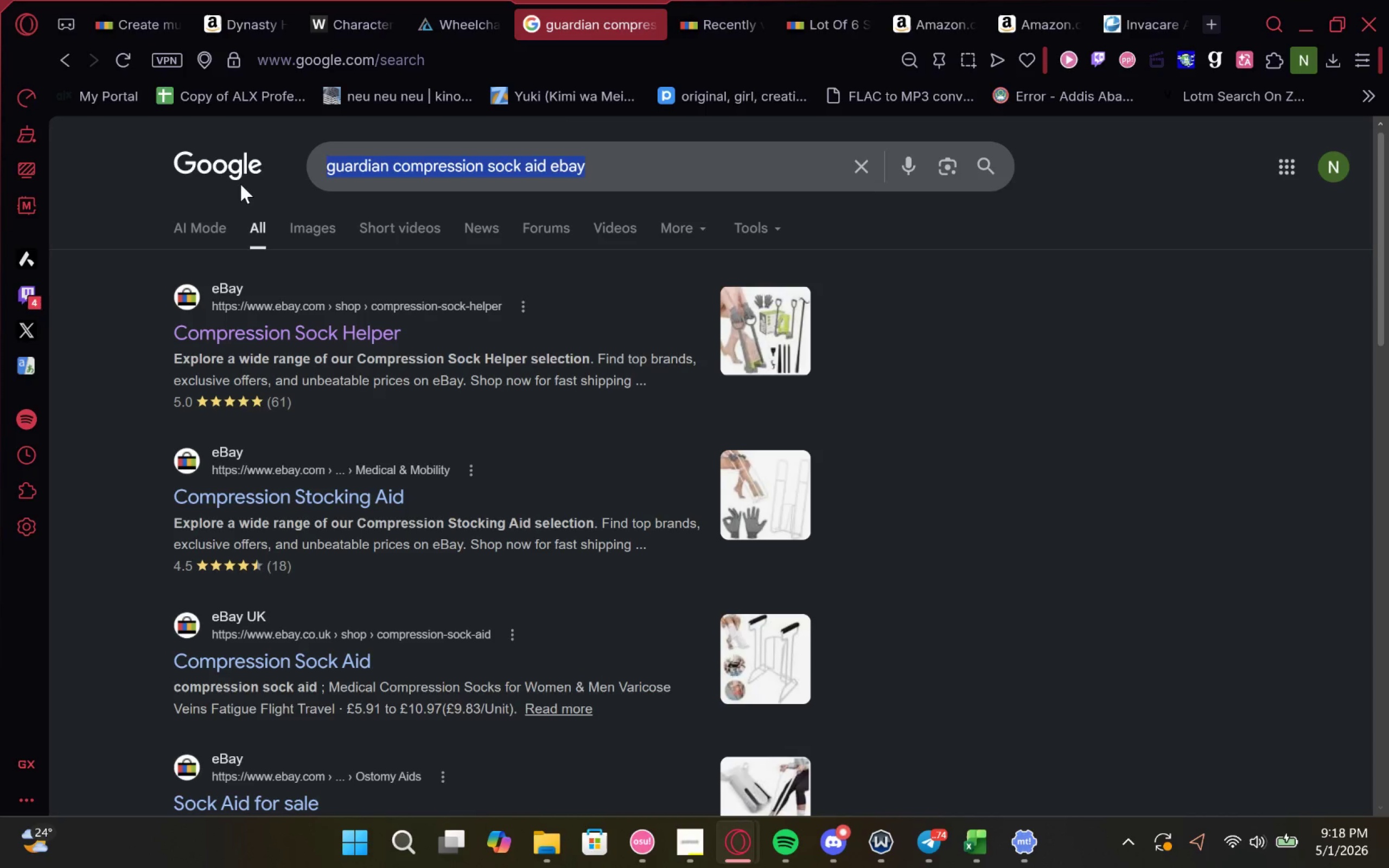 
type(drive medic)
 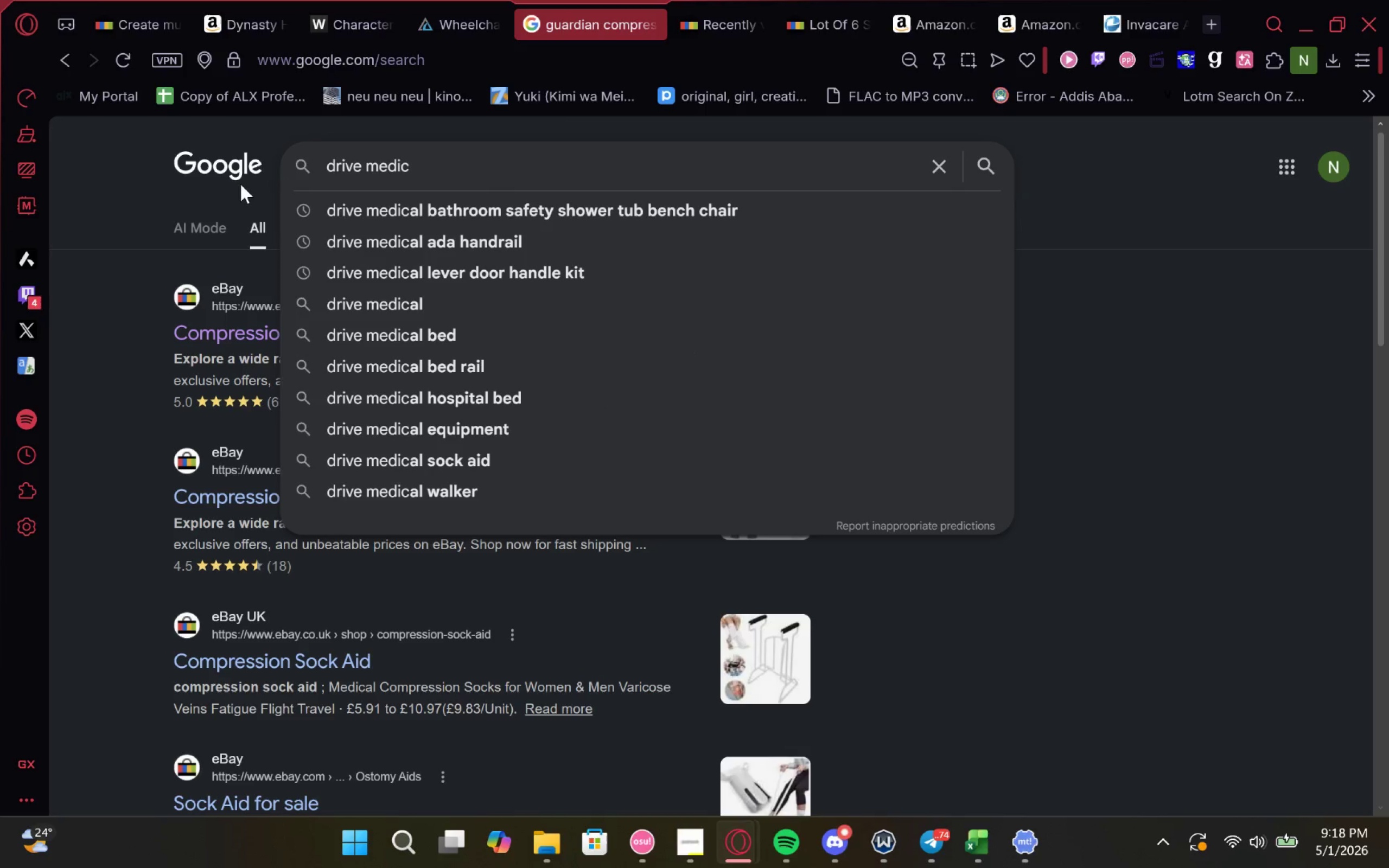 
key(ArrowDown)
 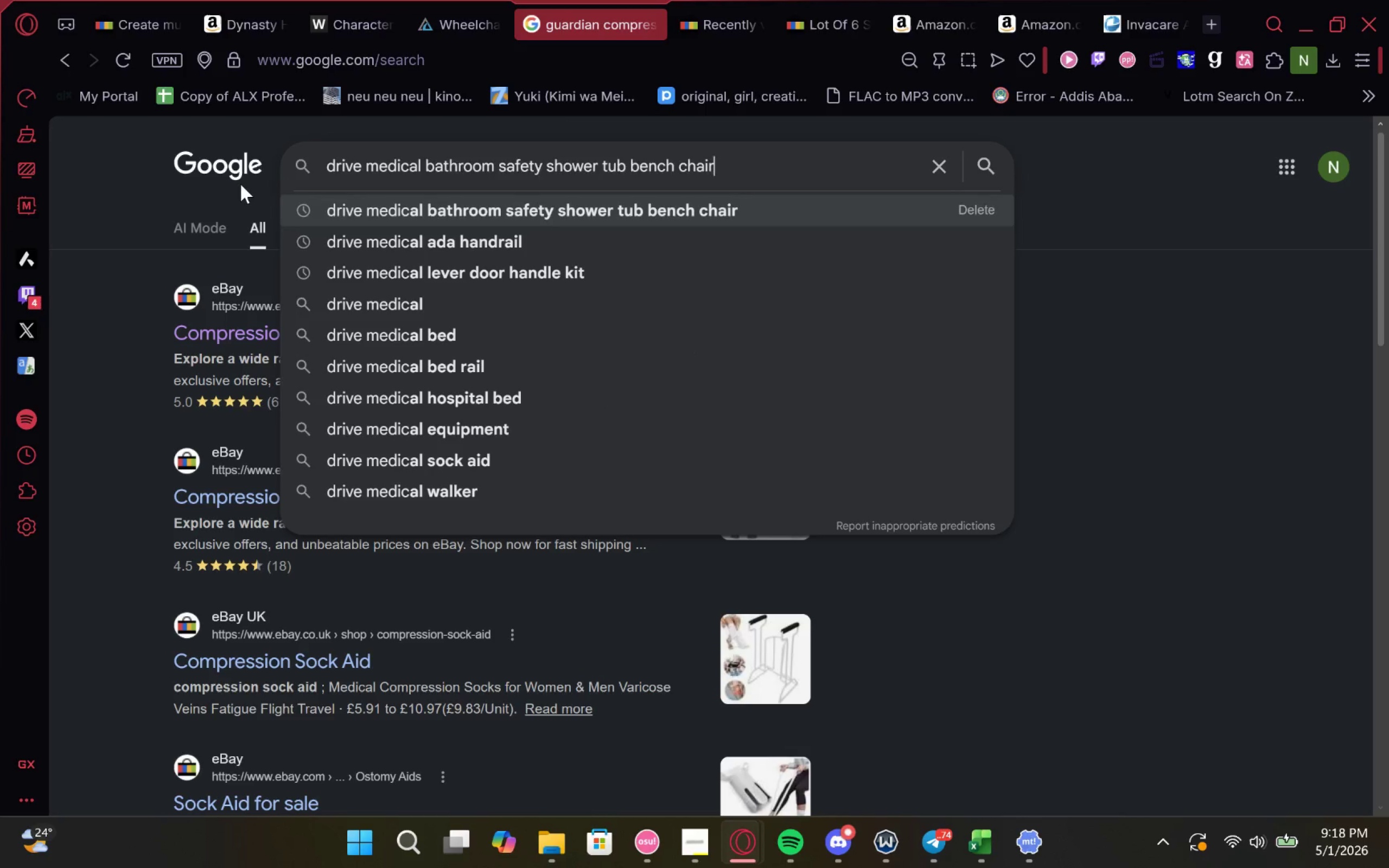 
key(ArrowDown)
 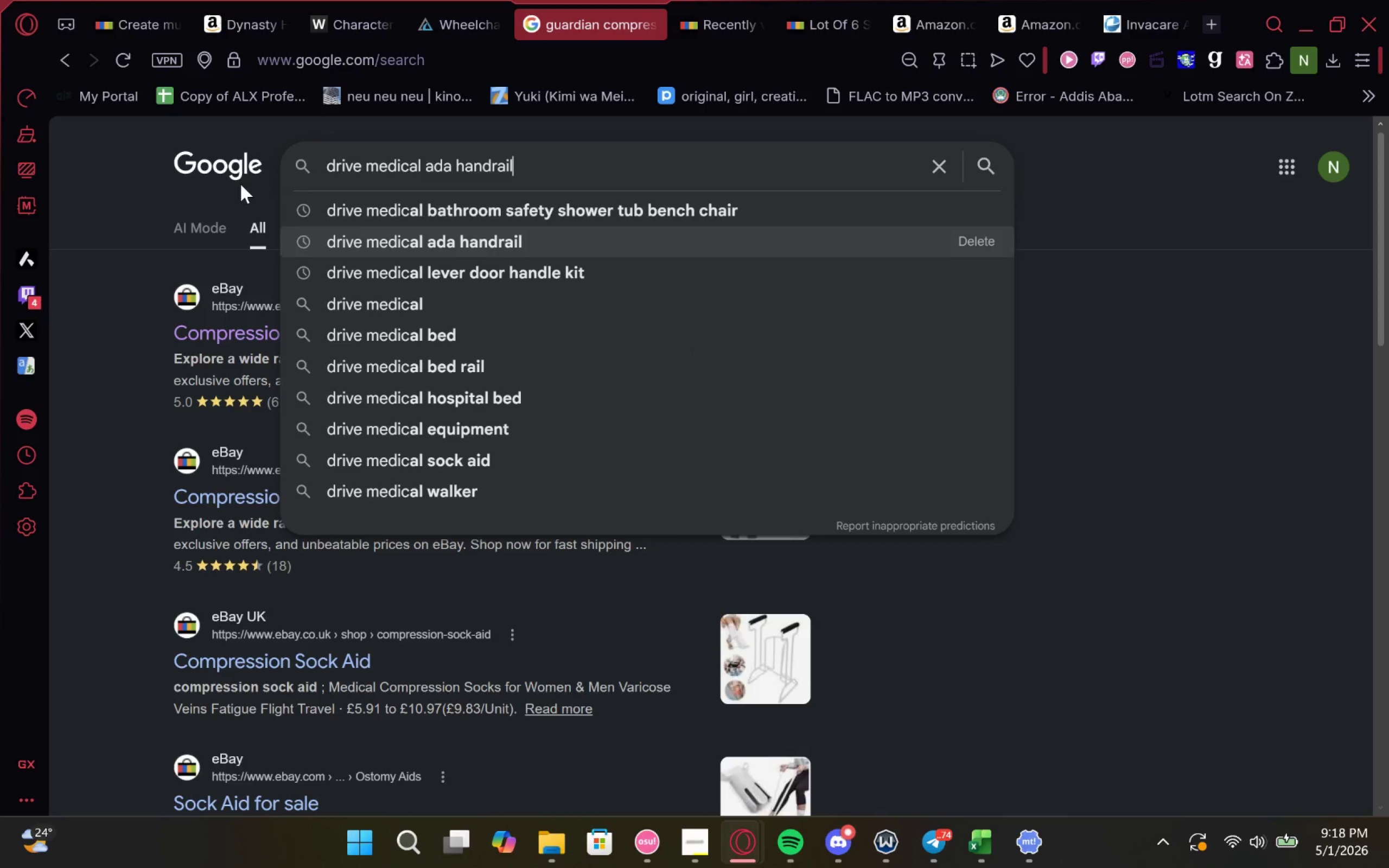 
key(Enter)
 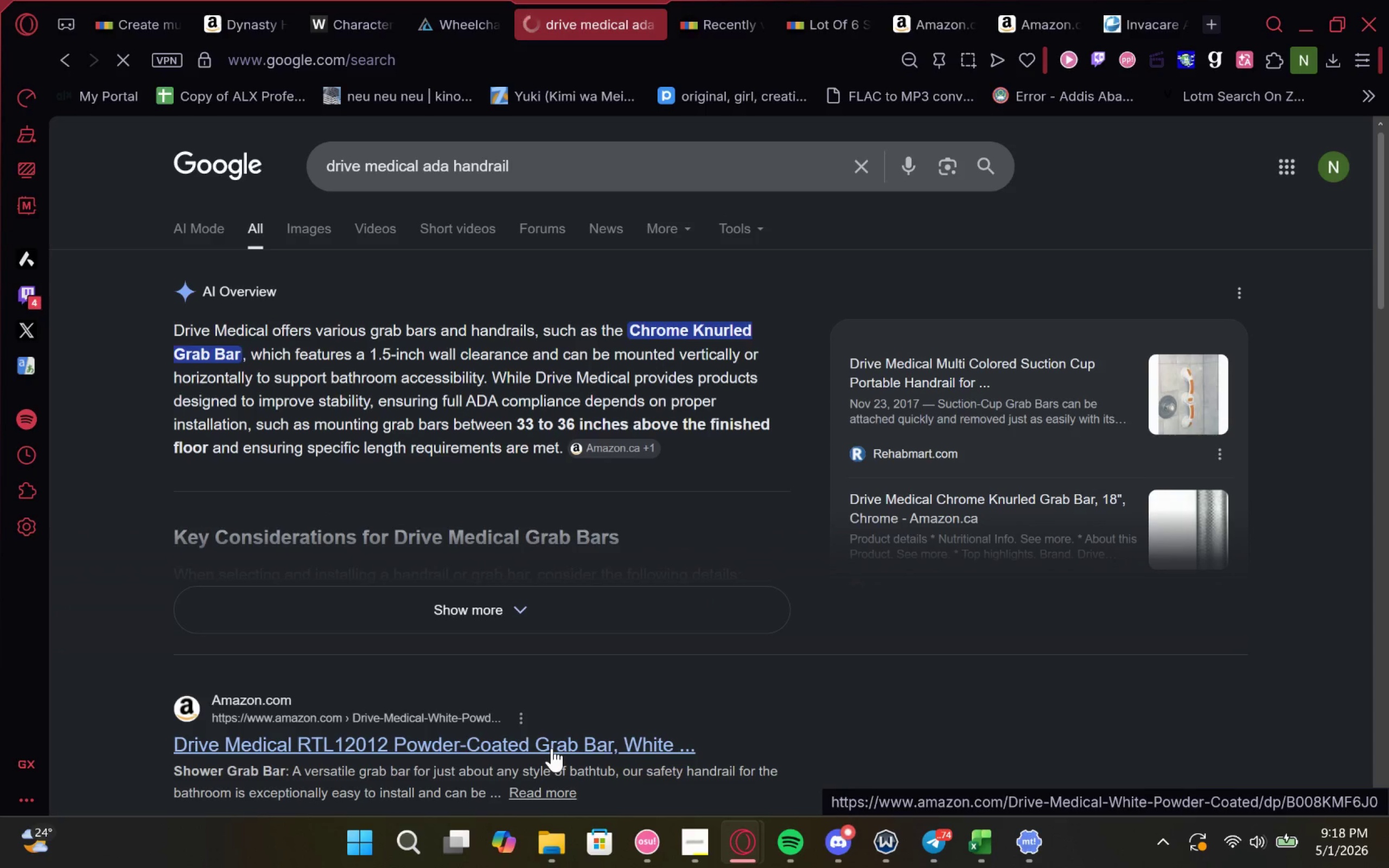 
left_click([552, 748])
 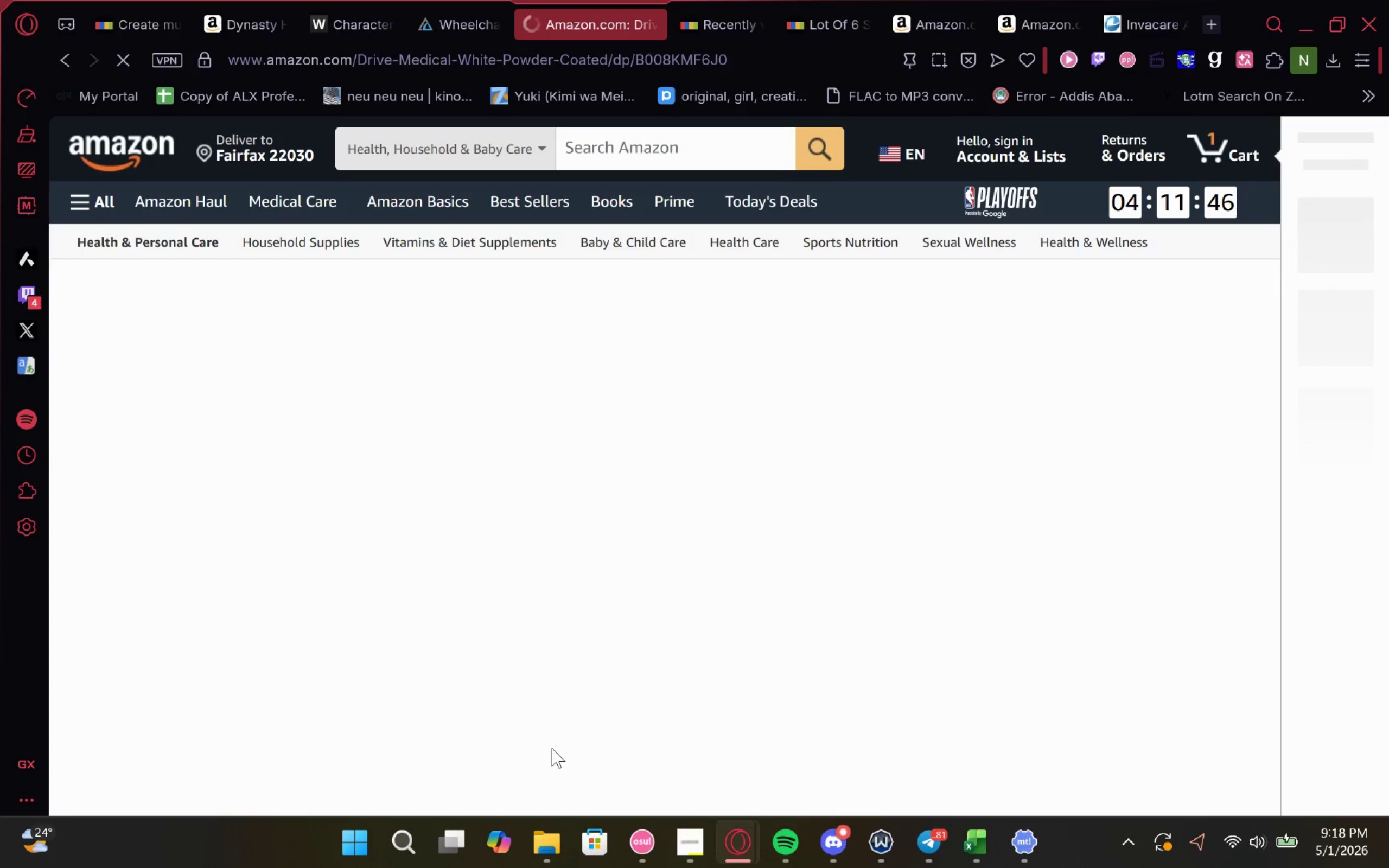 
mouse_move([633, 589])
 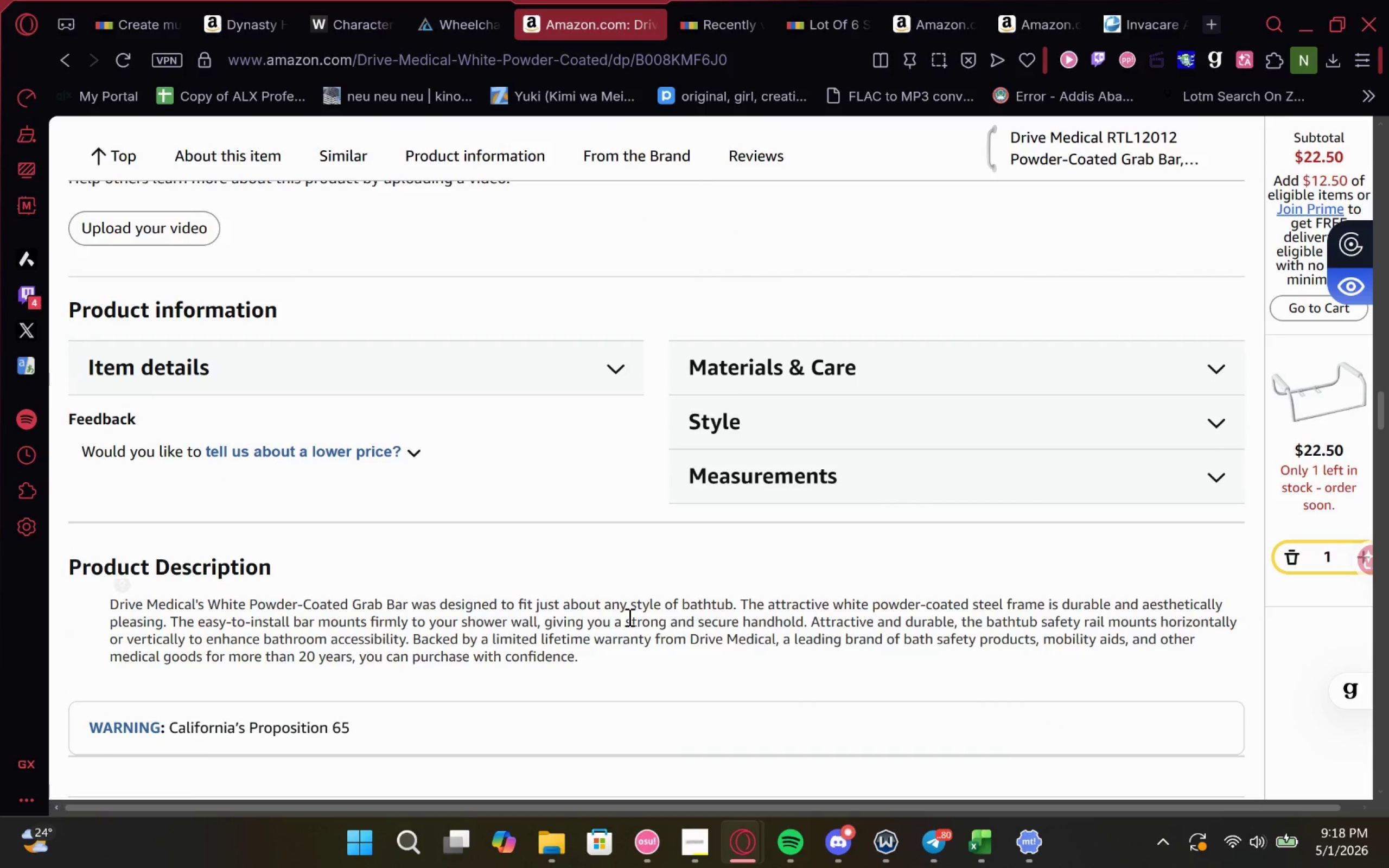 
wait(7.23)
 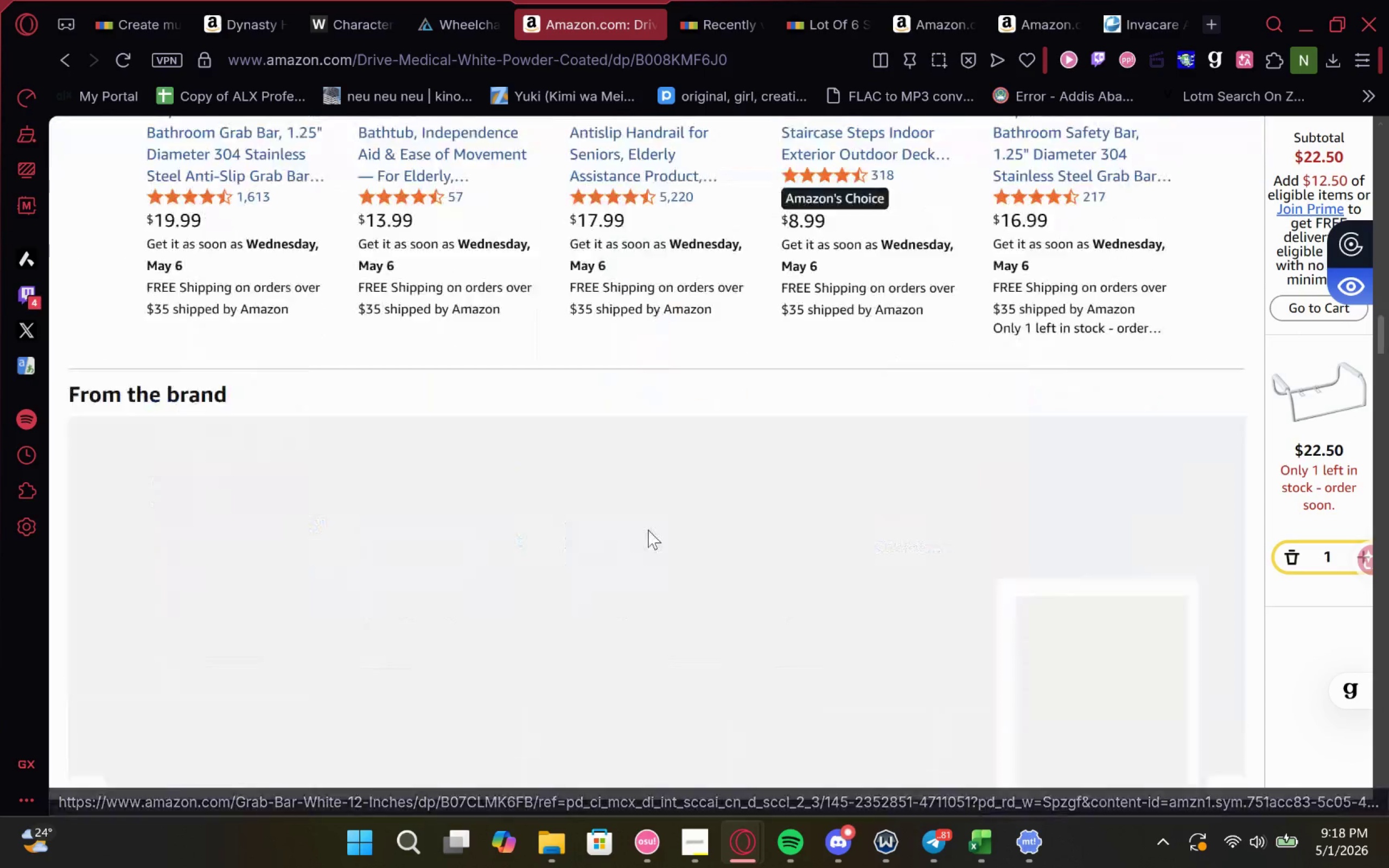 
left_click([603, 301])
 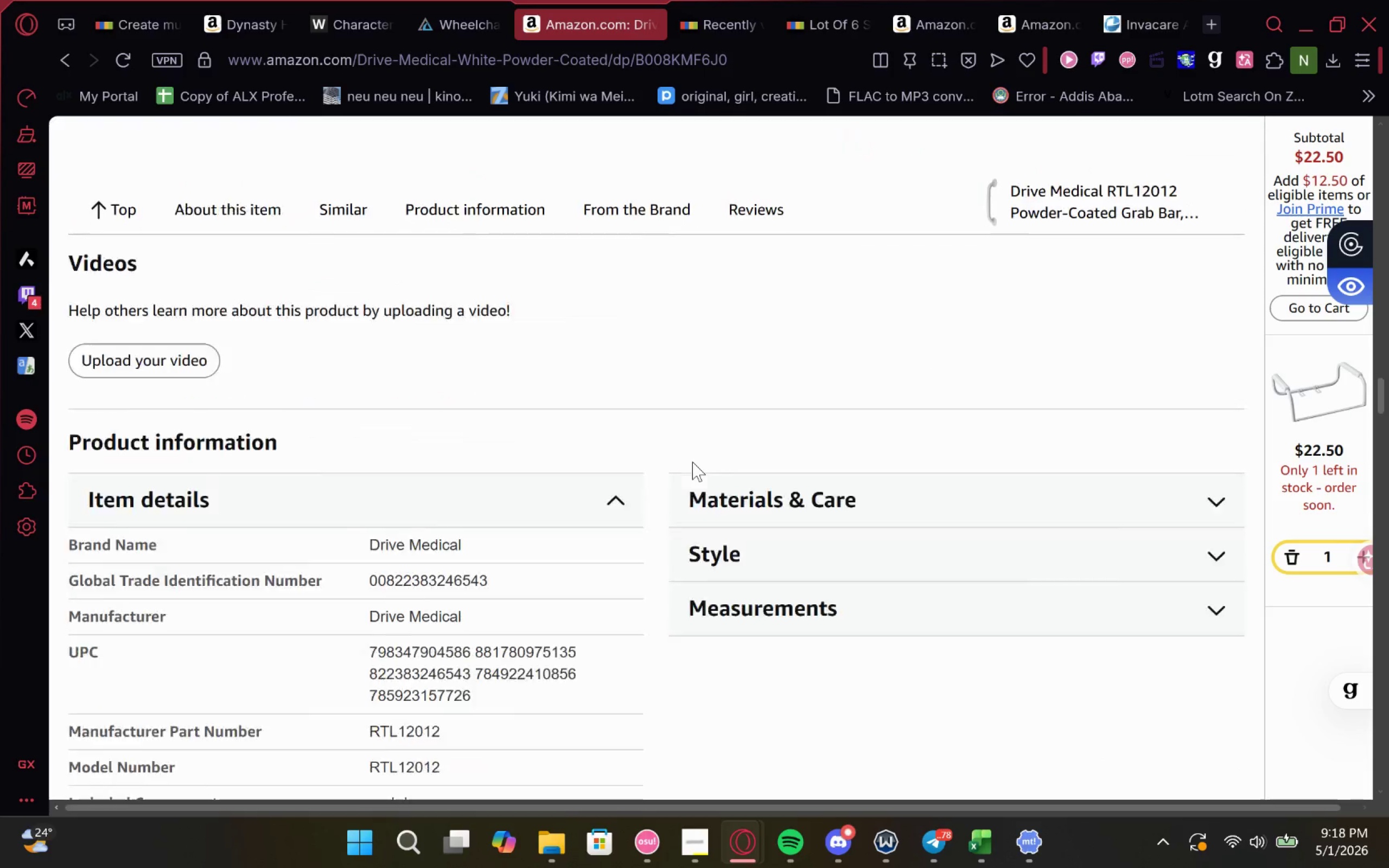 
left_click([859, 471])
 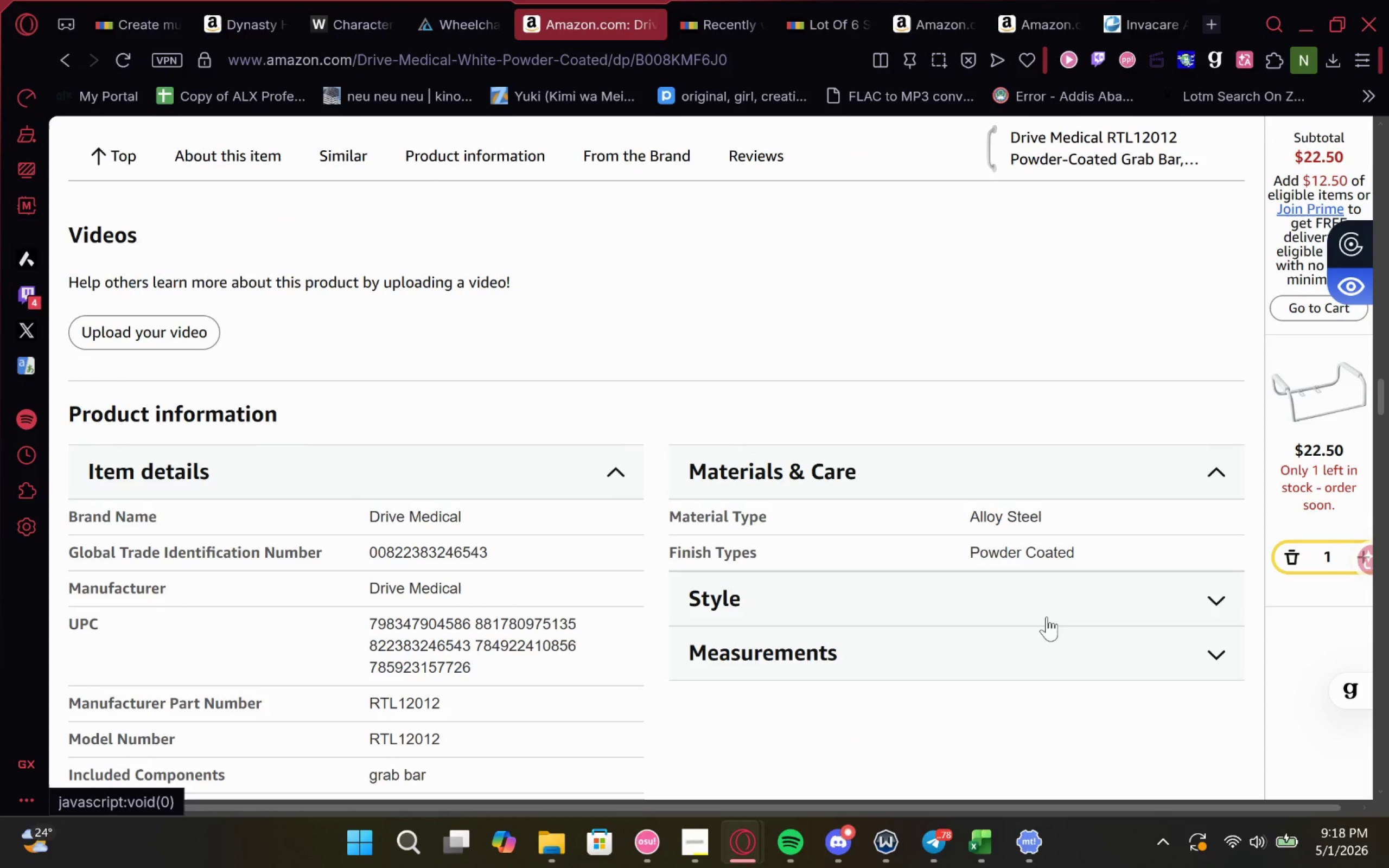 
left_click([1052, 617])
 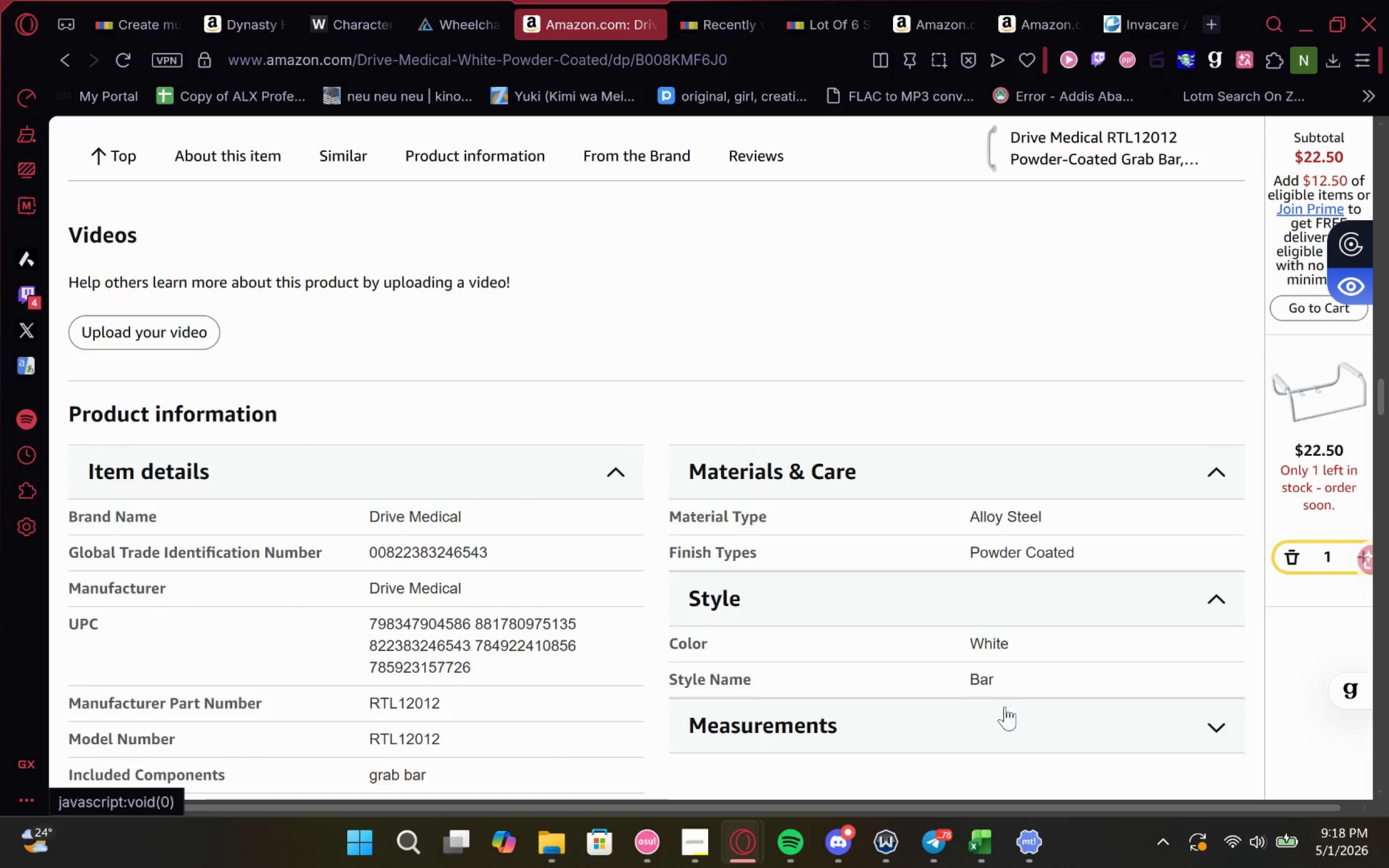 
left_click([1005, 707])
 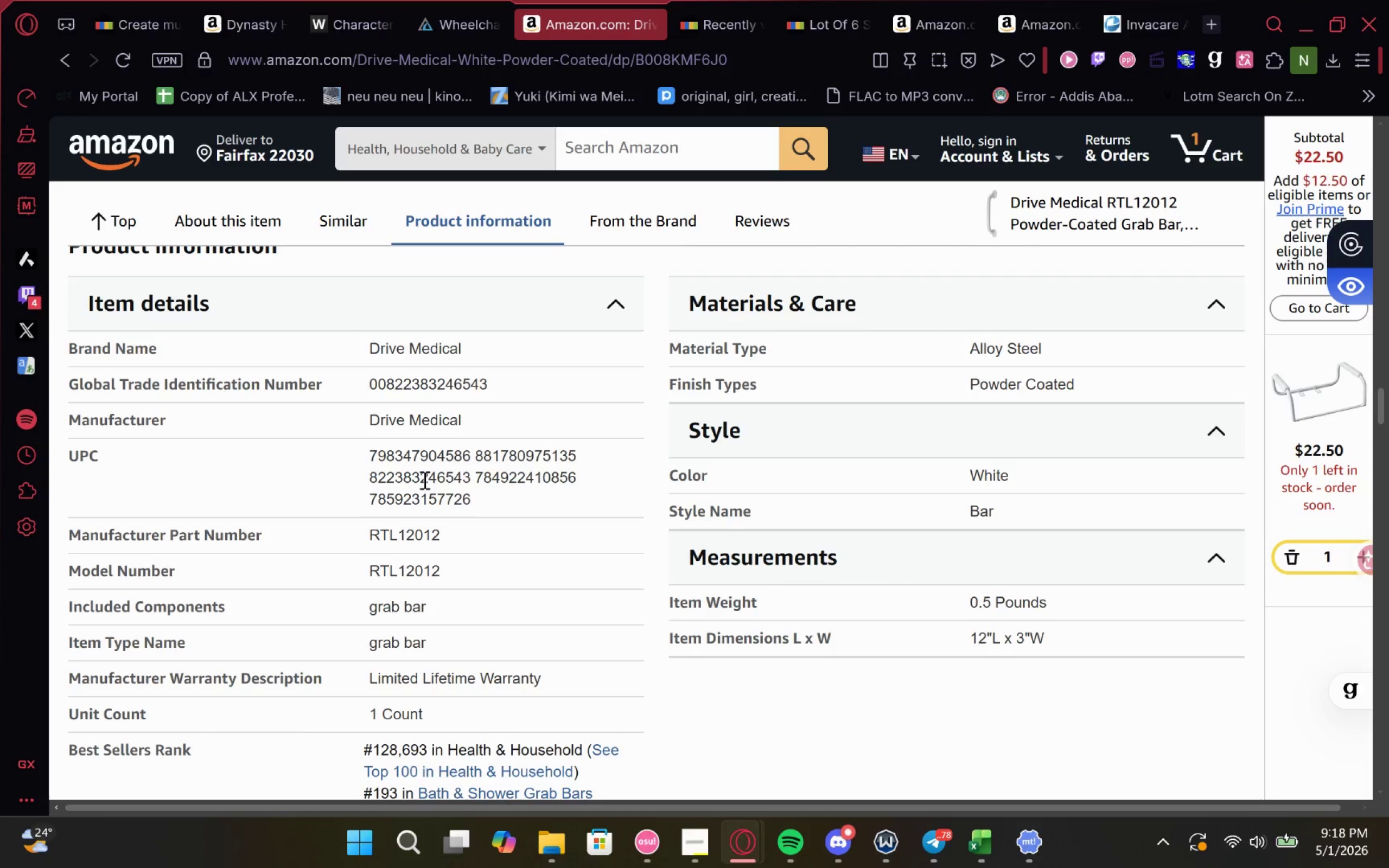 
wait(21.6)
 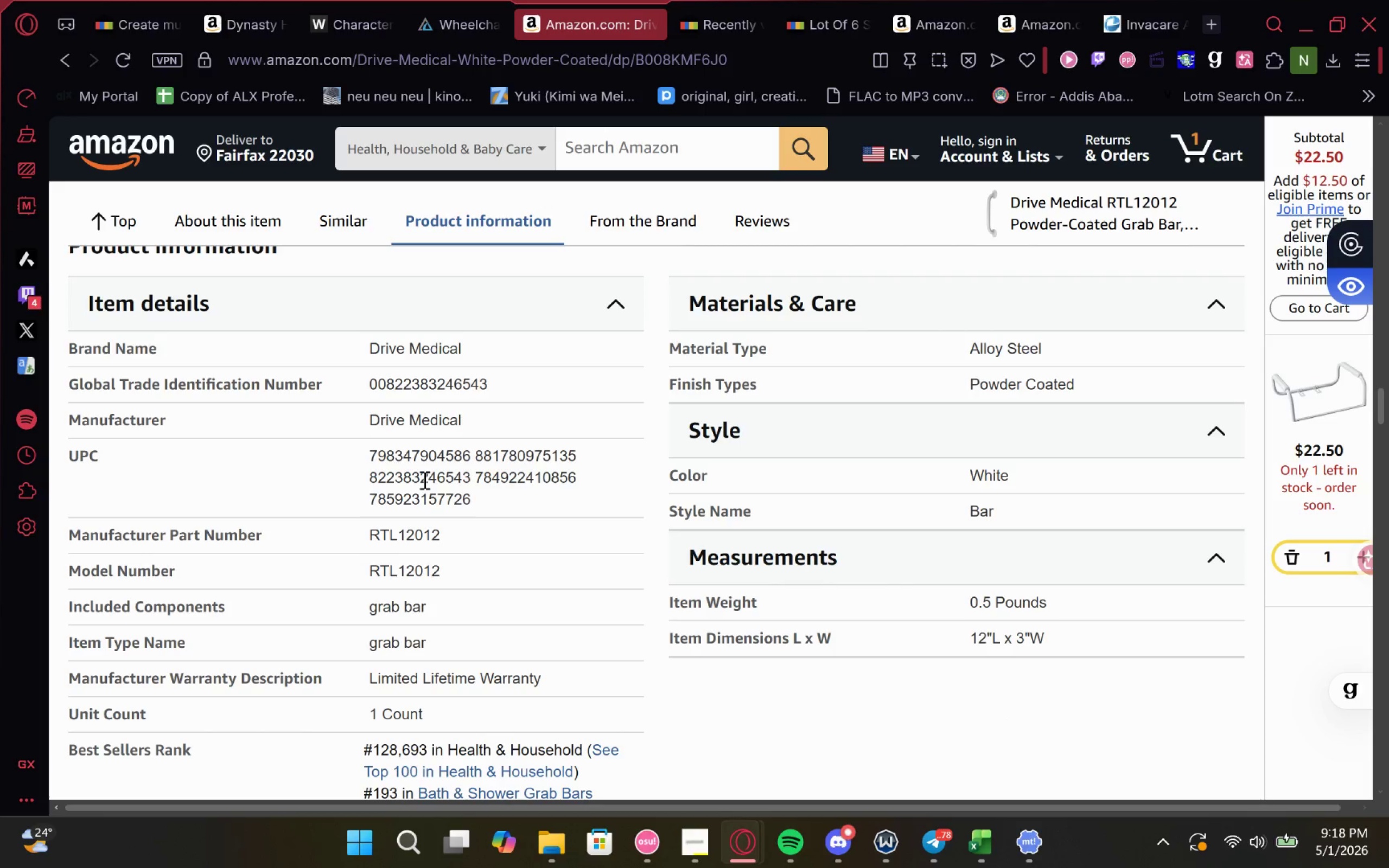 
left_click_drag(start_coordinate=[568, 500], to_coordinate=[861, 524])
 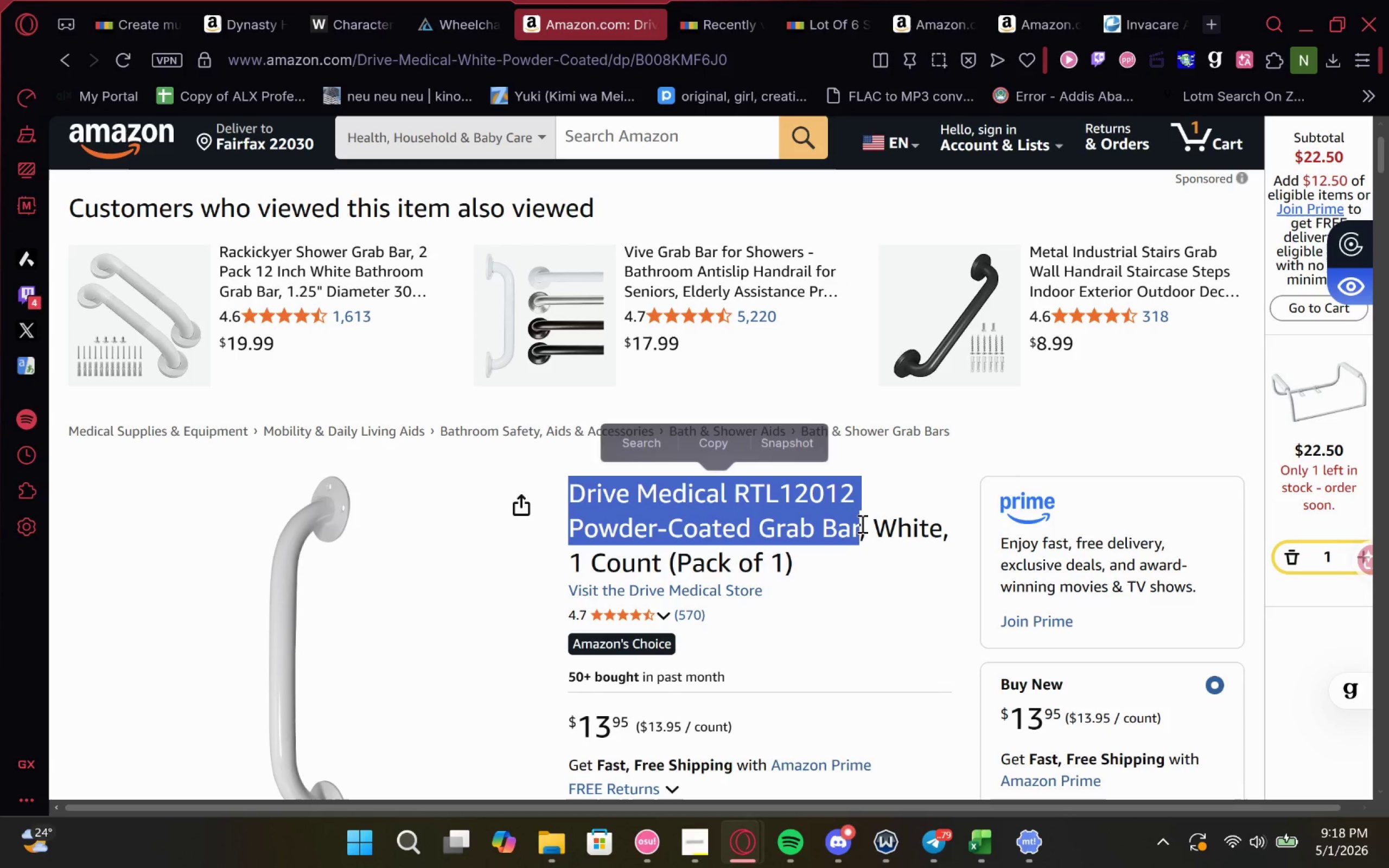 
key(Control+C)
 